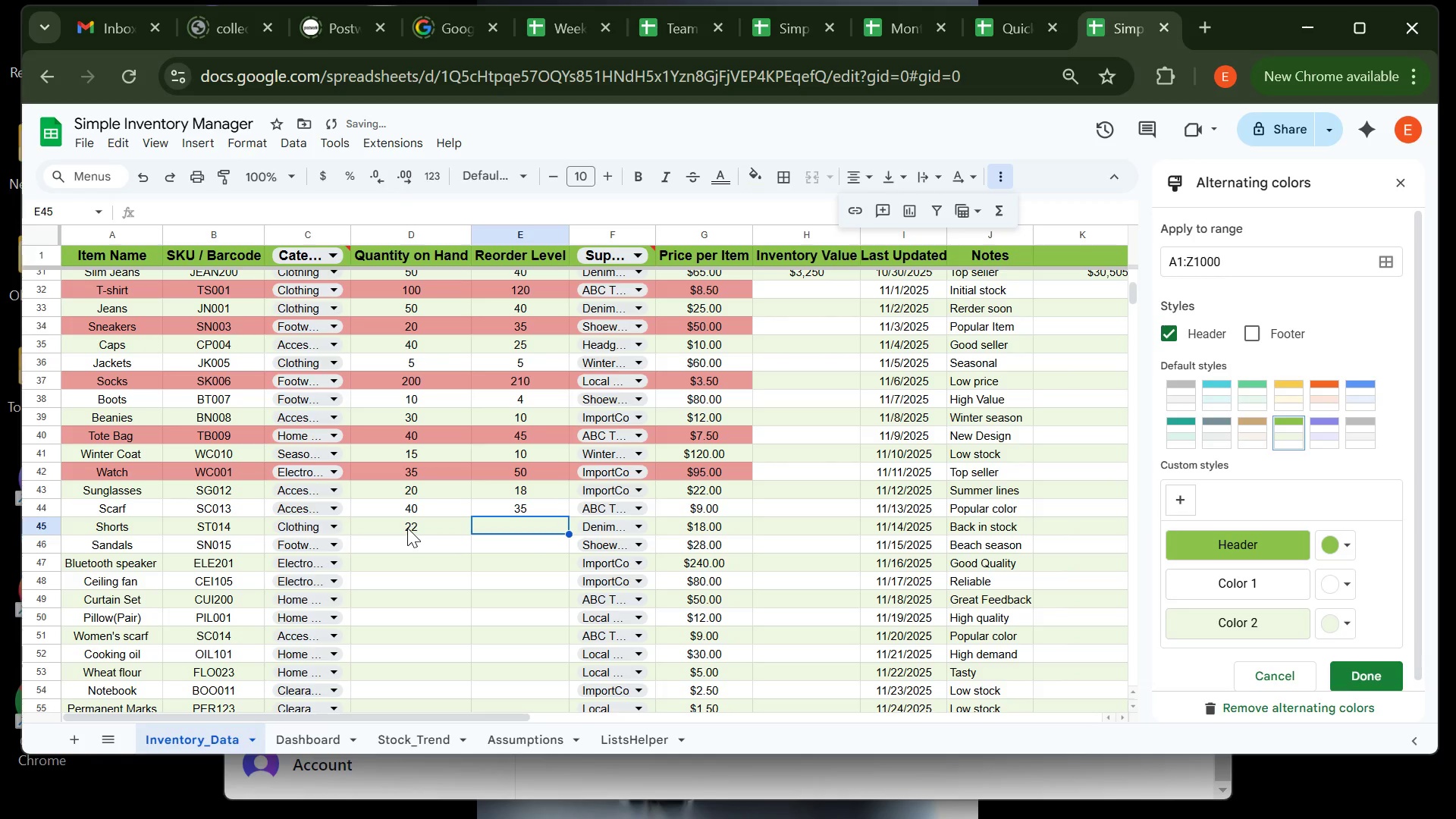 
type(42)
 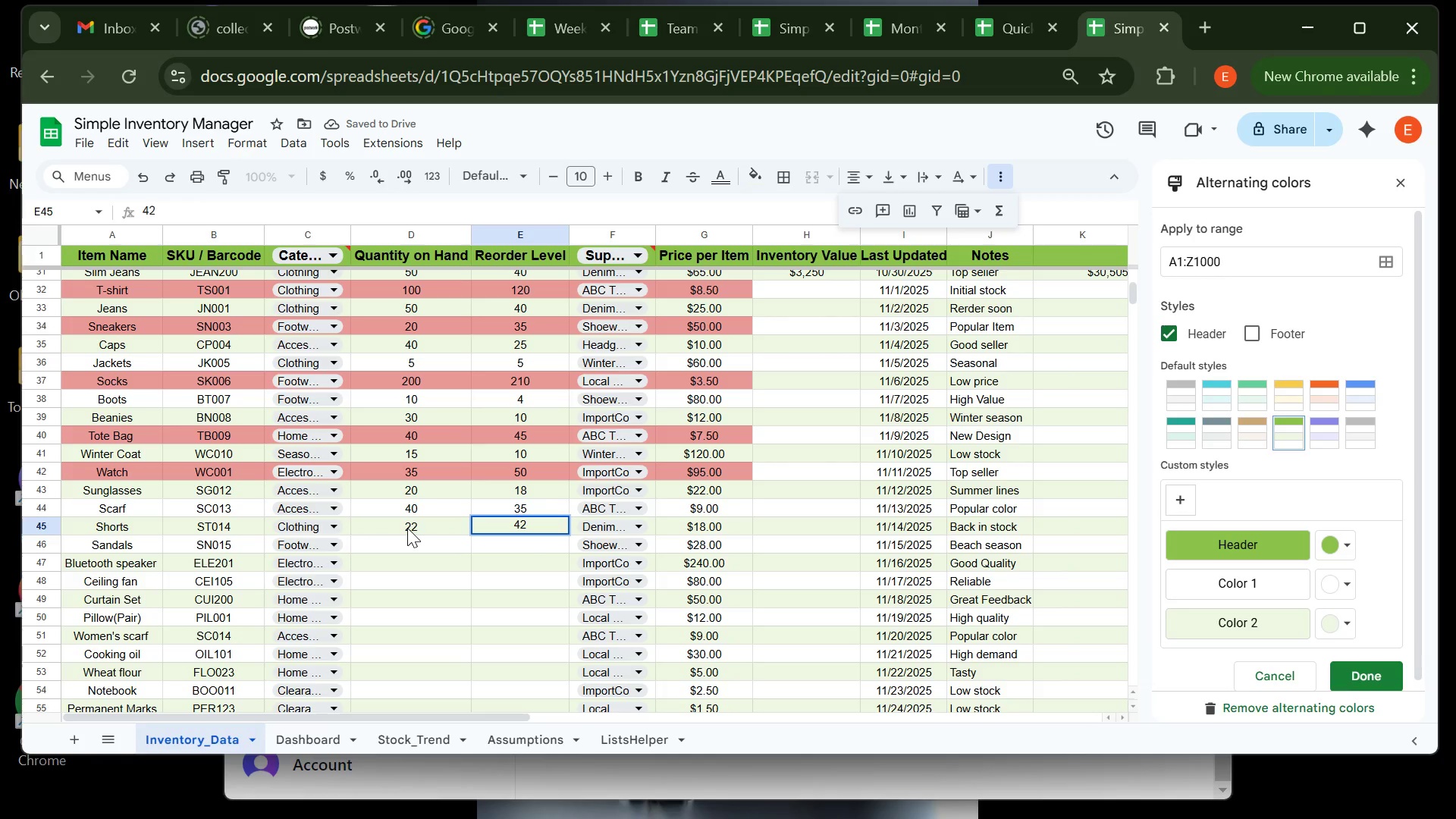 
key(ArrowDown)
 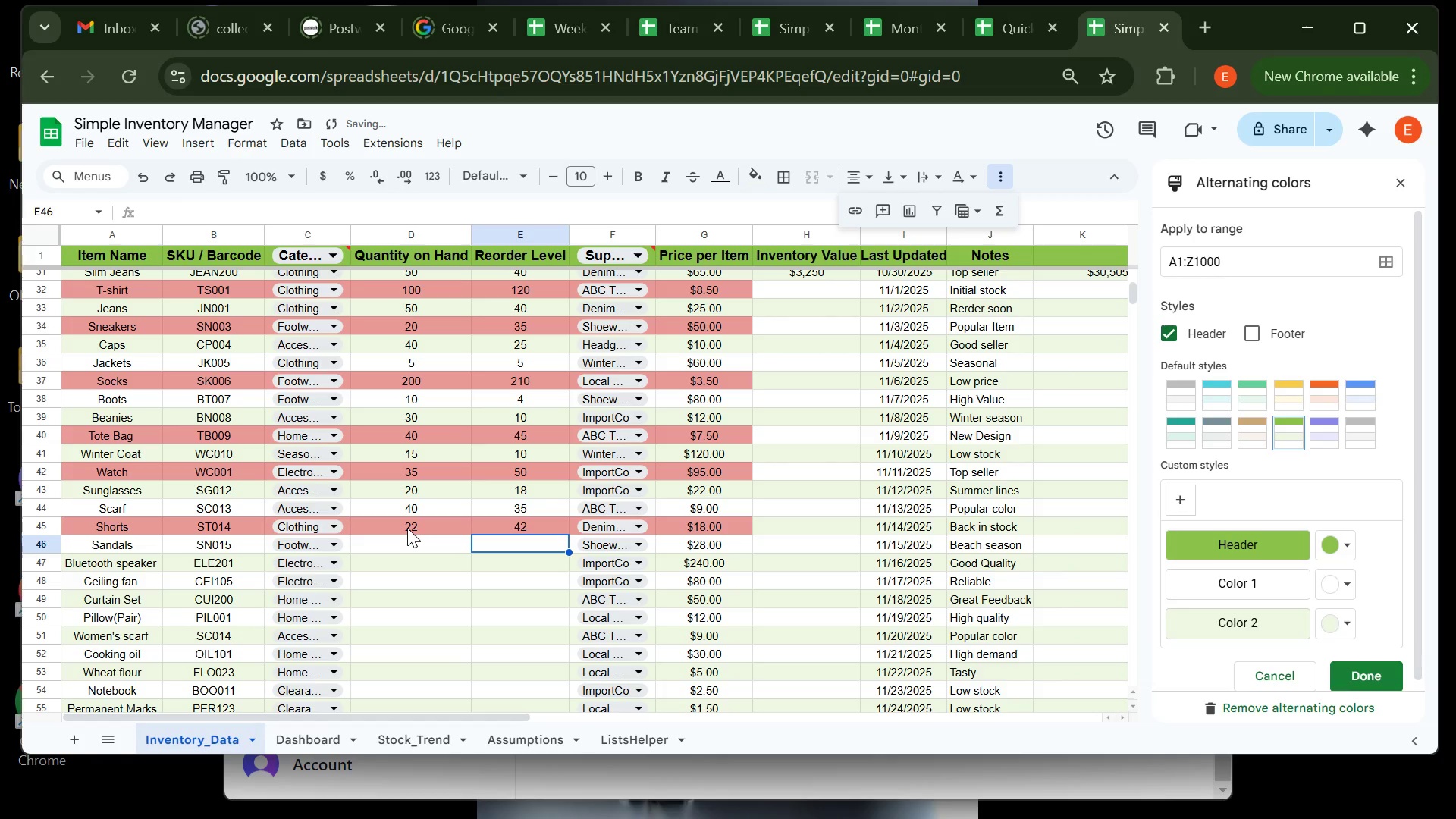 
key(ArrowLeft)
 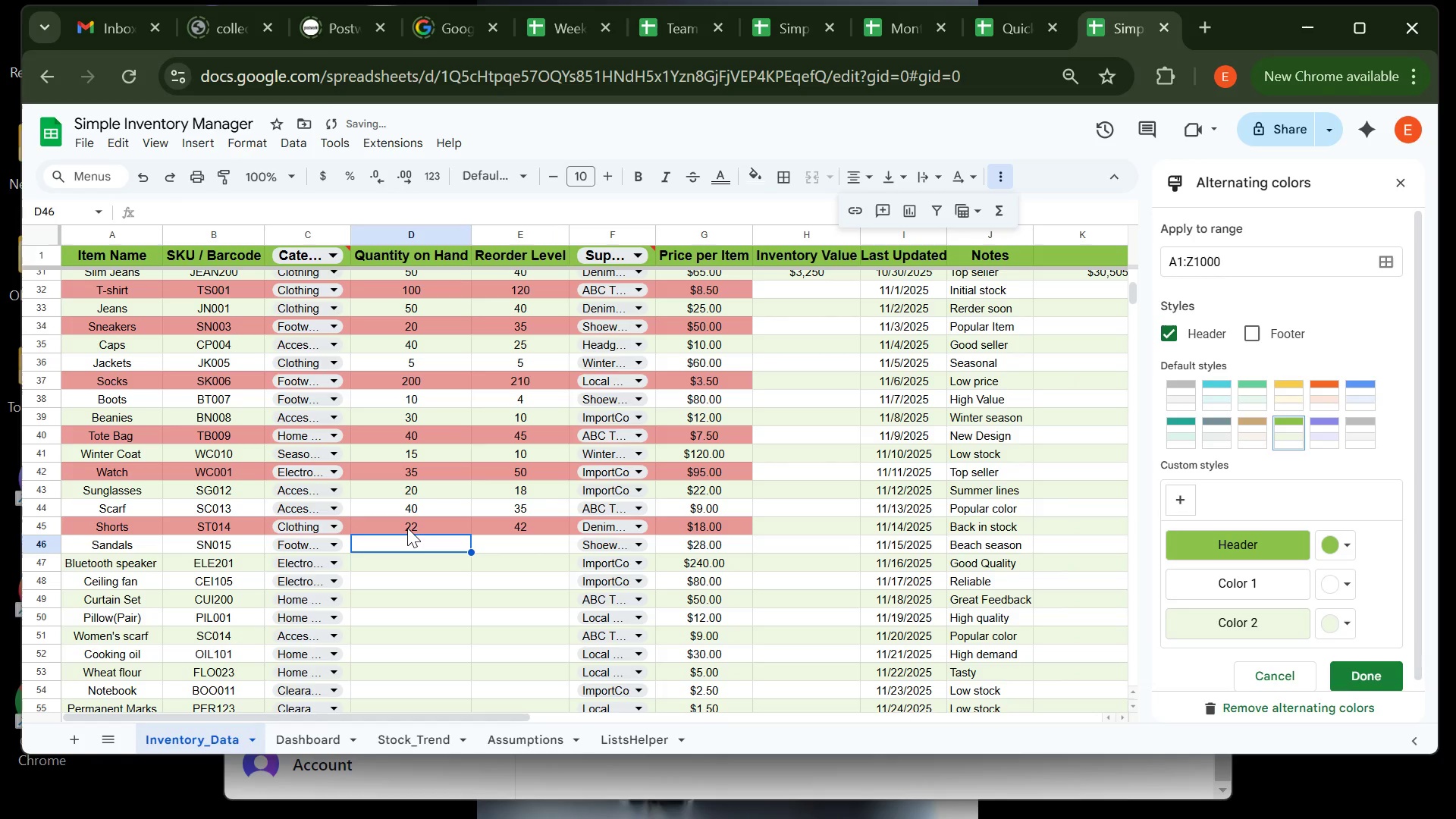 
key(ArrowUp)
 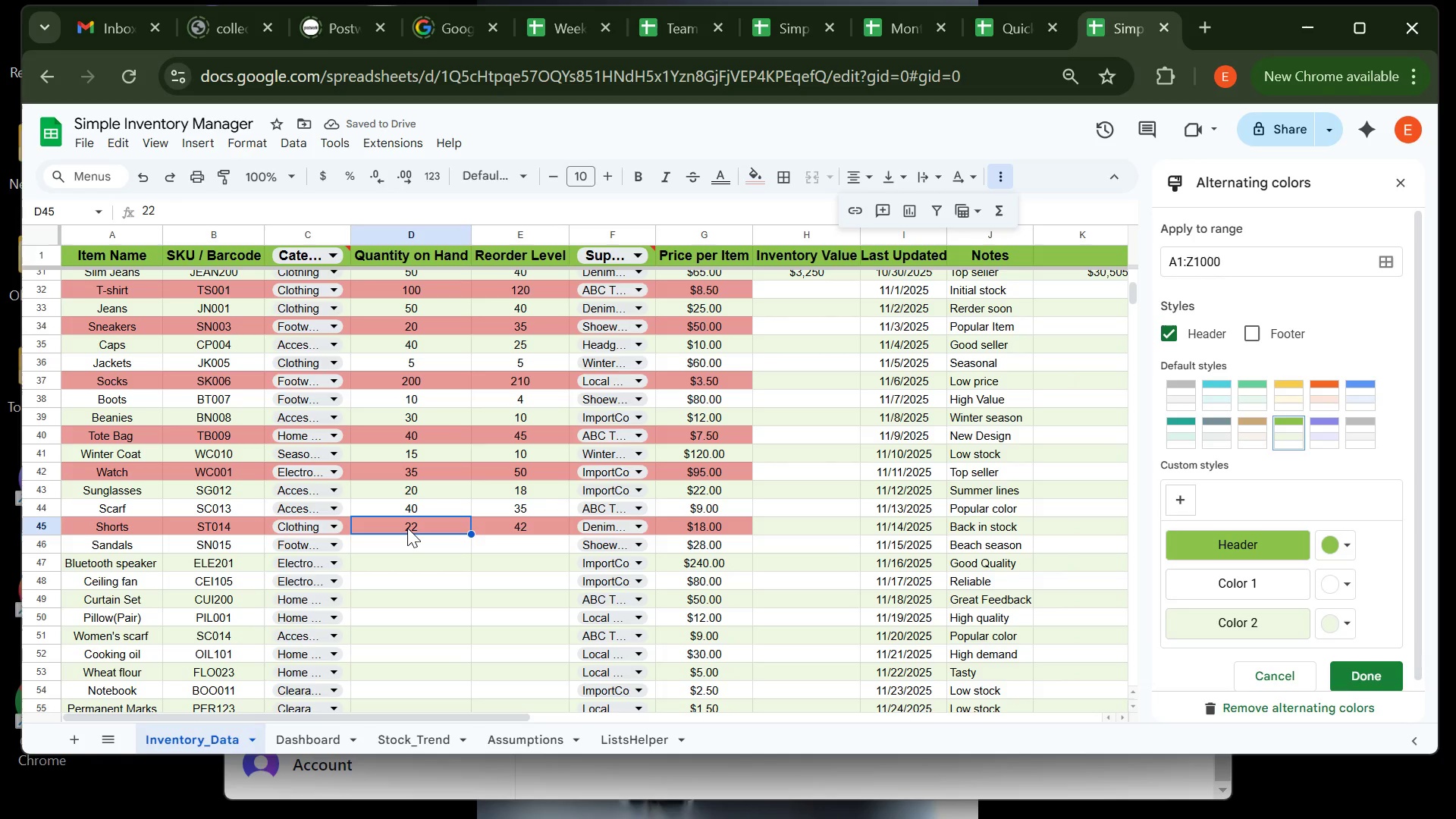 
type(52)
key(Backspace)
key(Backspace)
type(120)
 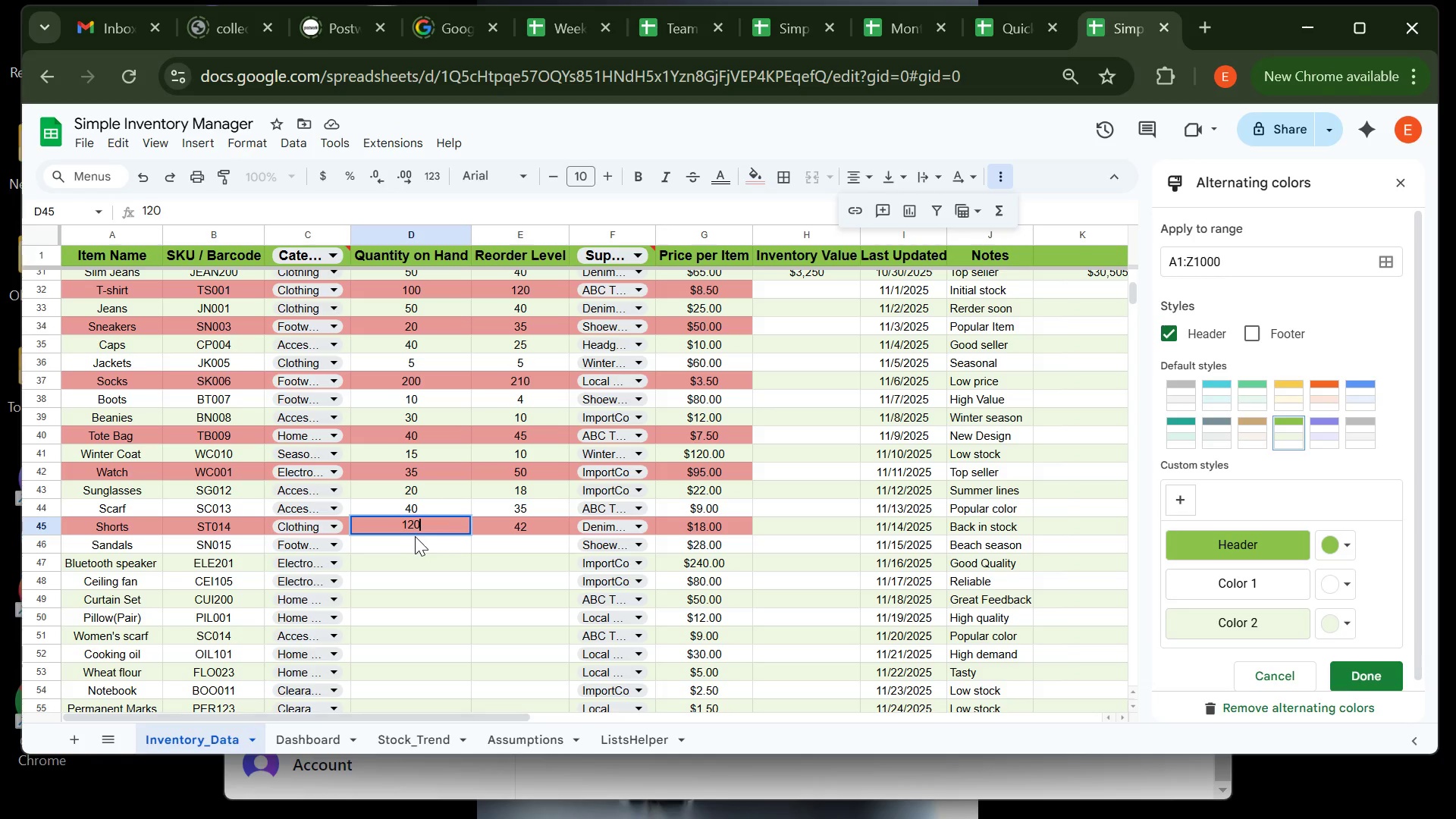 
left_click([415, 536])
 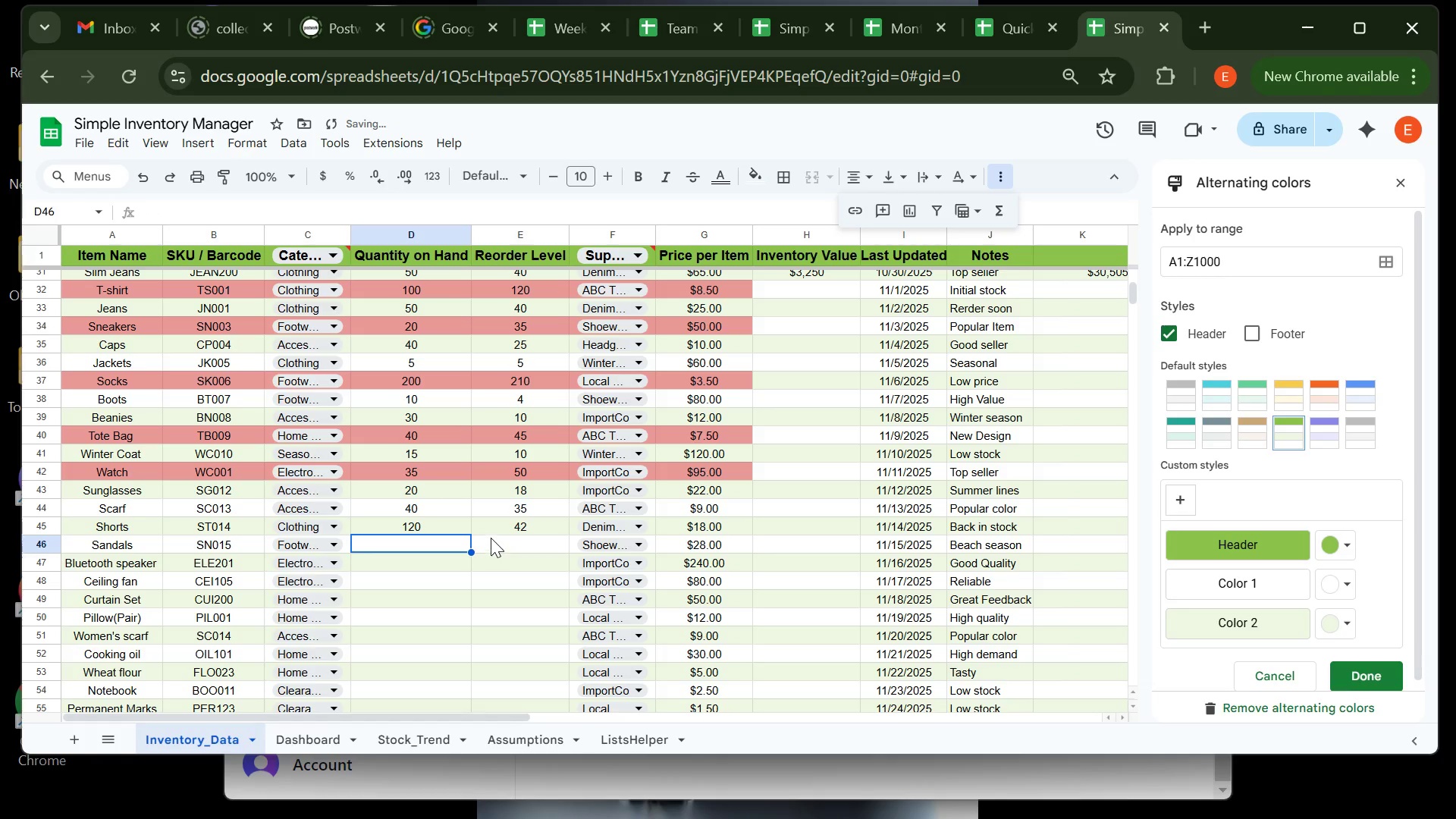 
left_click([500, 521])
 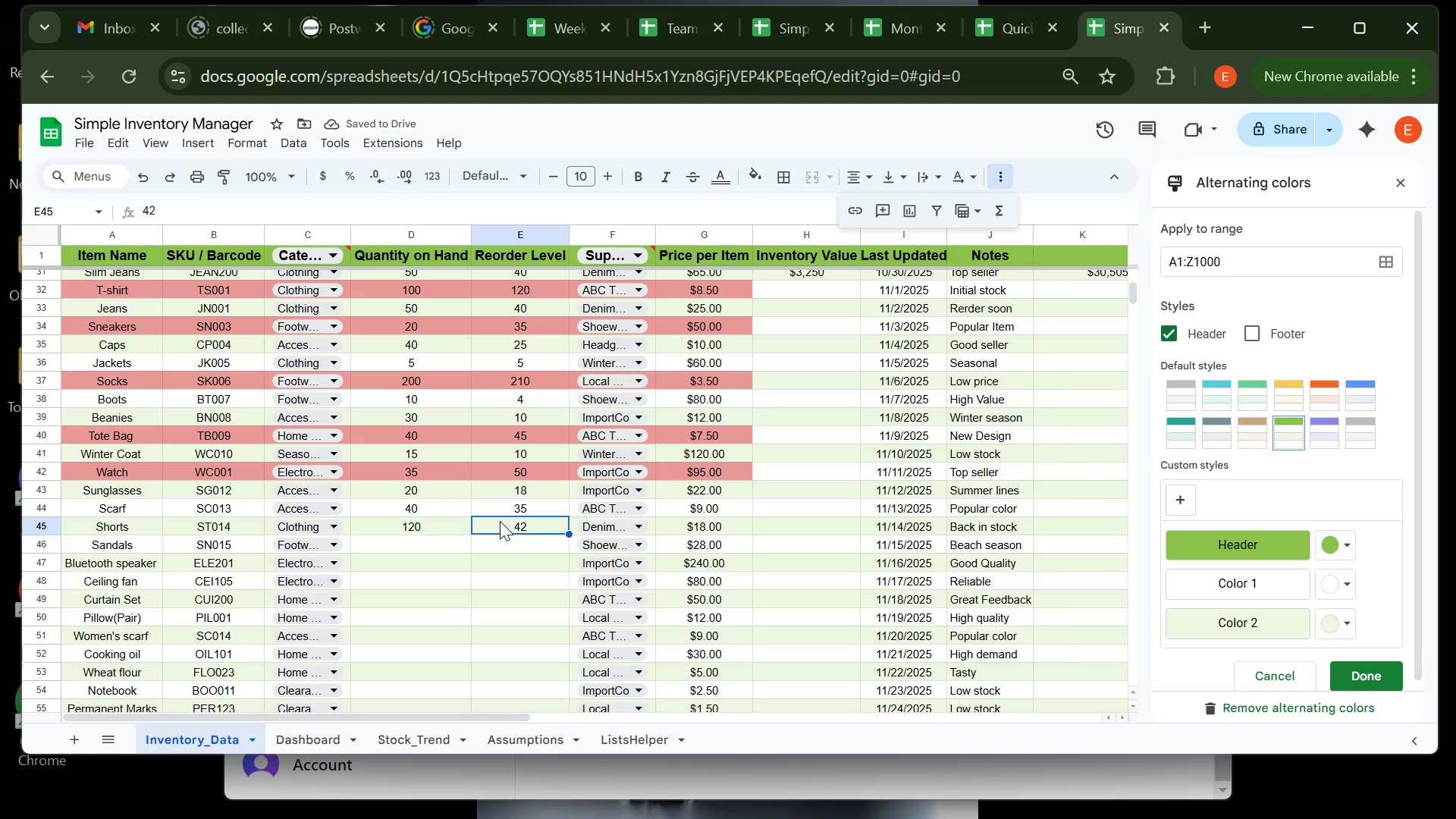 
type(82)
 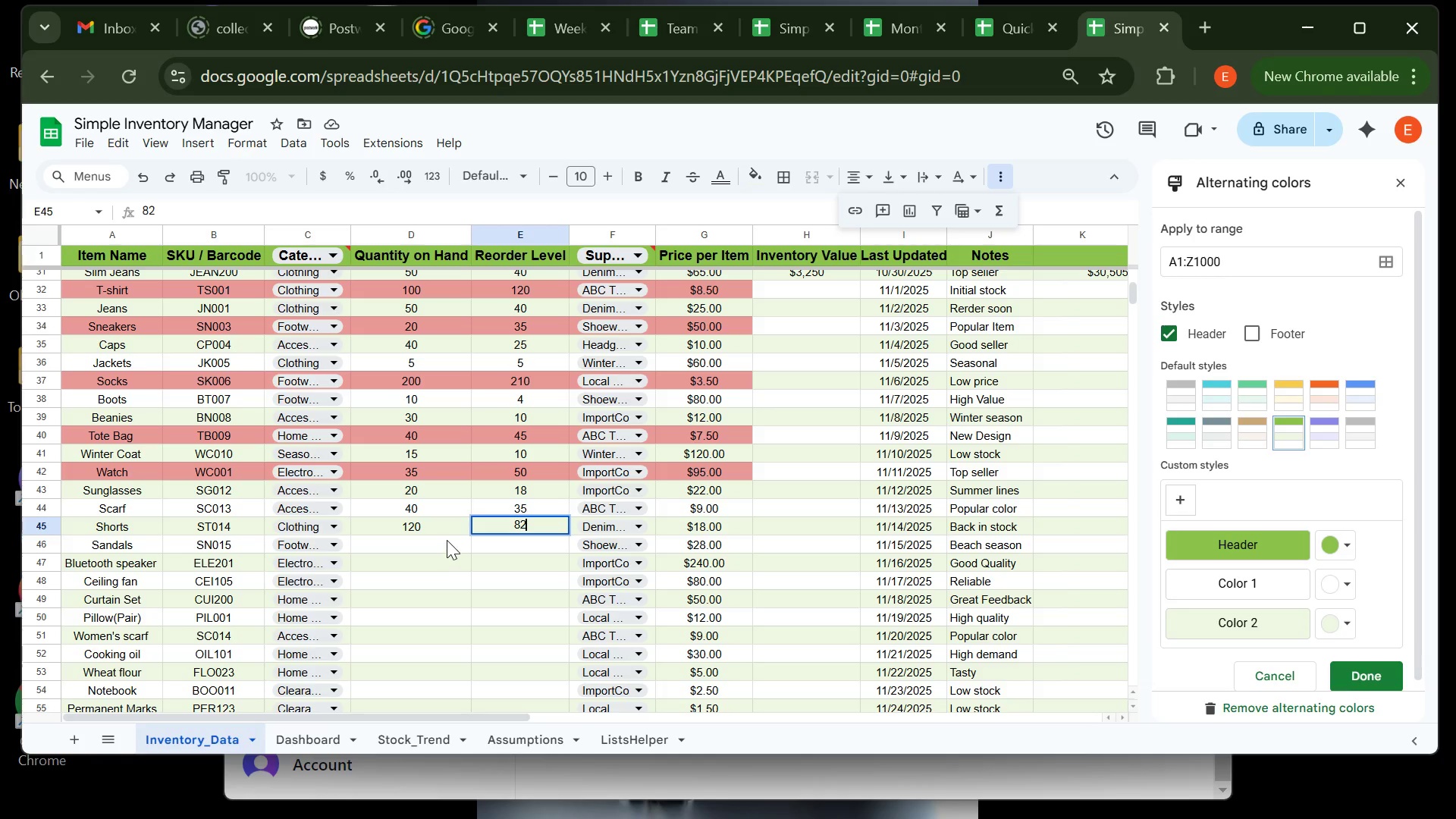 
left_click([447, 540])
 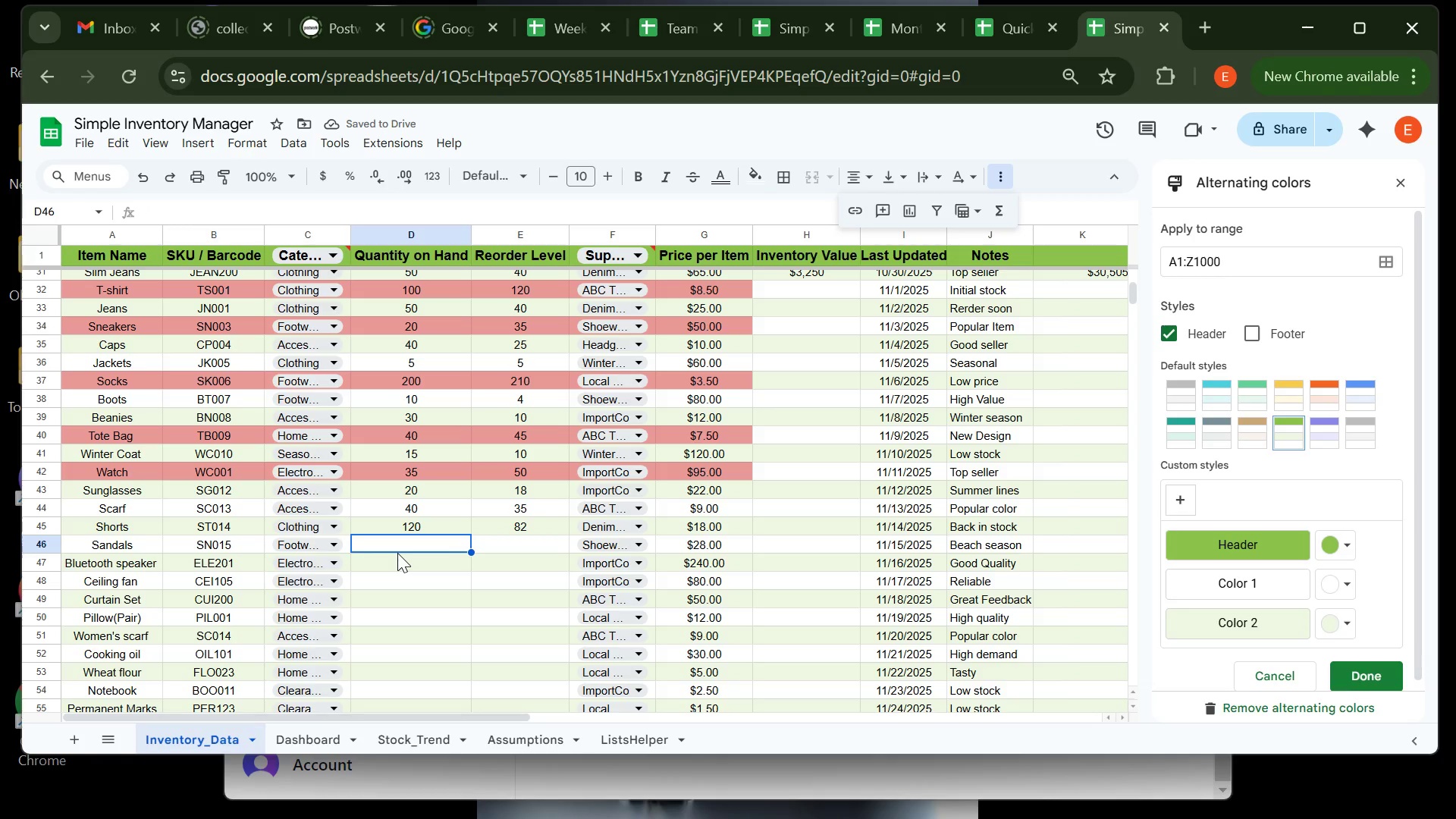 
type(50)
 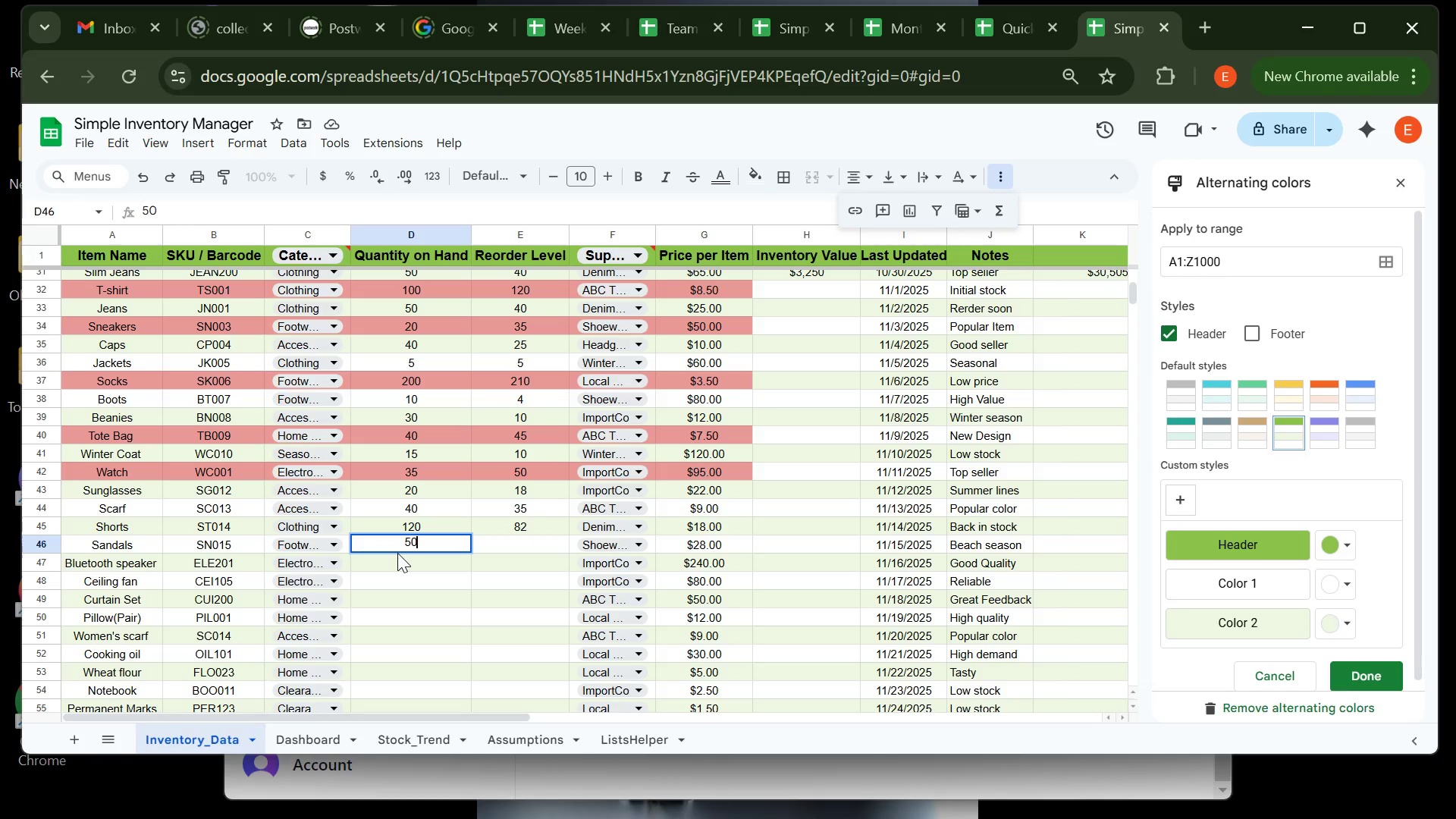 
key(ArrowRight)
 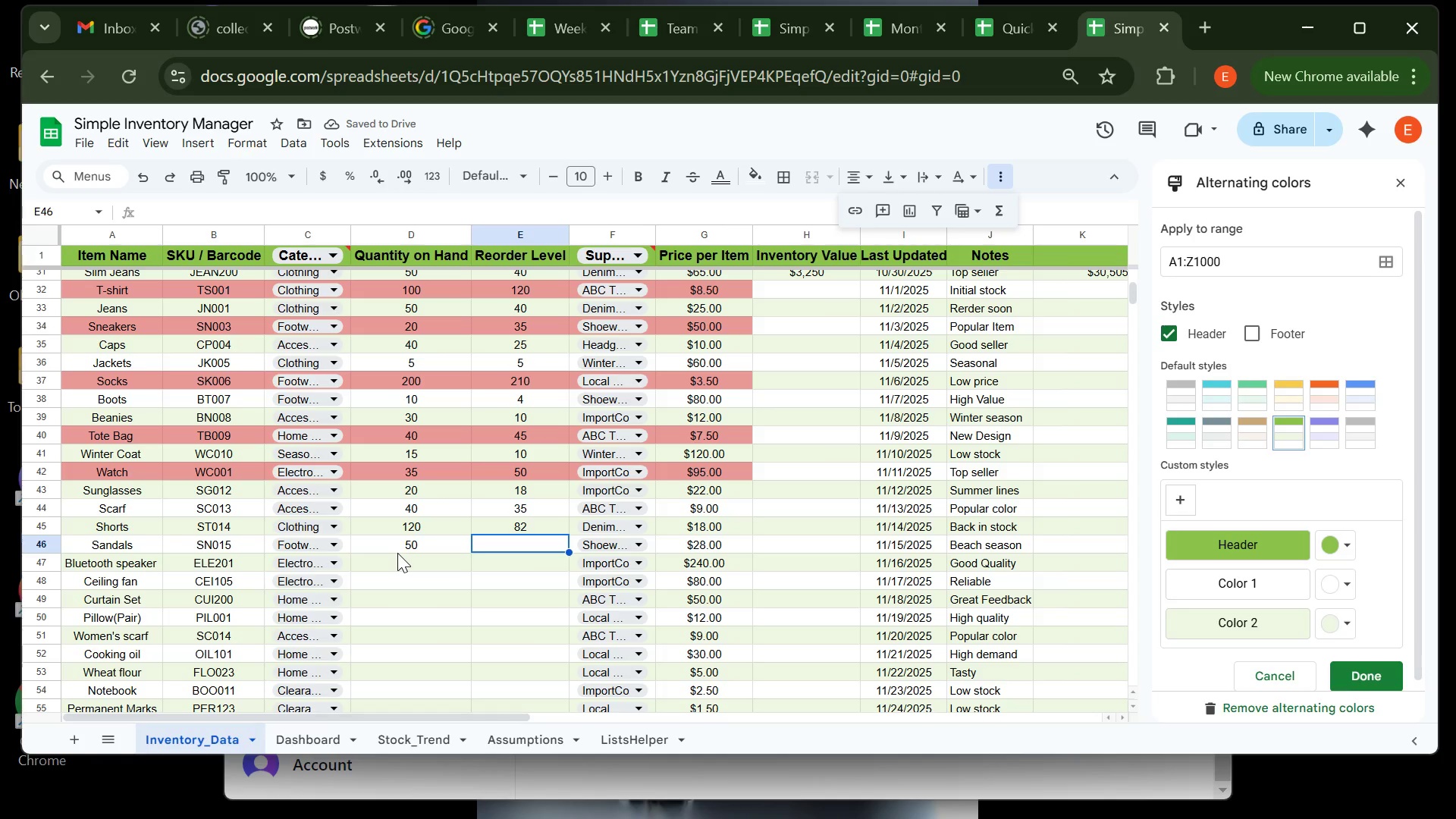 
wait(5.62)
 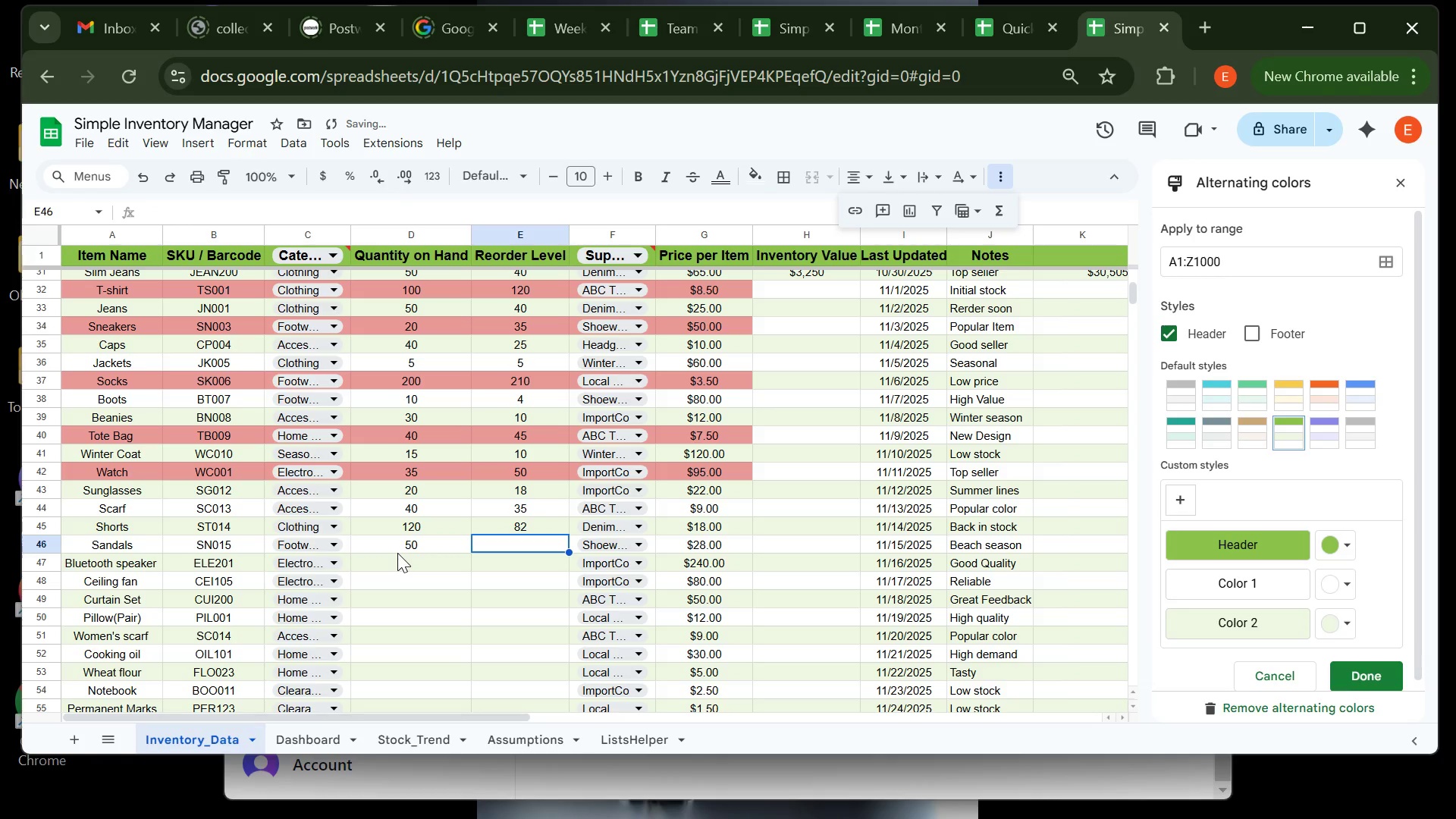 
type(39)
 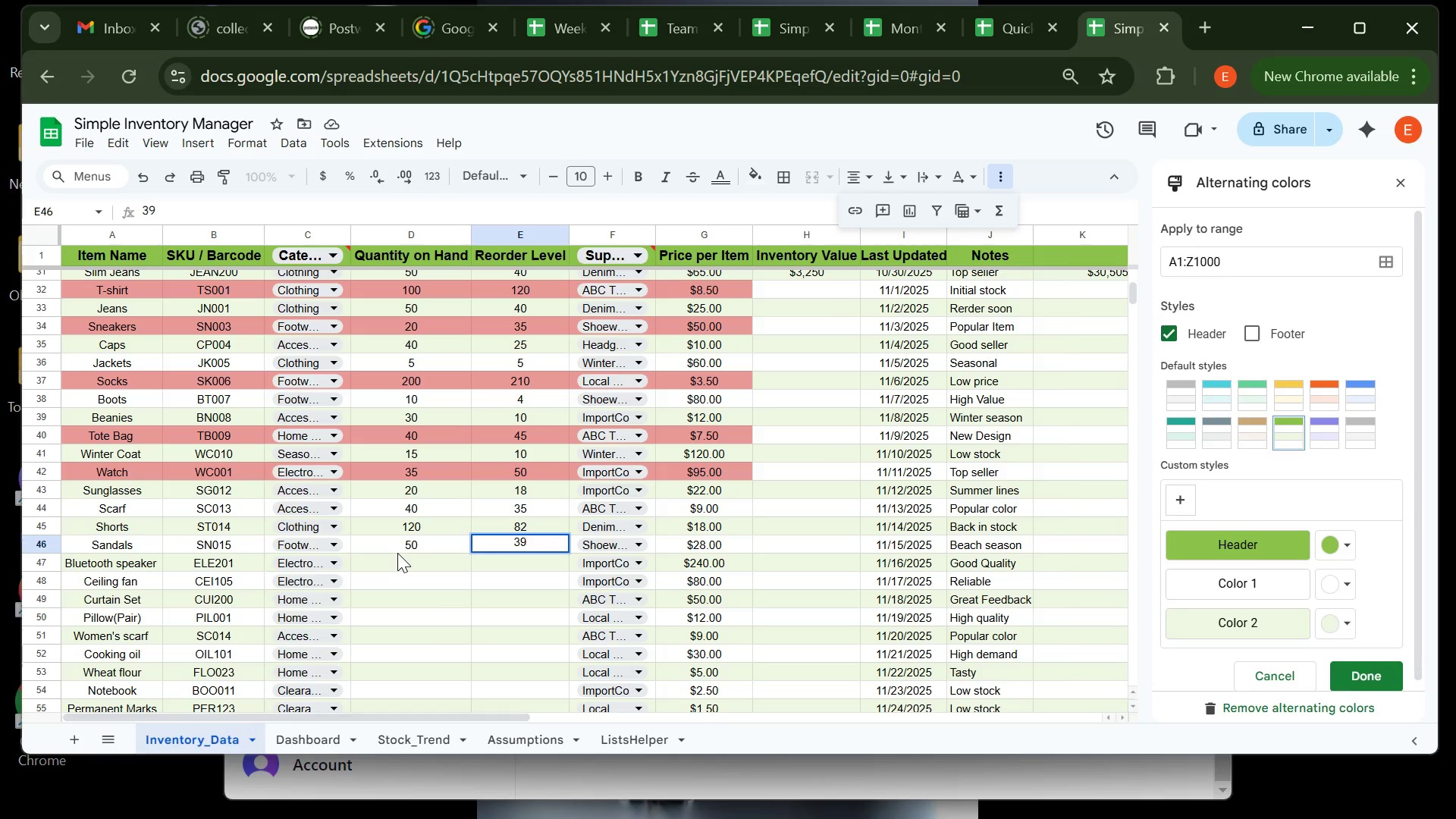 
key(ArrowDown)
 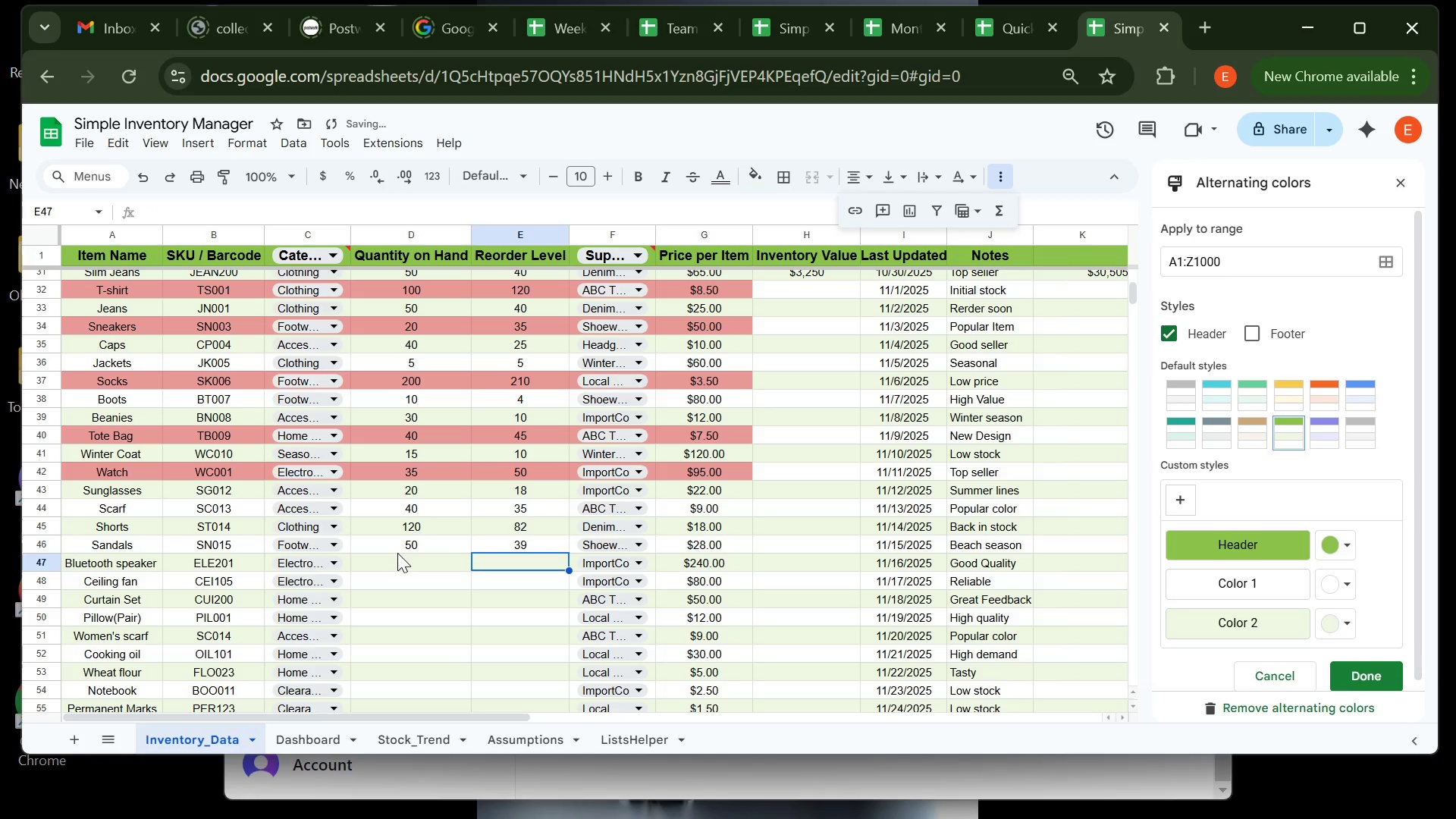 
key(ArrowLeft)
 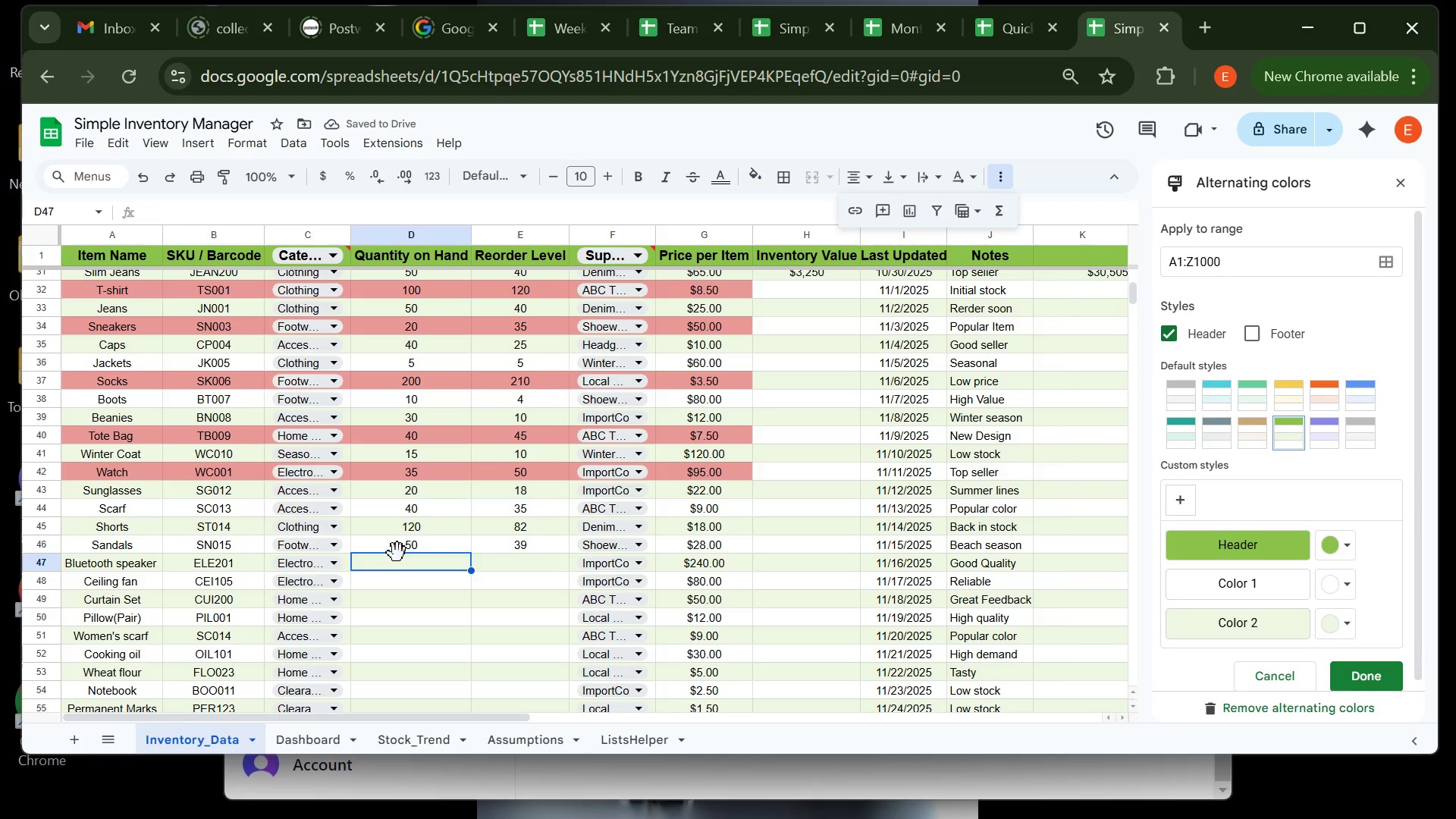 
key(5)
 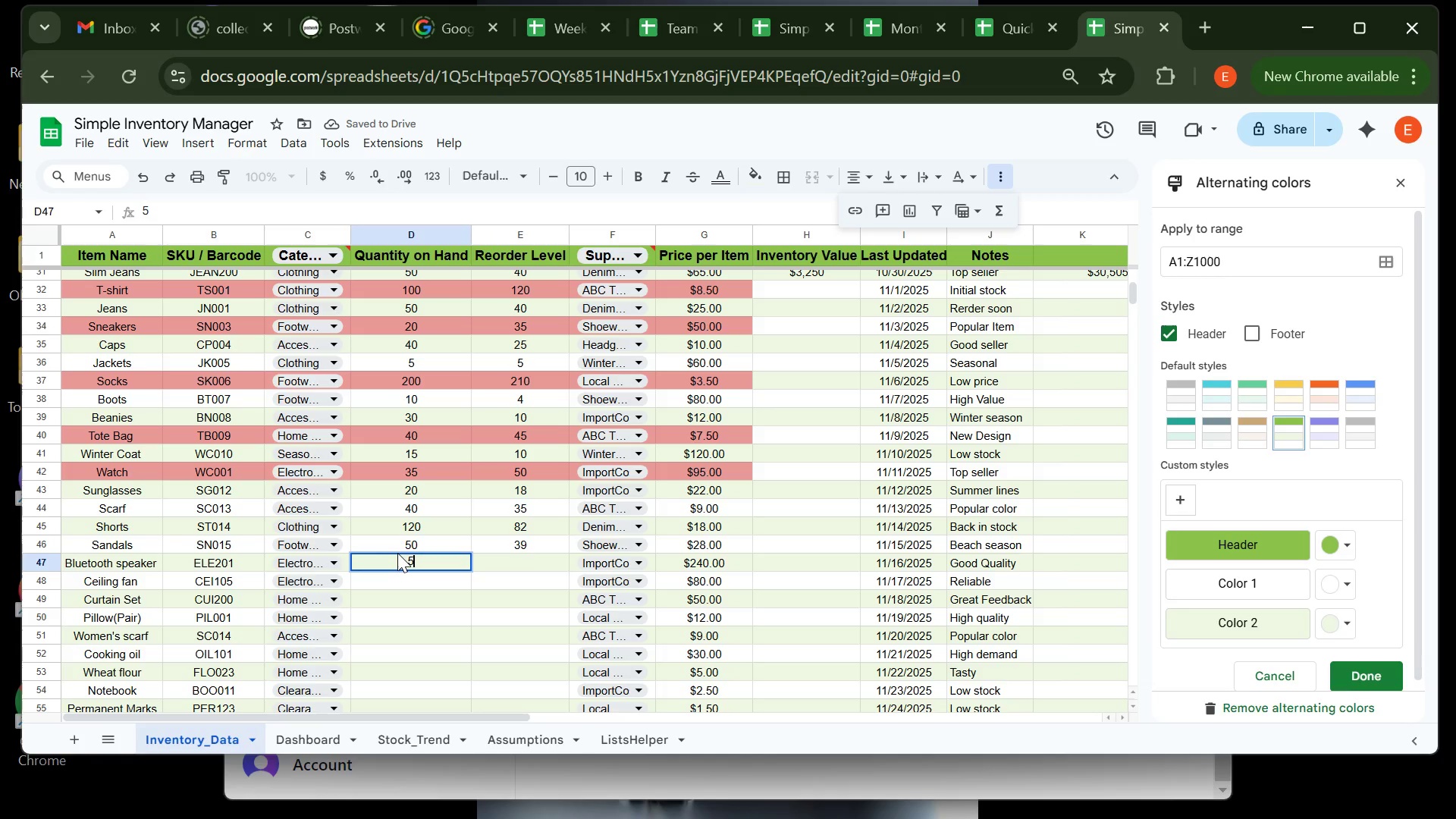 
key(ArrowRight)
 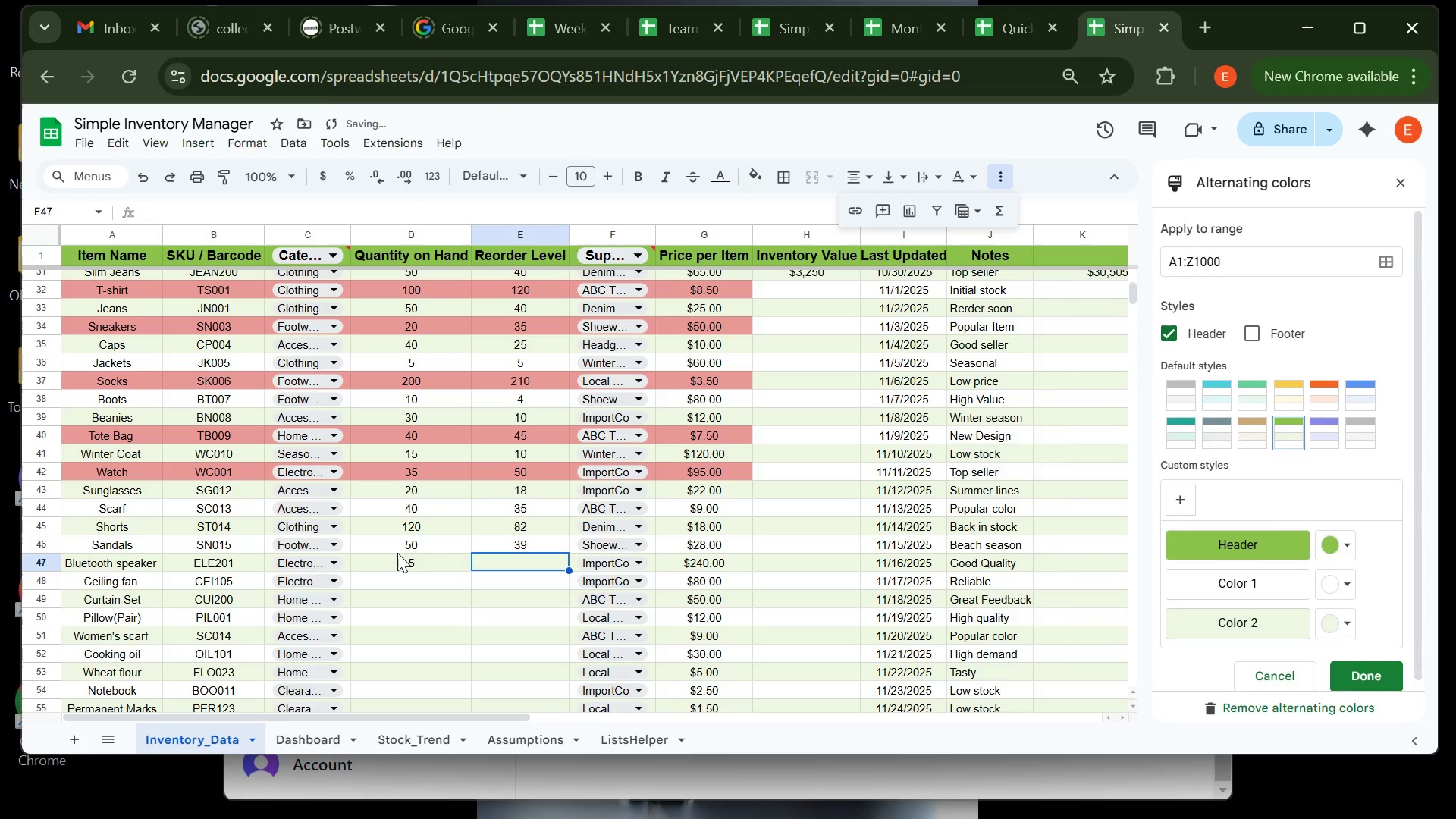 
key(2)
 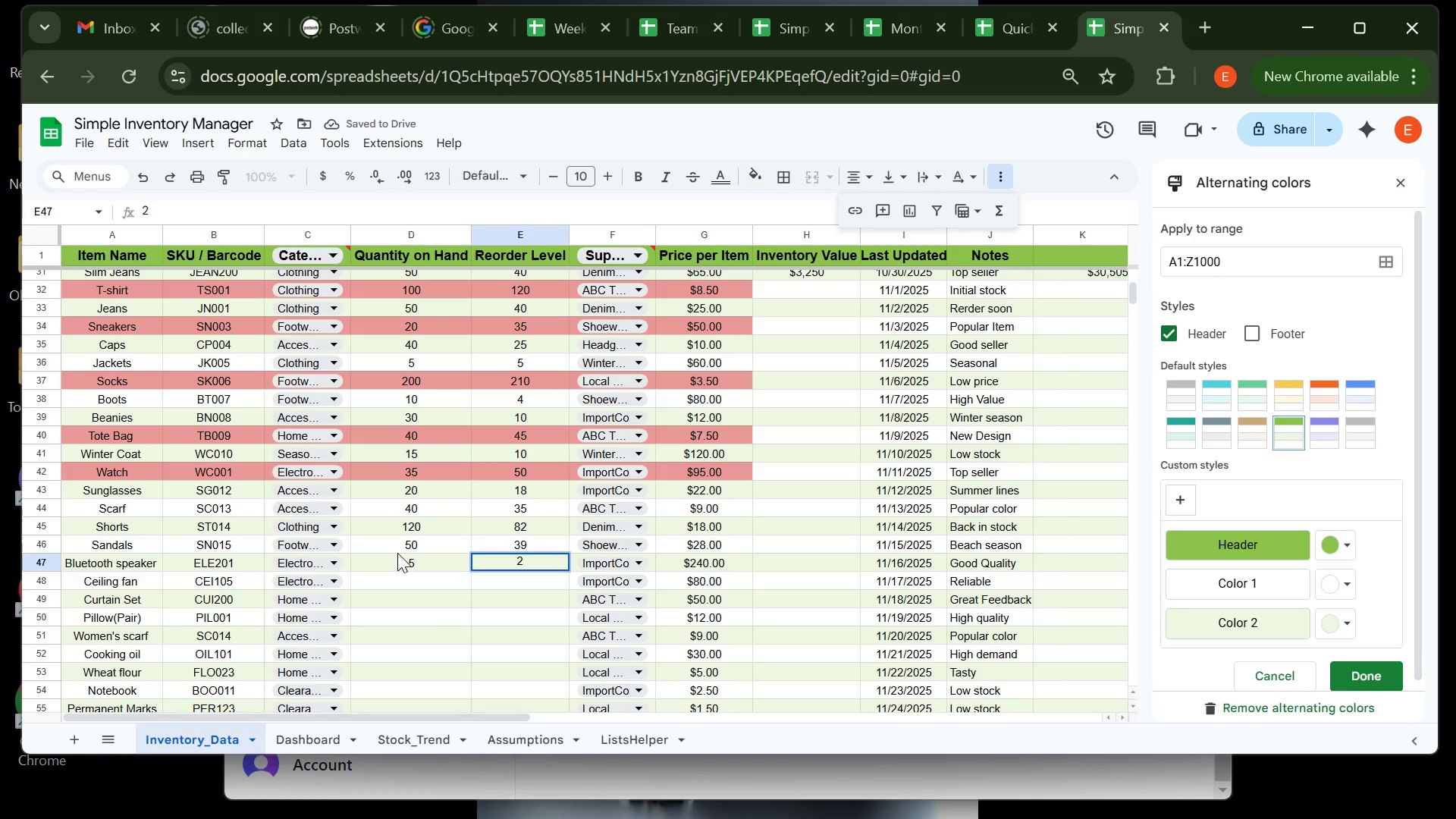 
key(ArrowDown)
 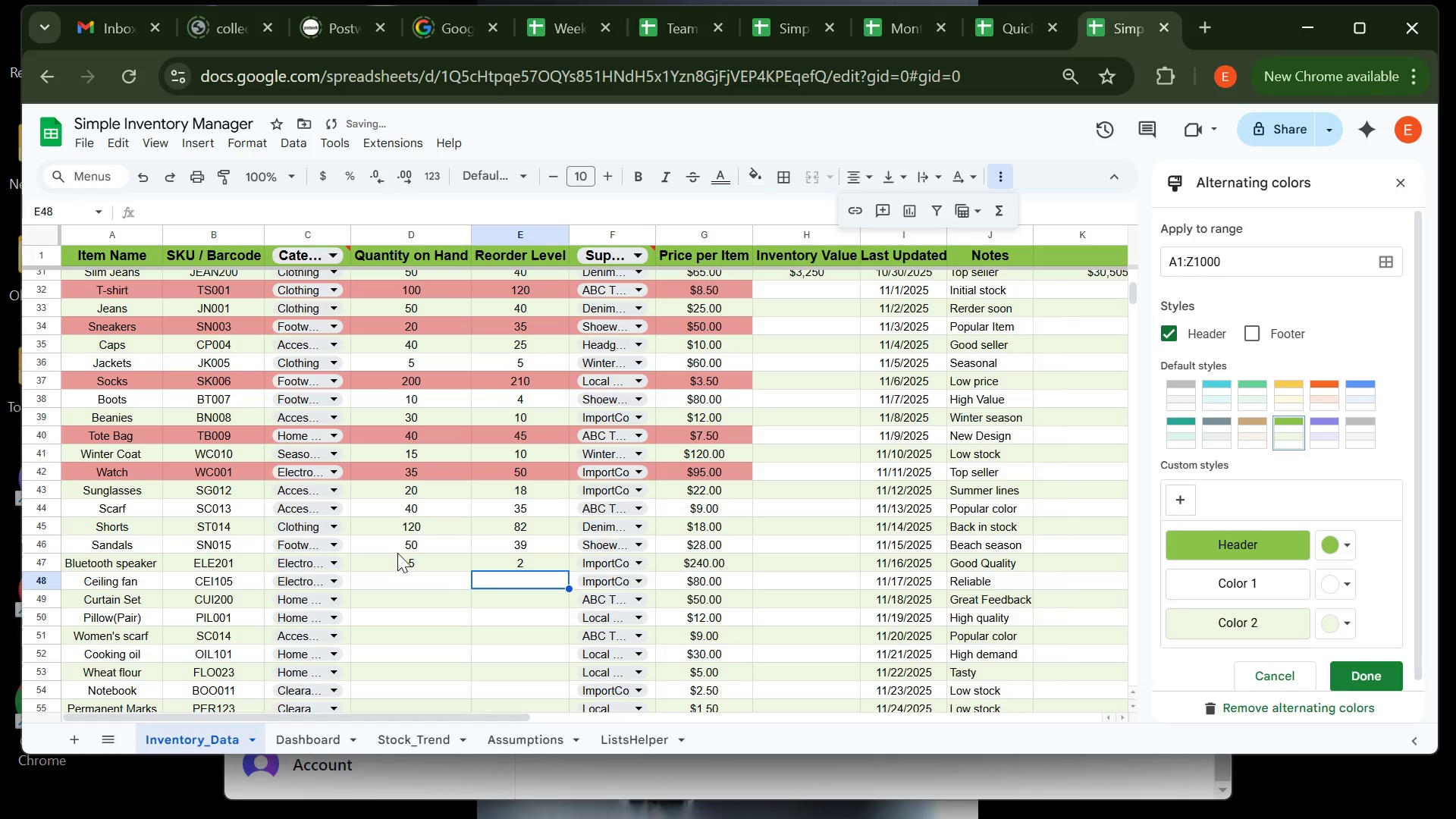 
key(ArrowLeft)
 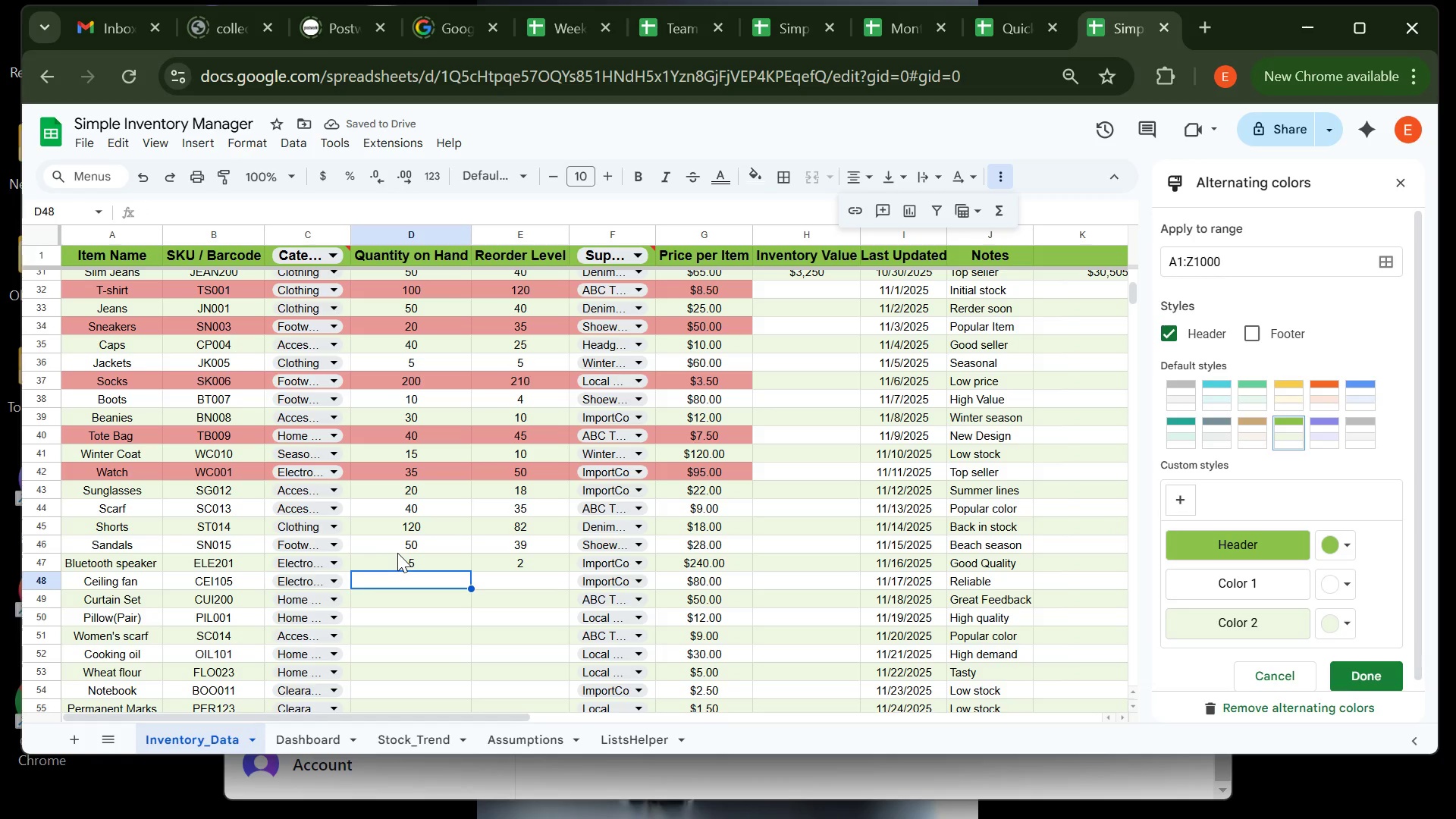 
key(4)
 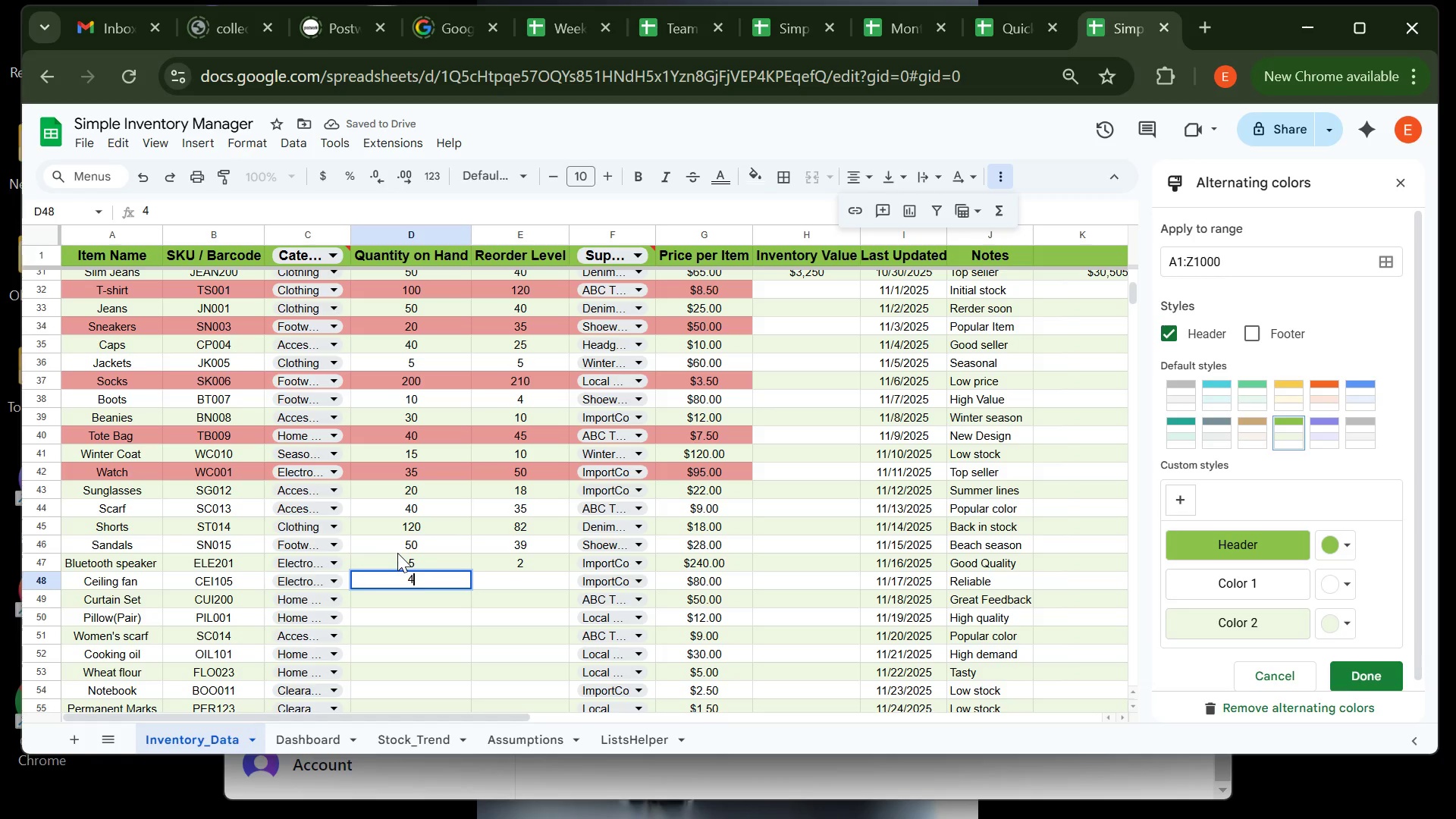 
key(ArrowRight)
 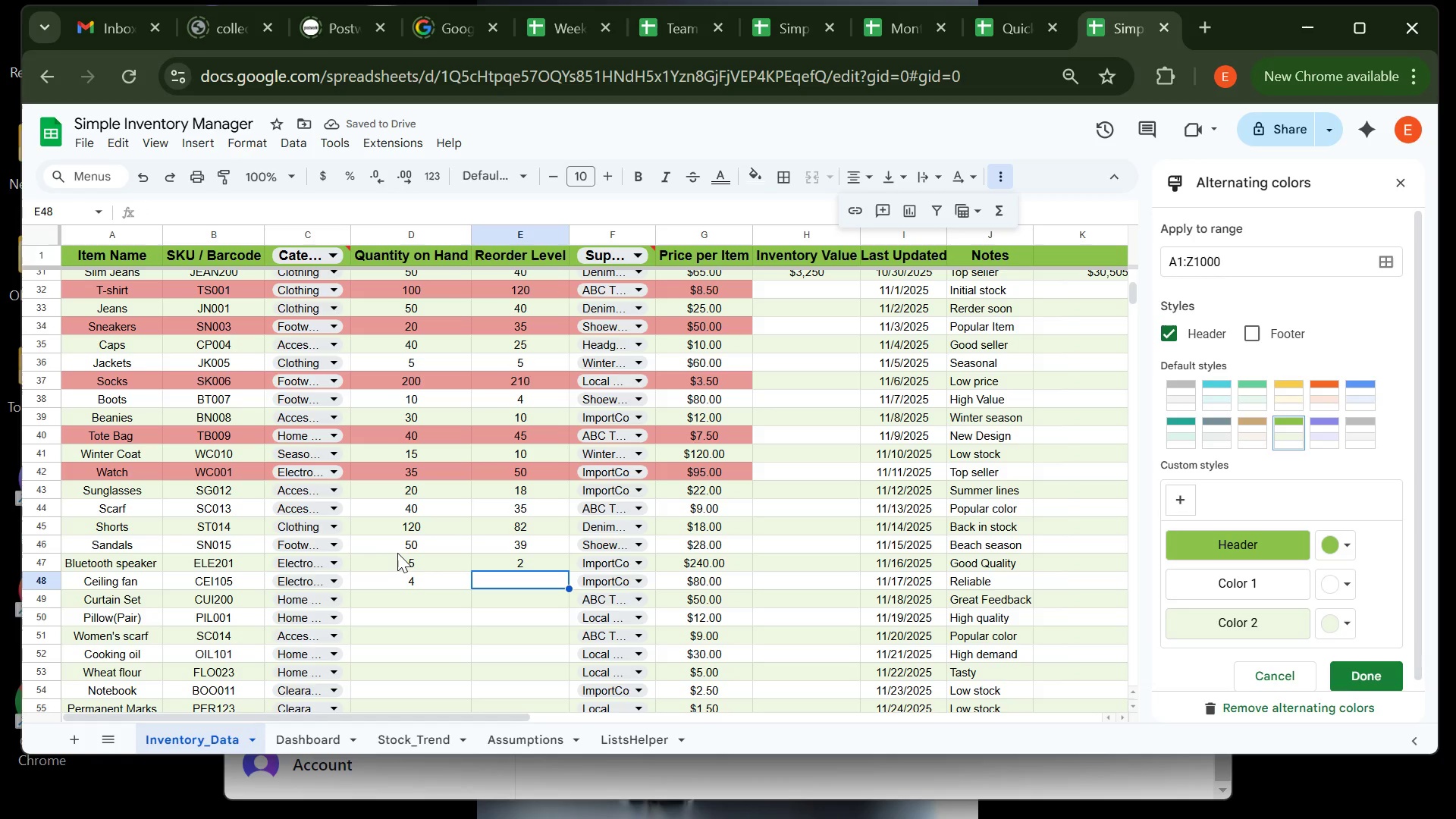 
wait(5.05)
 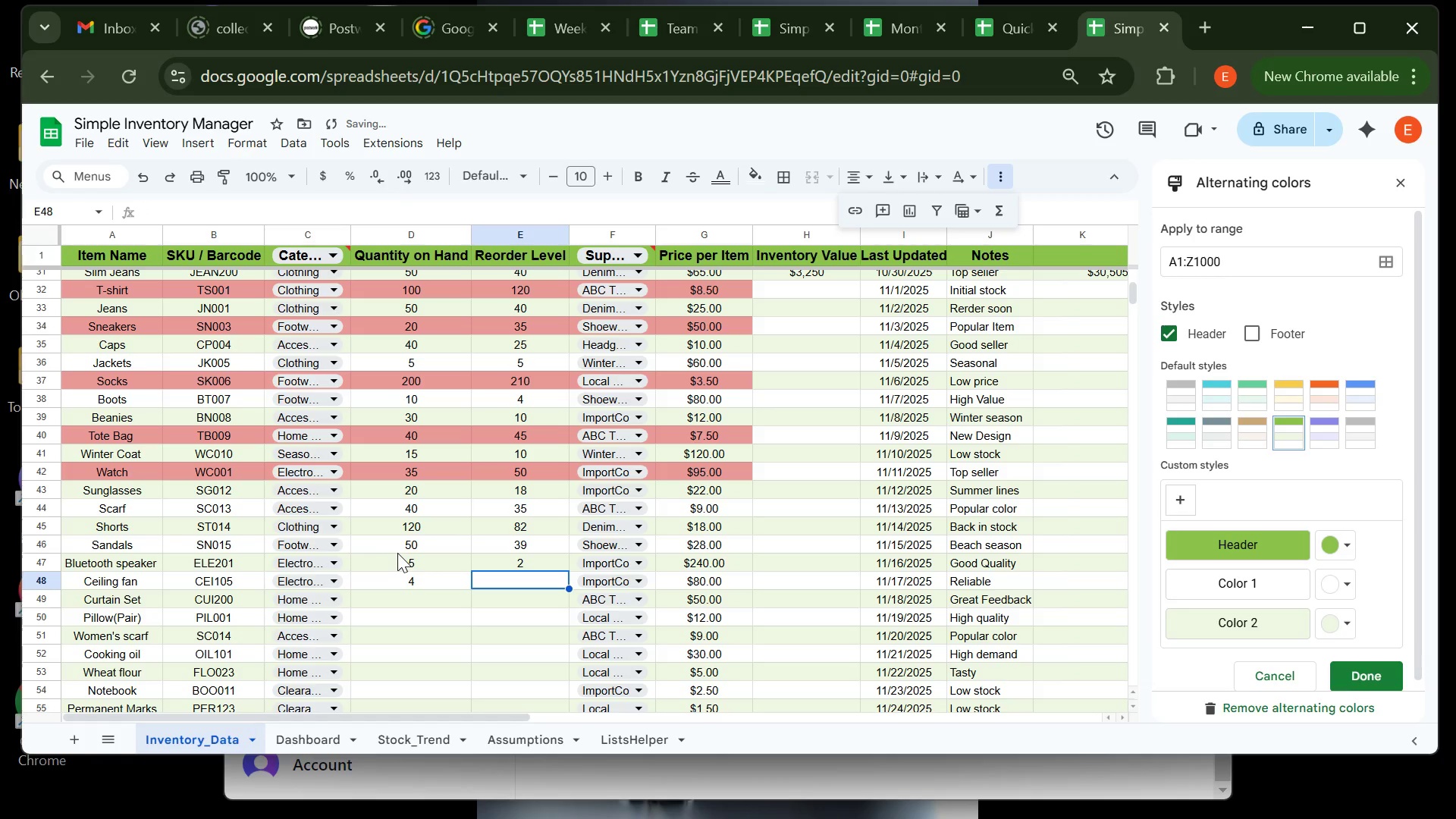 
key(ArrowLeft)
 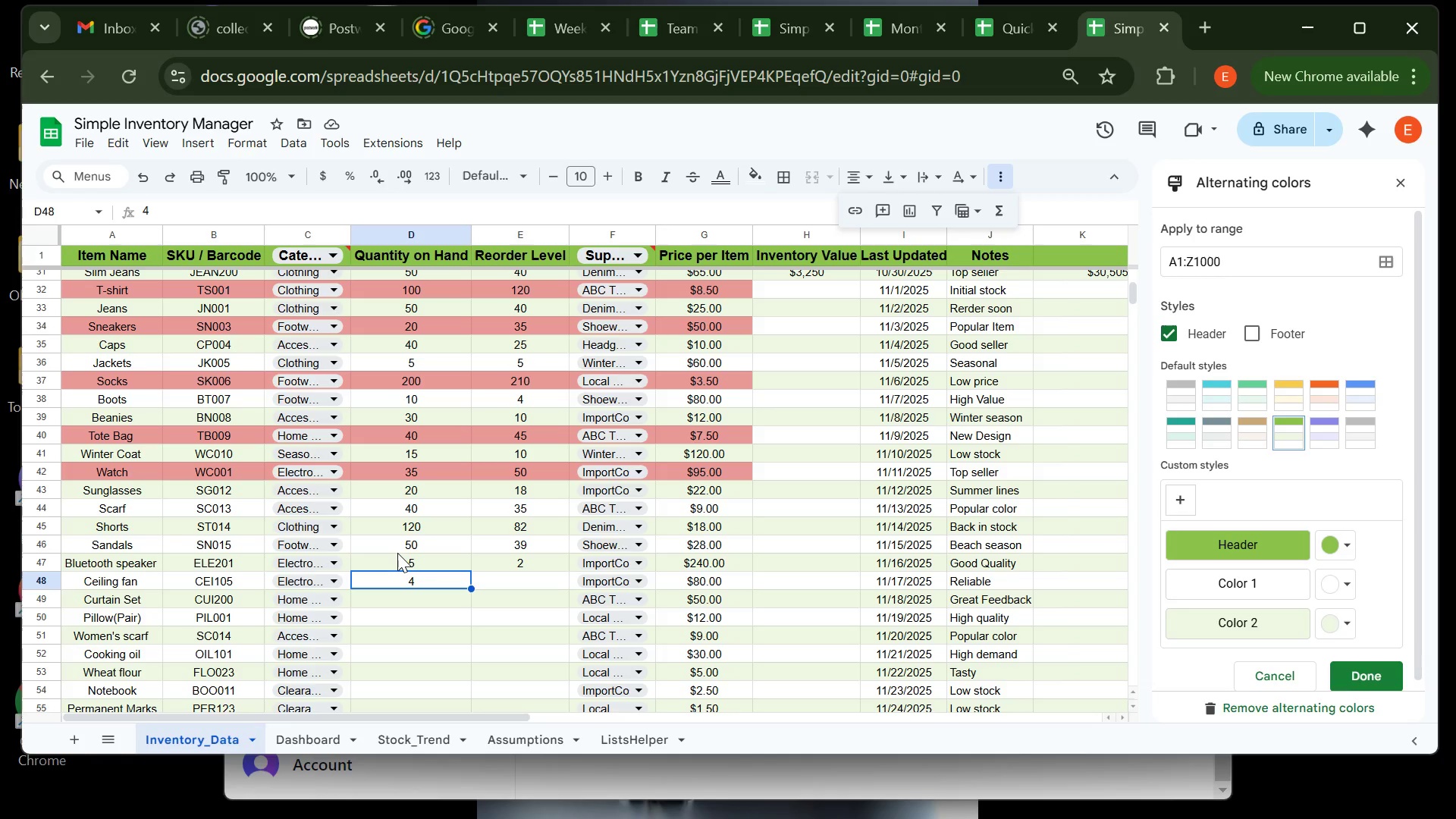 
type(15)
 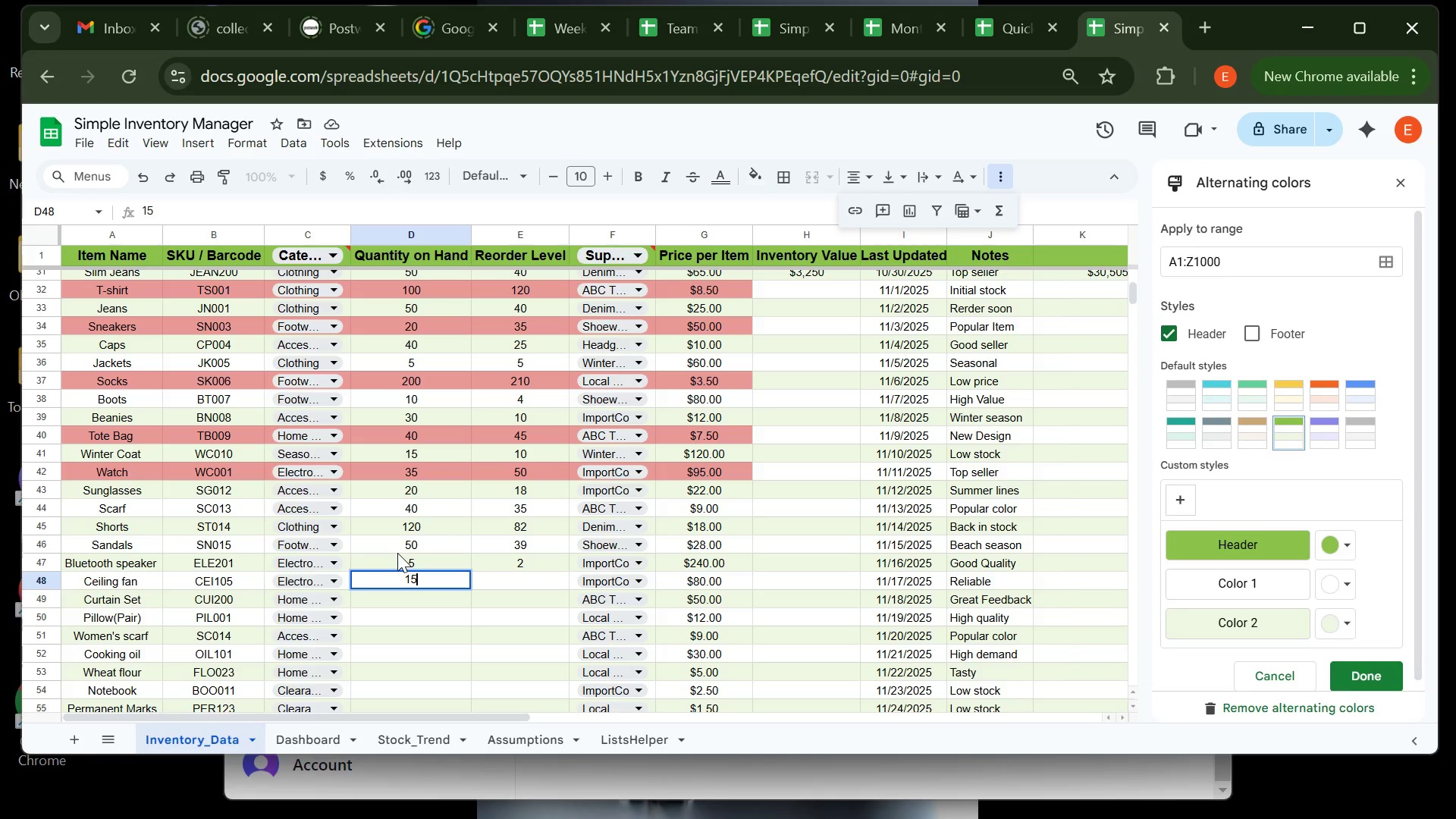 
key(ArrowRight)
 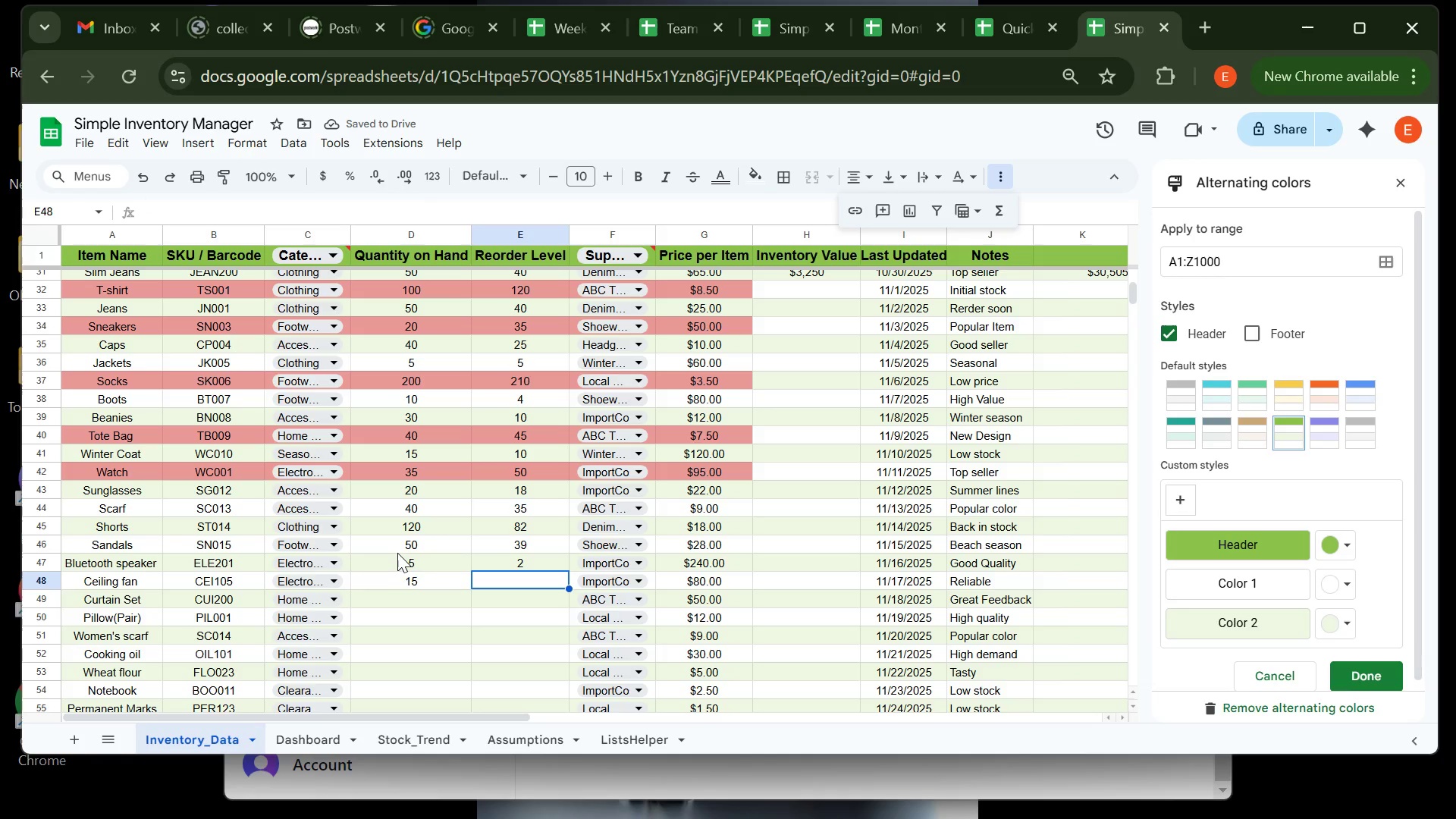 
type(18)
 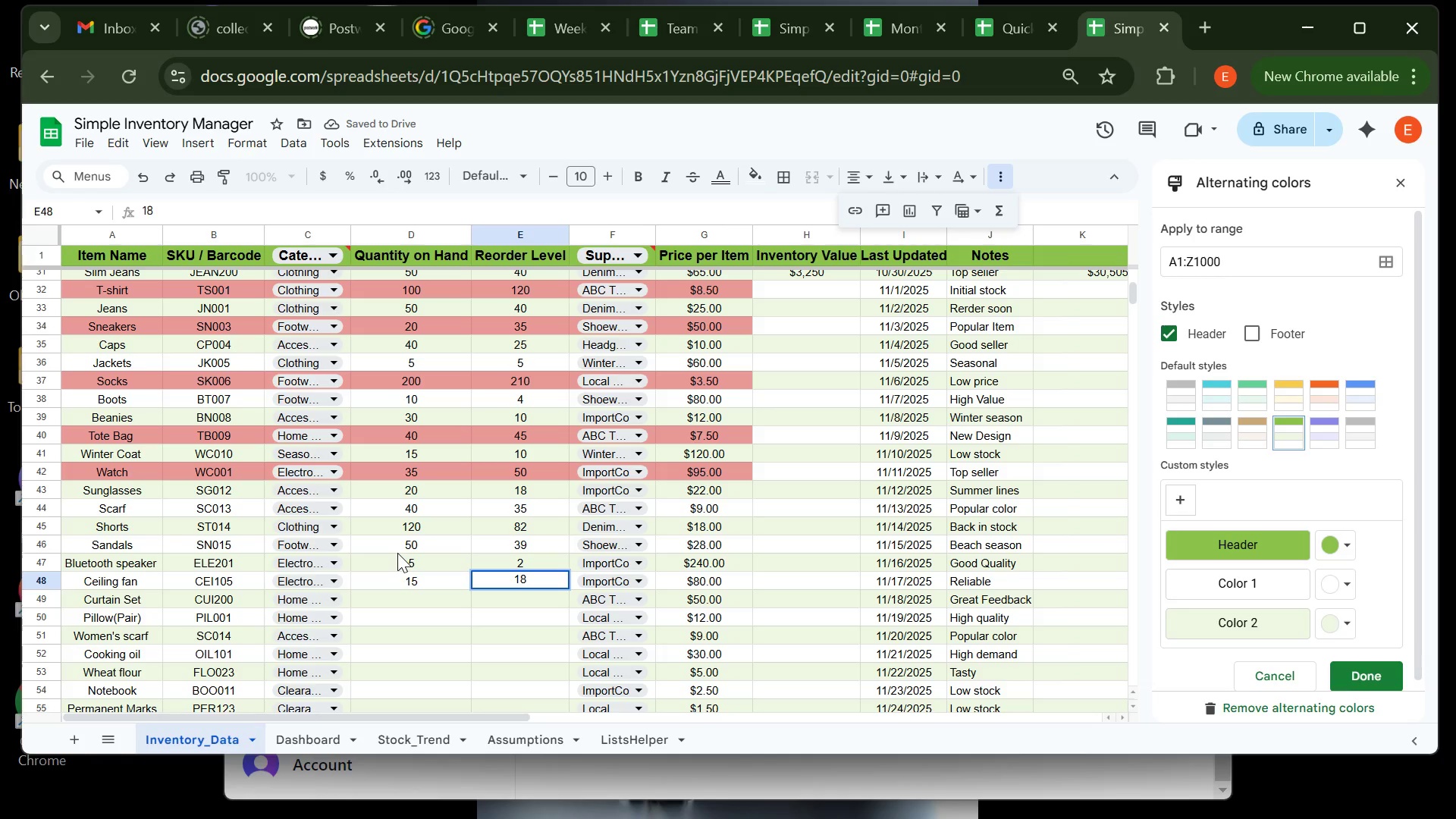 
key(ArrowDown)
 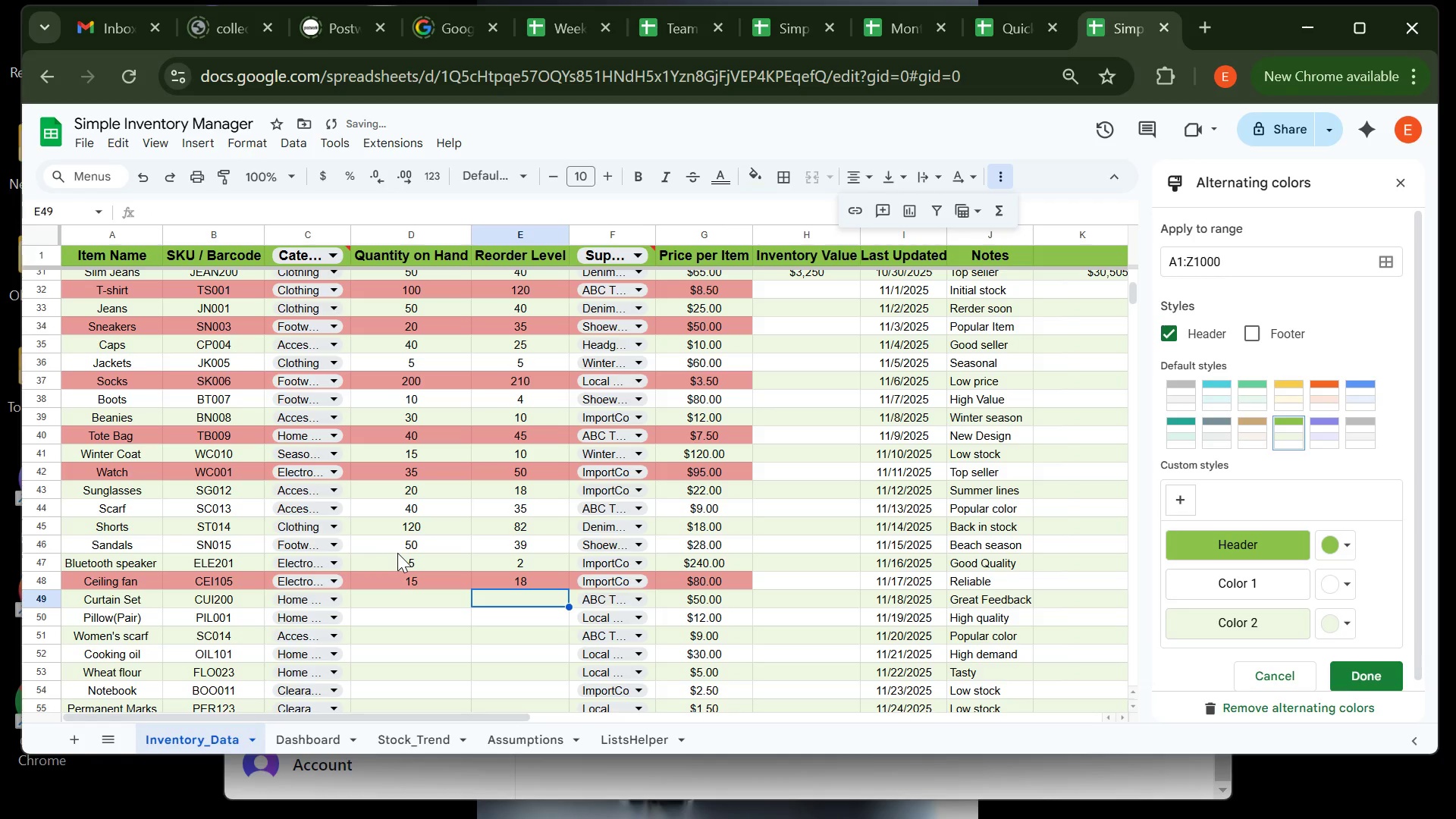 
key(ArrowLeft)
 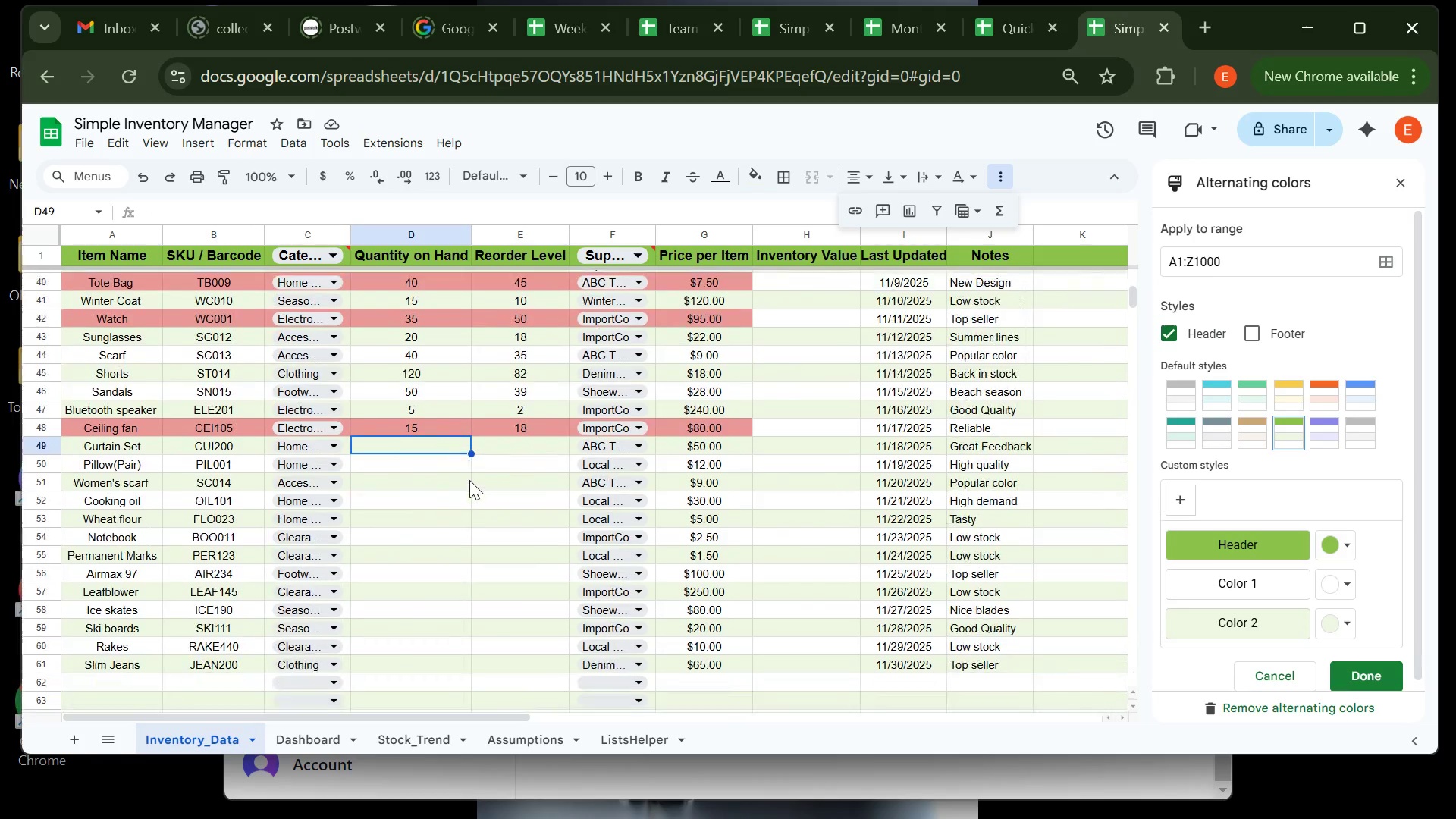 
wait(6.72)
 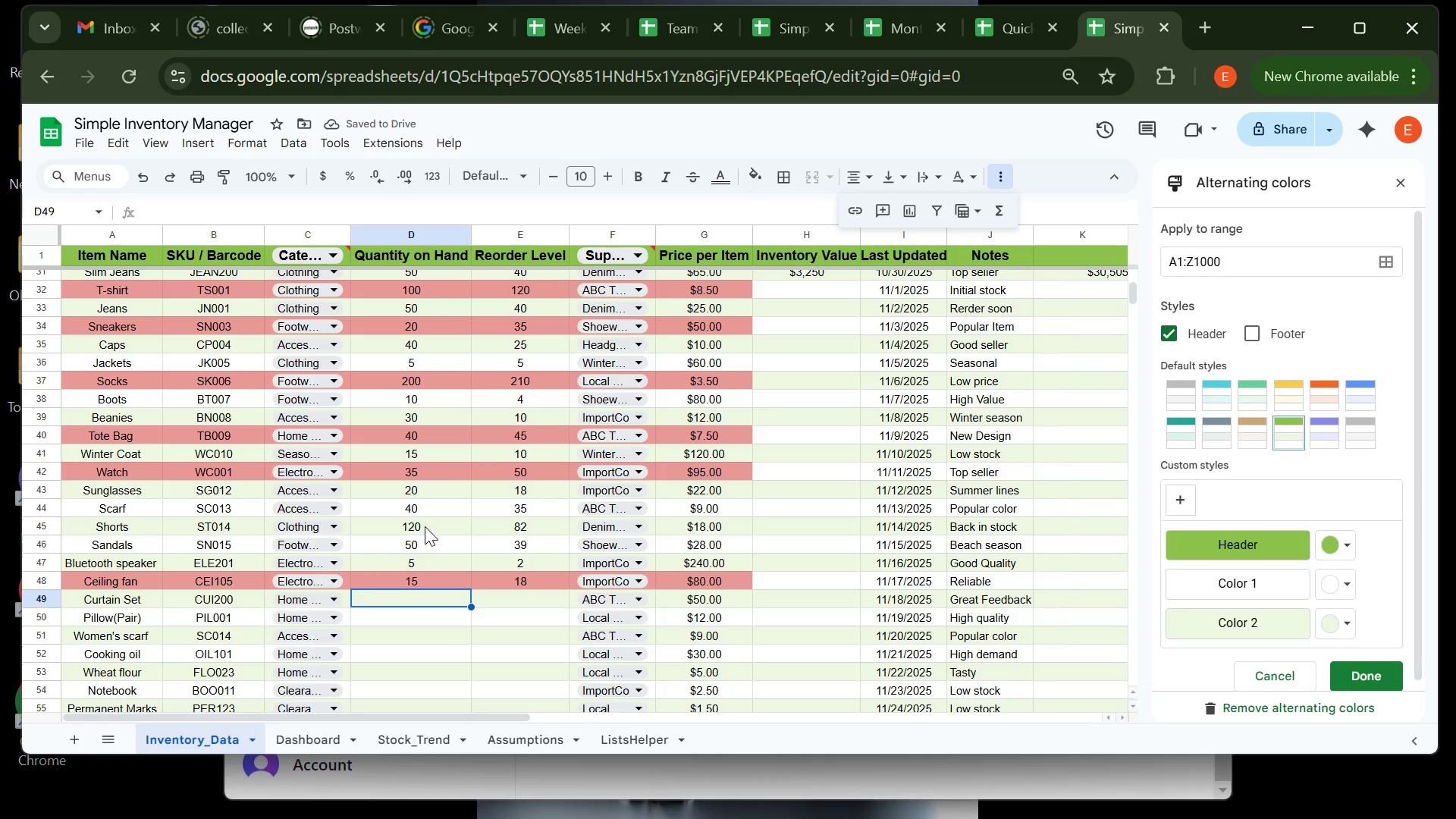 
left_click([301, 737])
 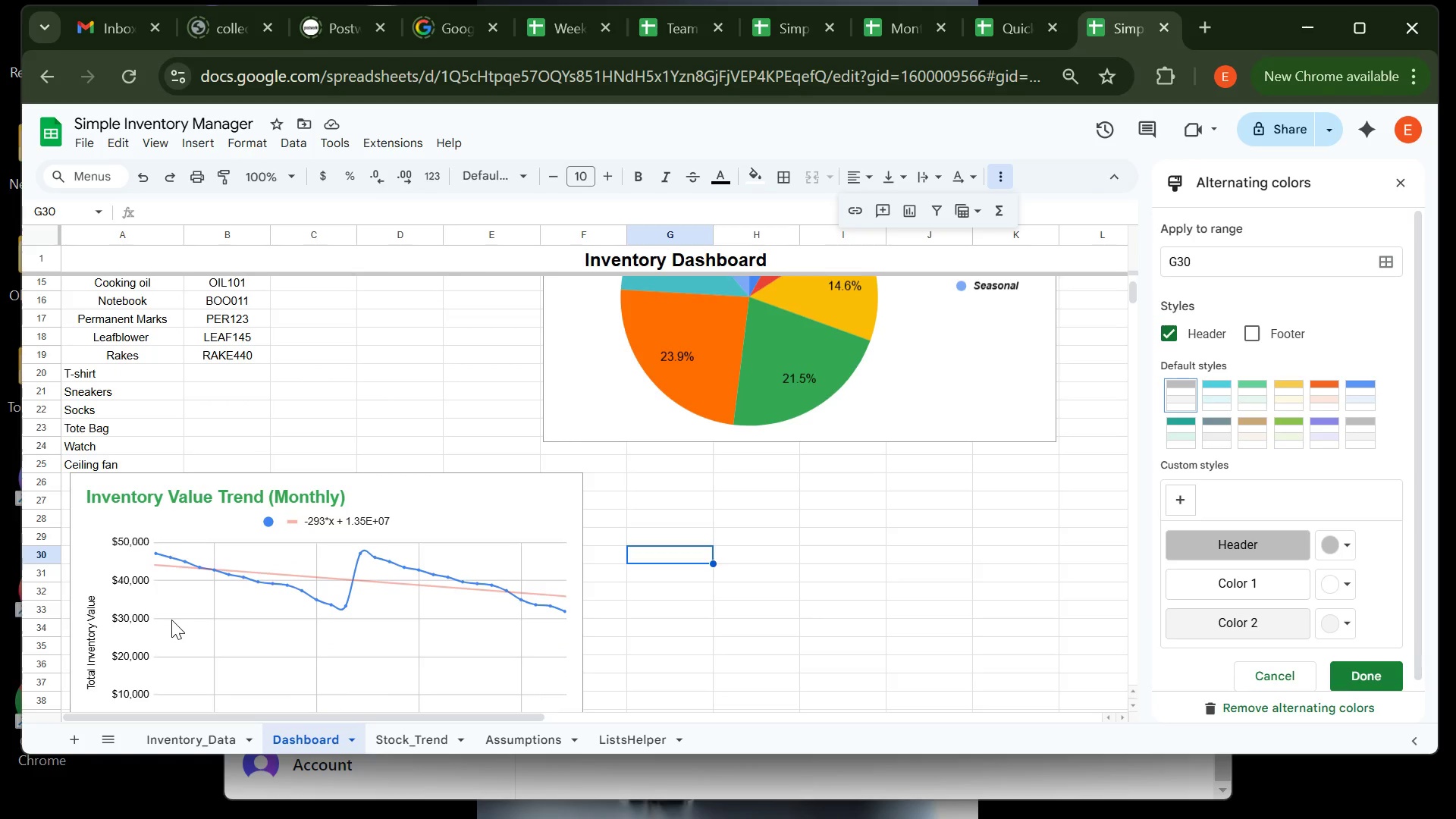 
wait(5.67)
 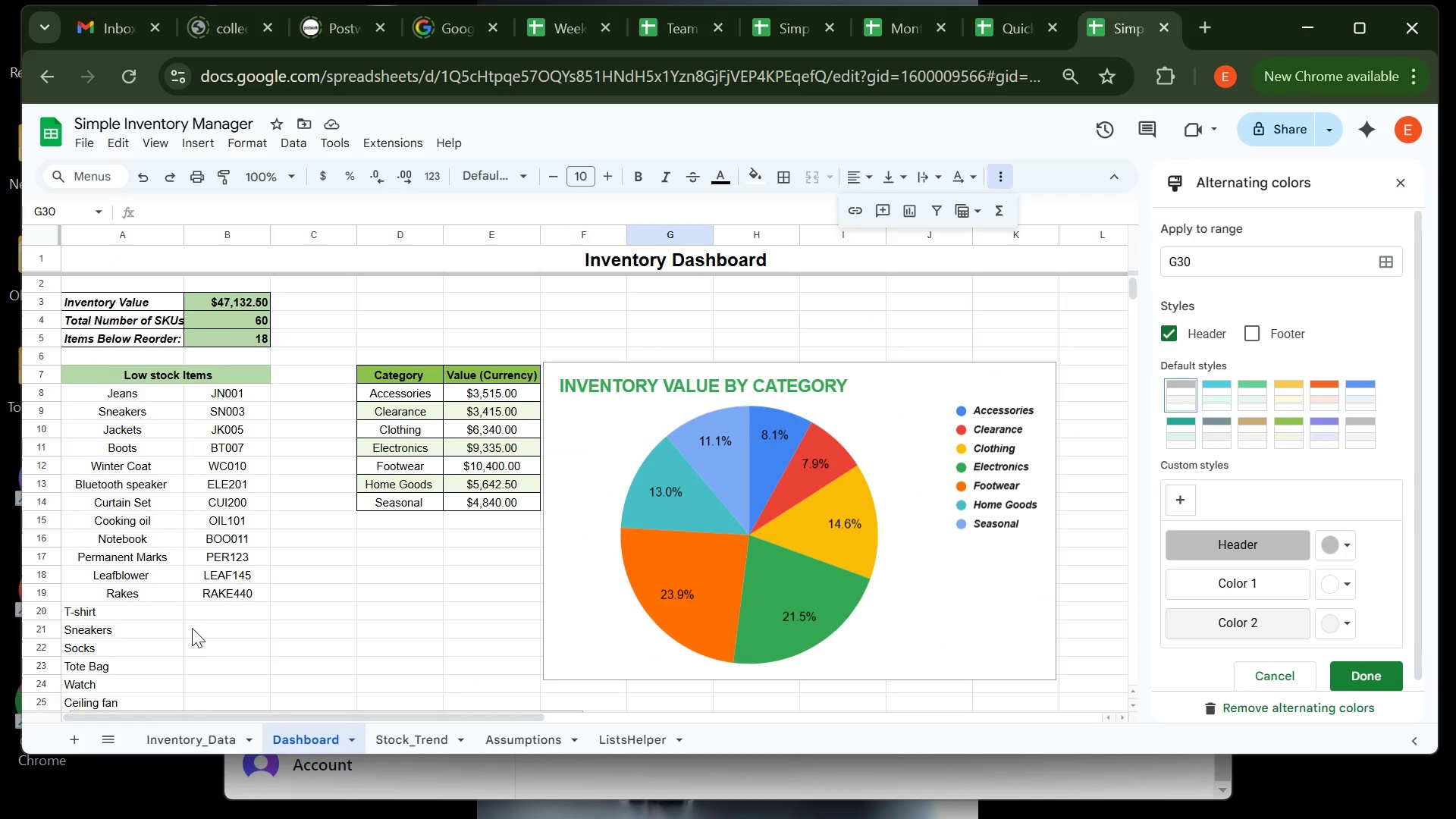 
left_click([323, 486])
 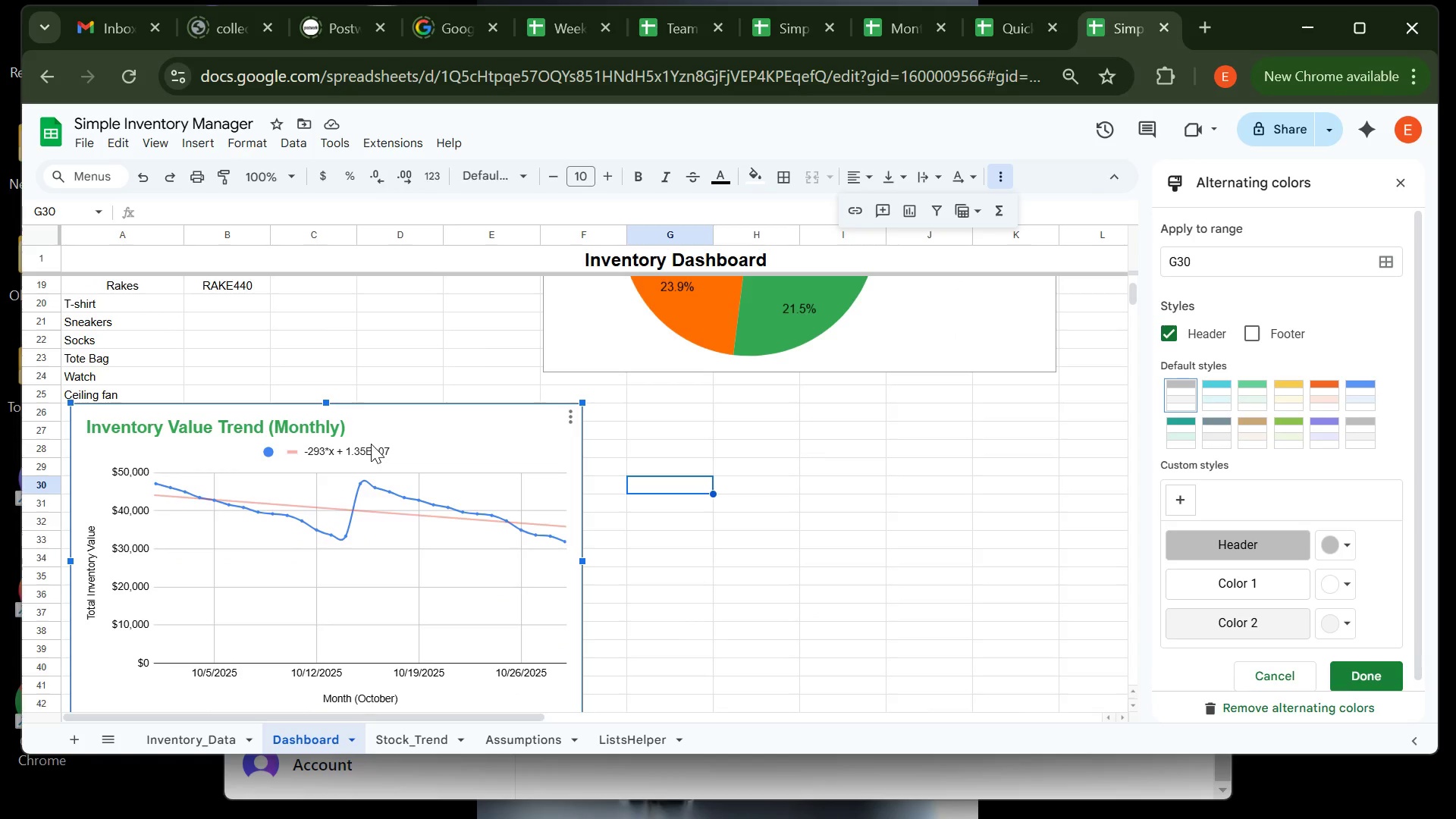 
left_click_drag(start_coordinate=[371, 443], to_coordinate=[862, 425])
 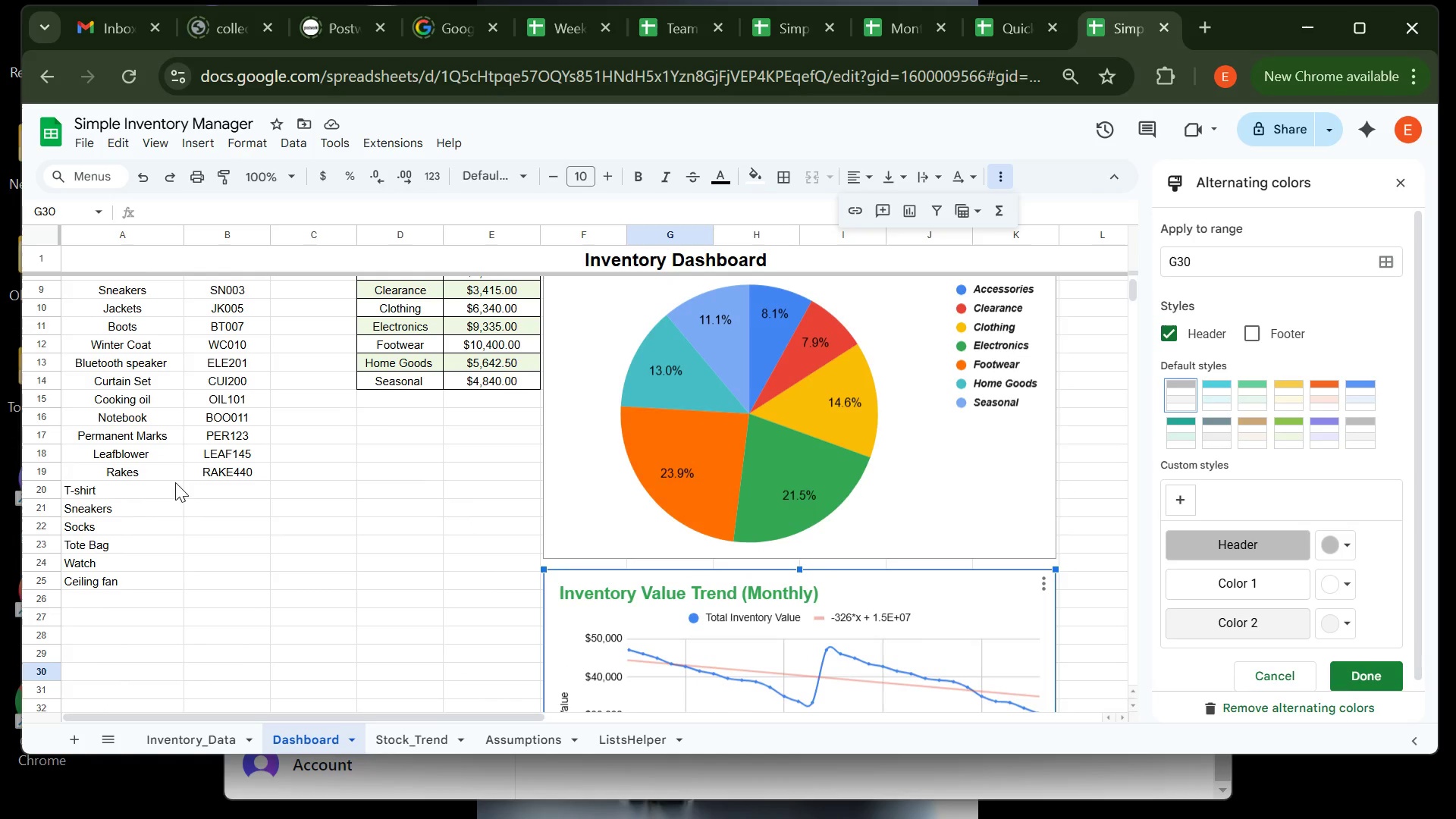 
wait(7.26)
 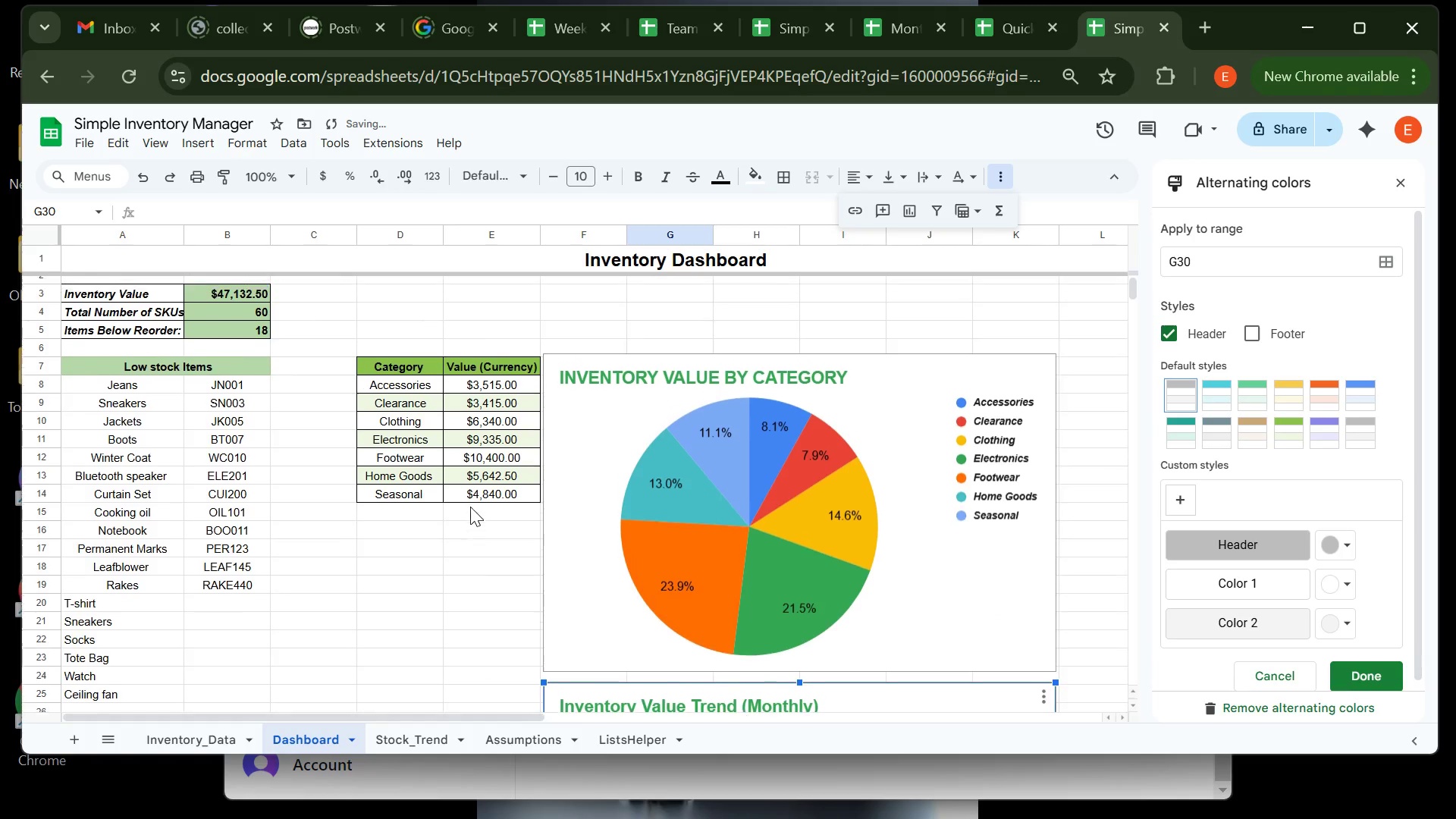 
left_click([143, 472])
 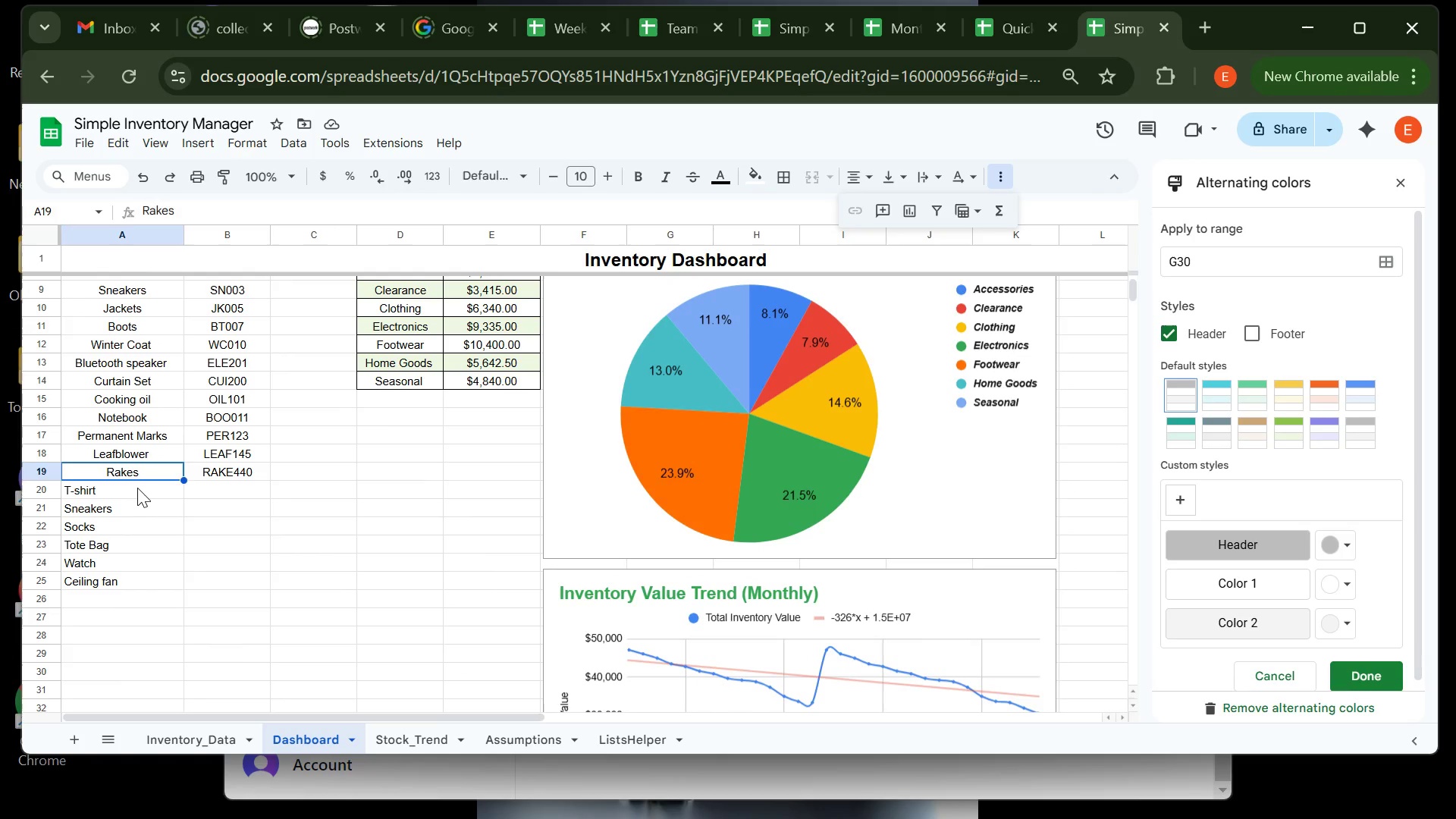 
left_click([137, 488])
 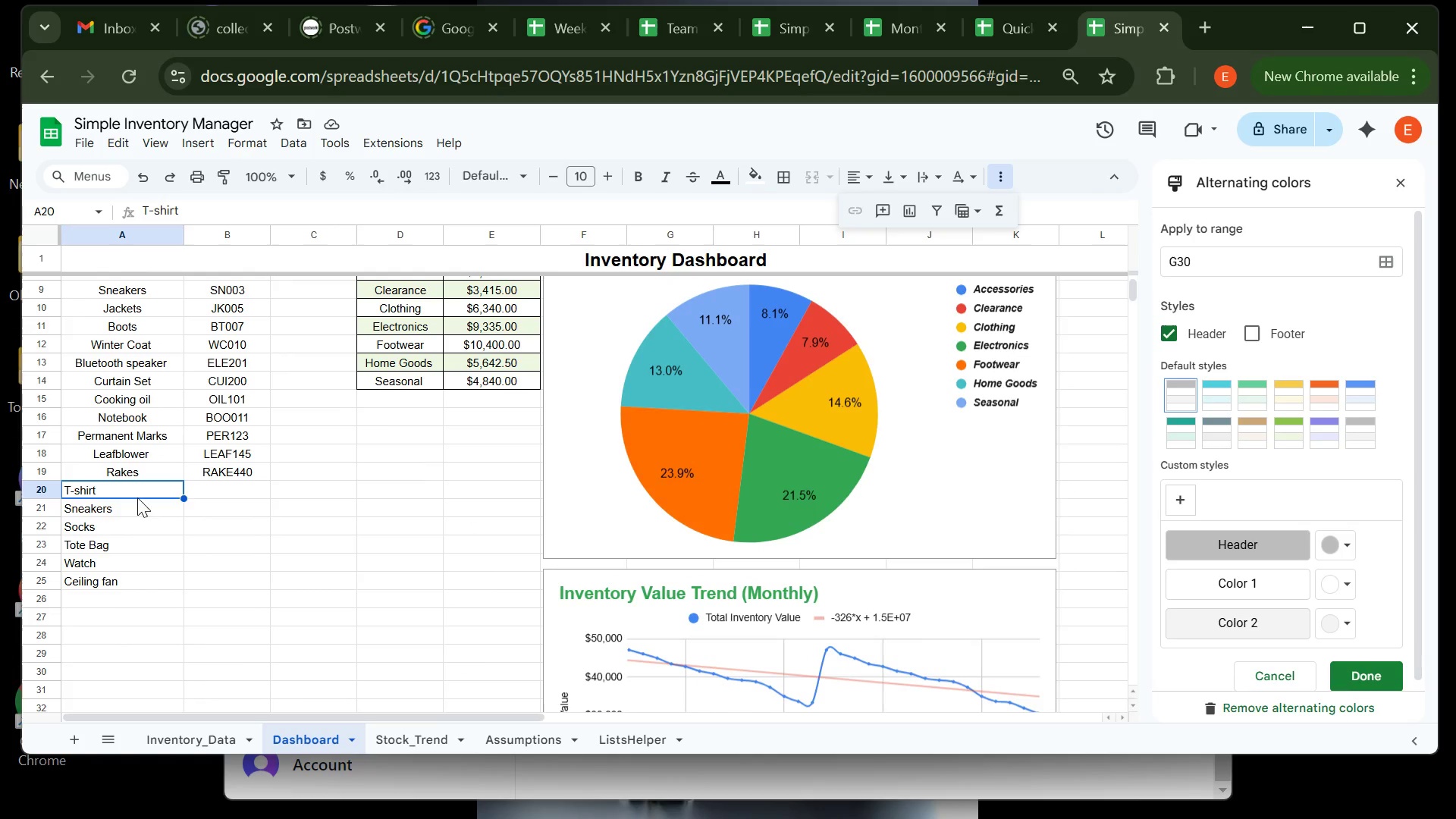 
left_click_drag(start_coordinate=[137, 488], to_coordinate=[140, 585])
 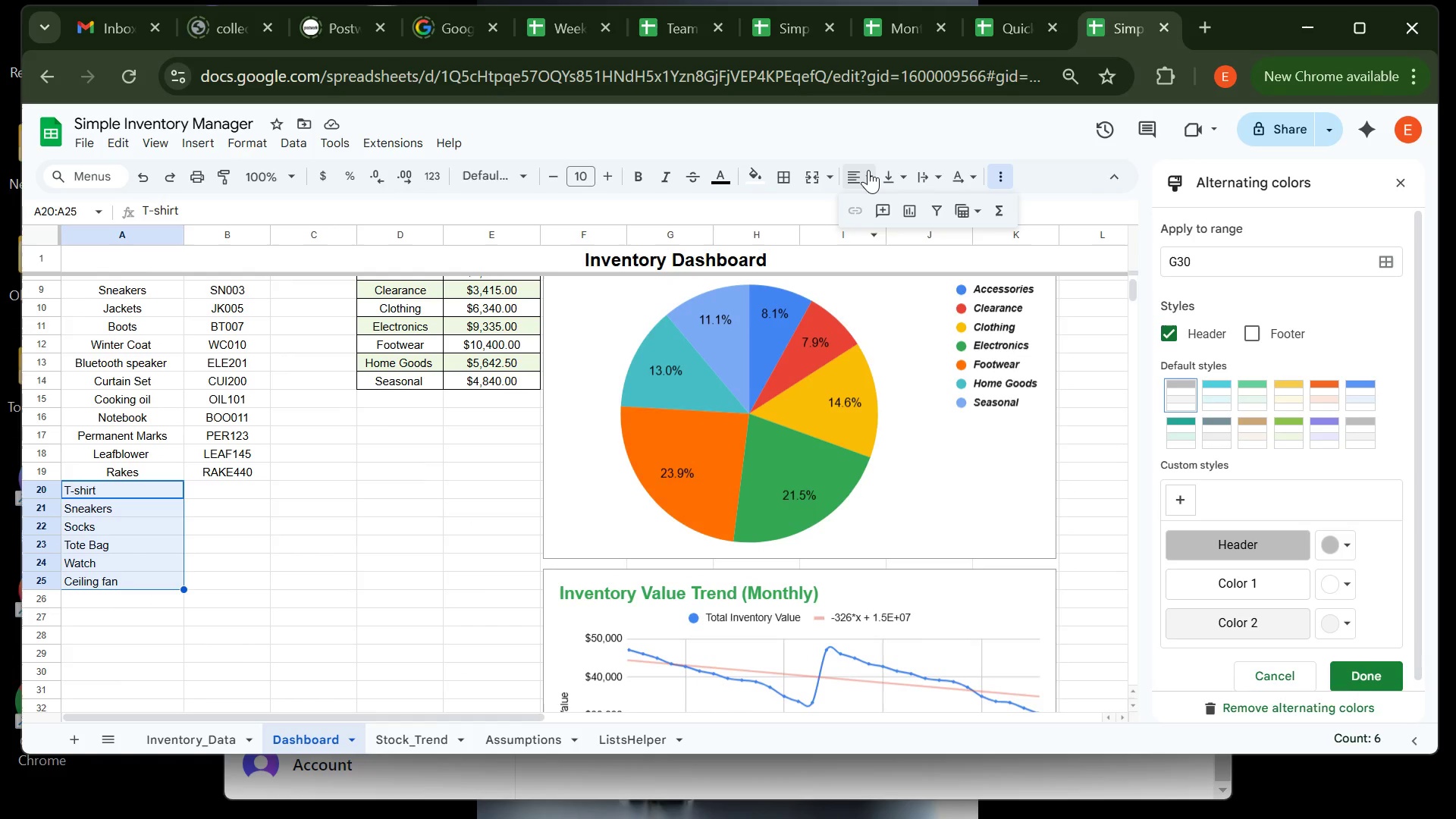 
left_click([868, 170])
 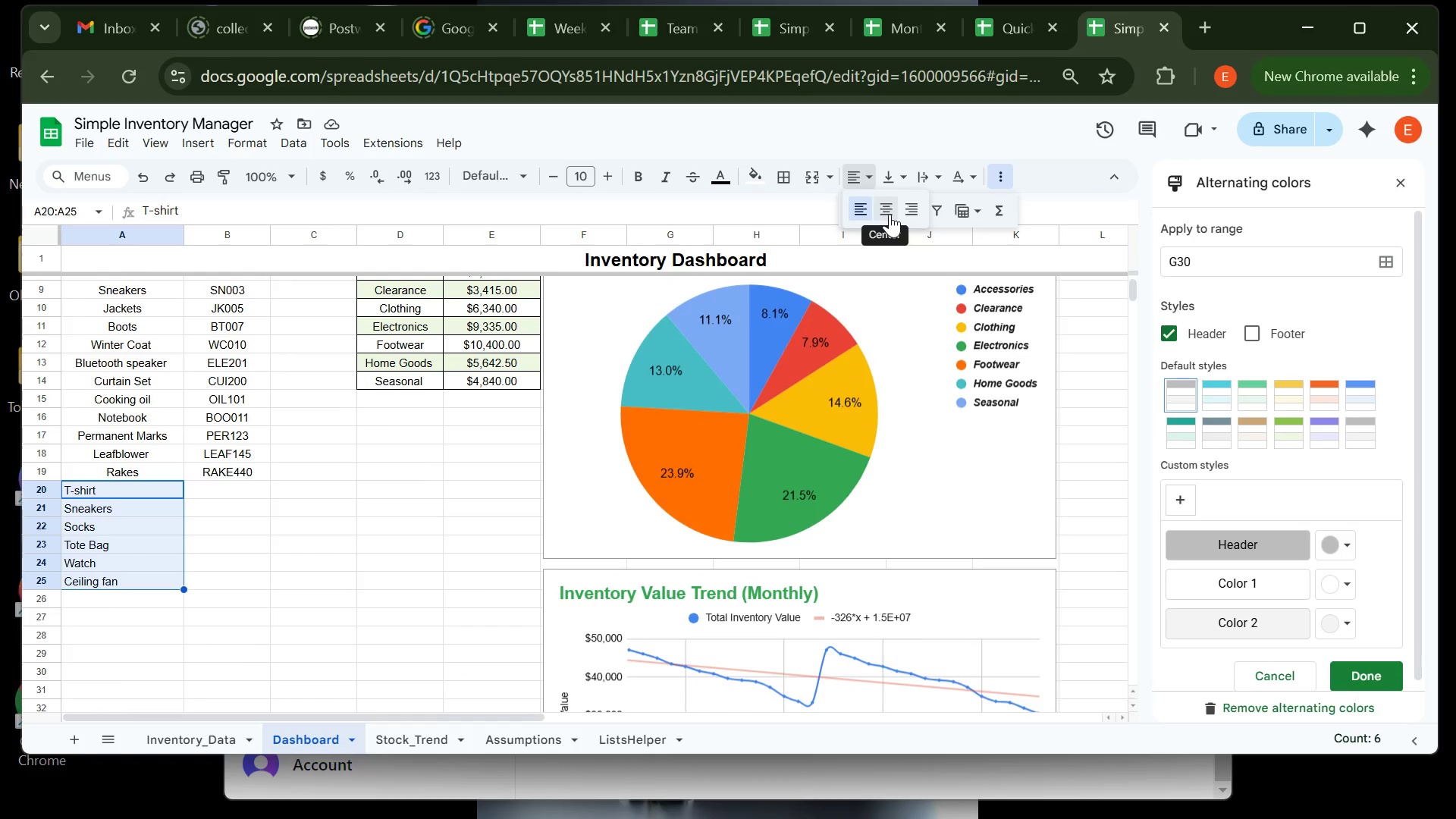 
left_click([890, 214])
 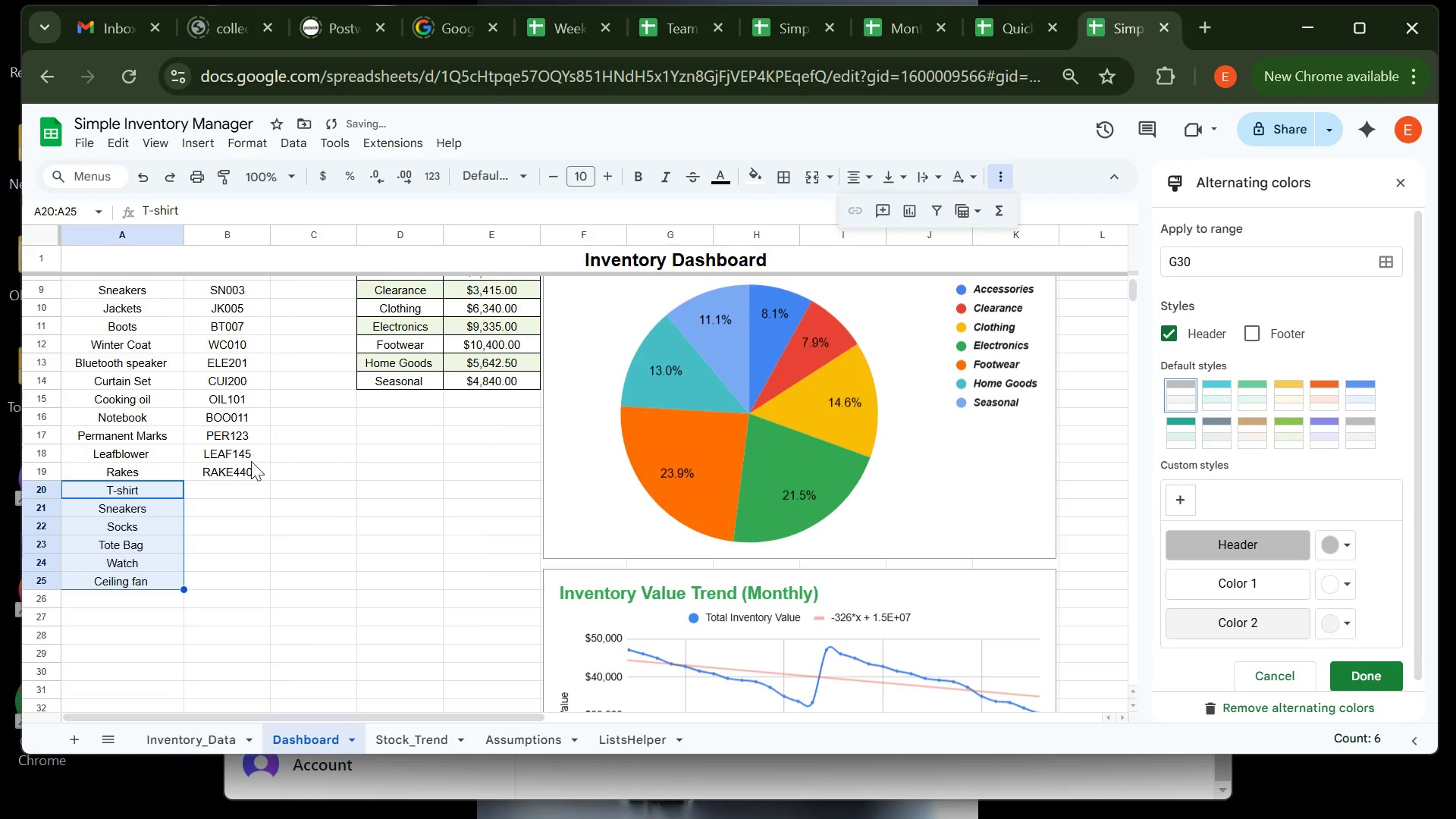 
left_click([249, 466])
 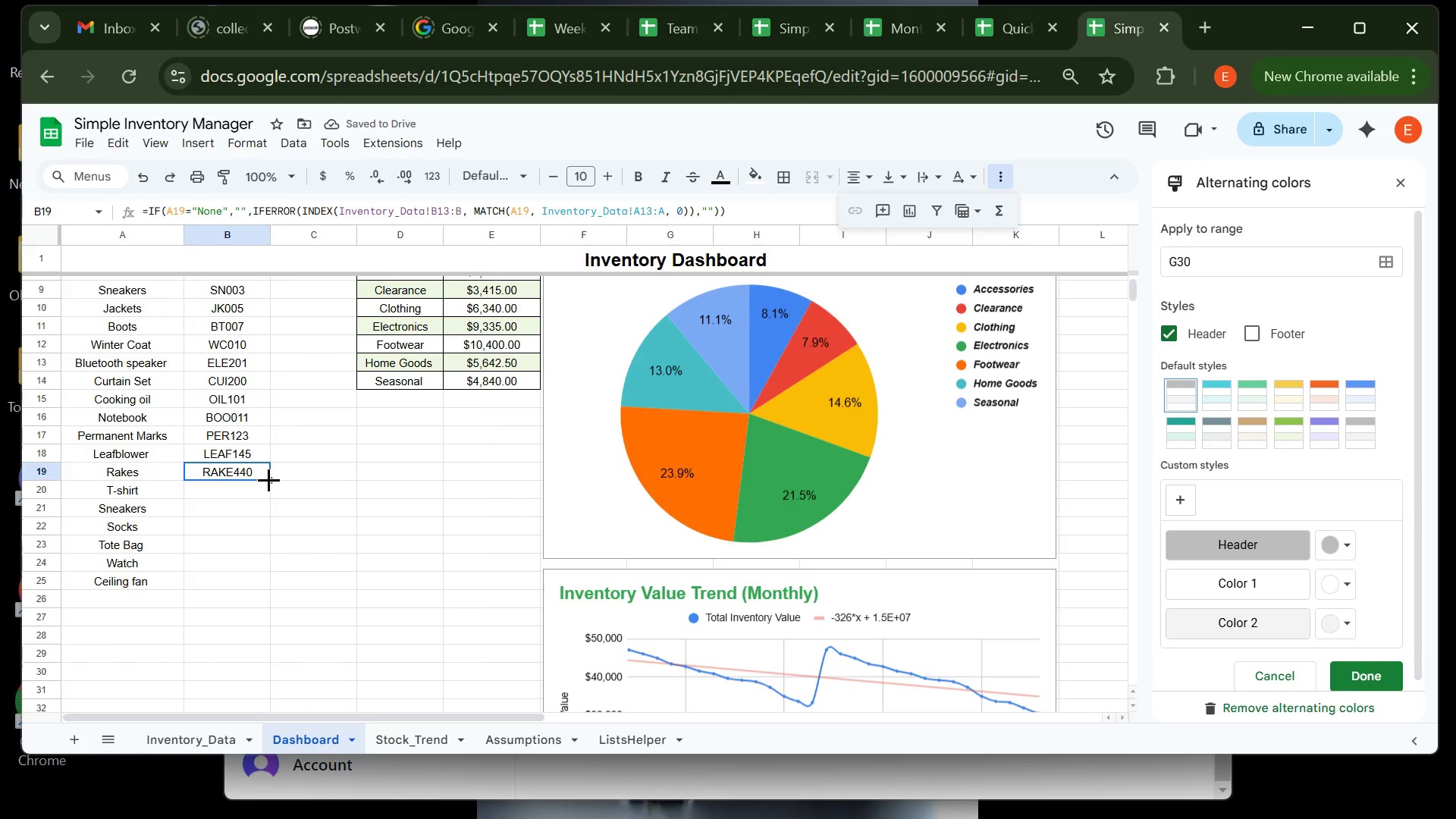 
double_click([268, 479])
 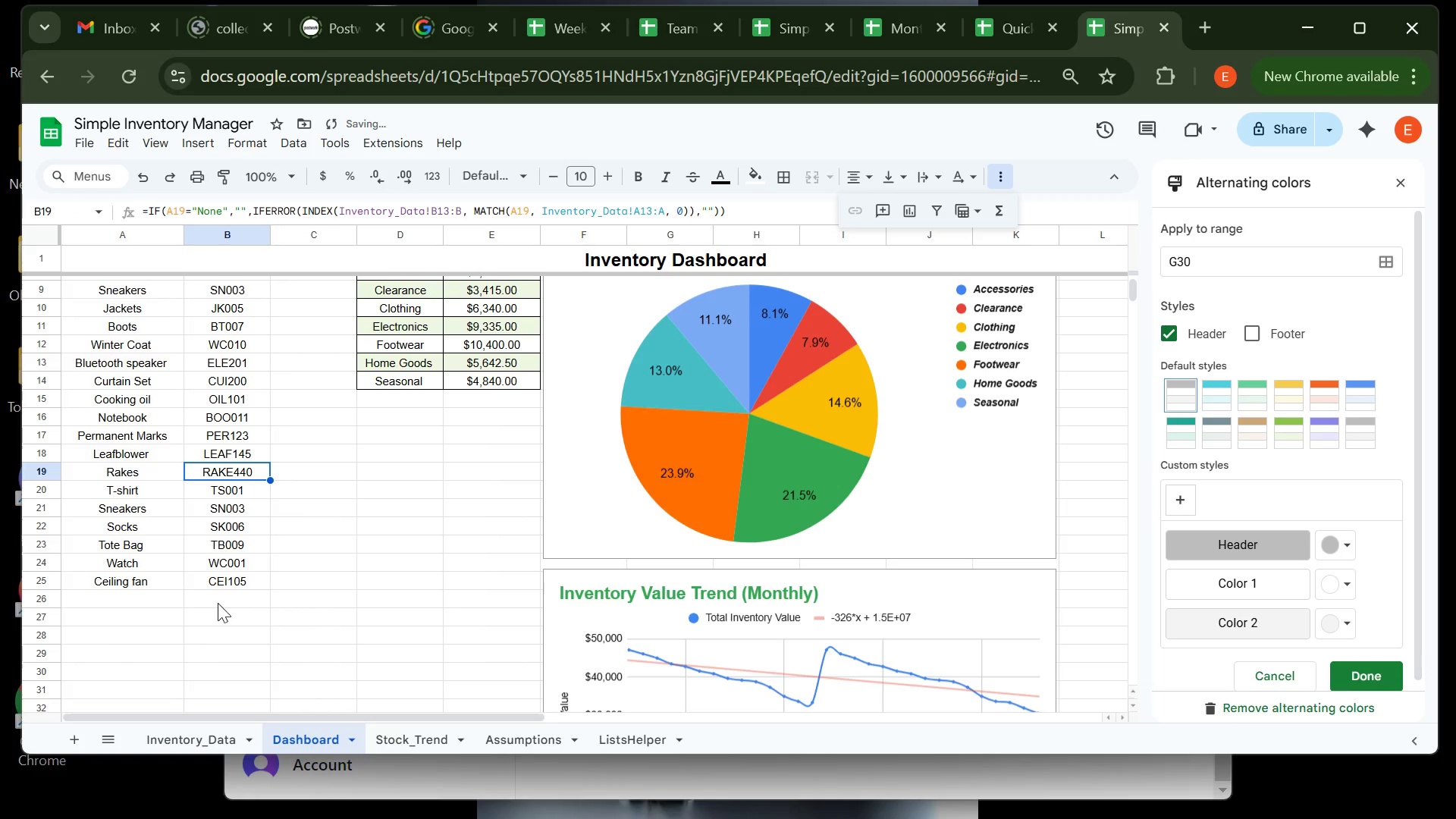 
left_click([218, 602])
 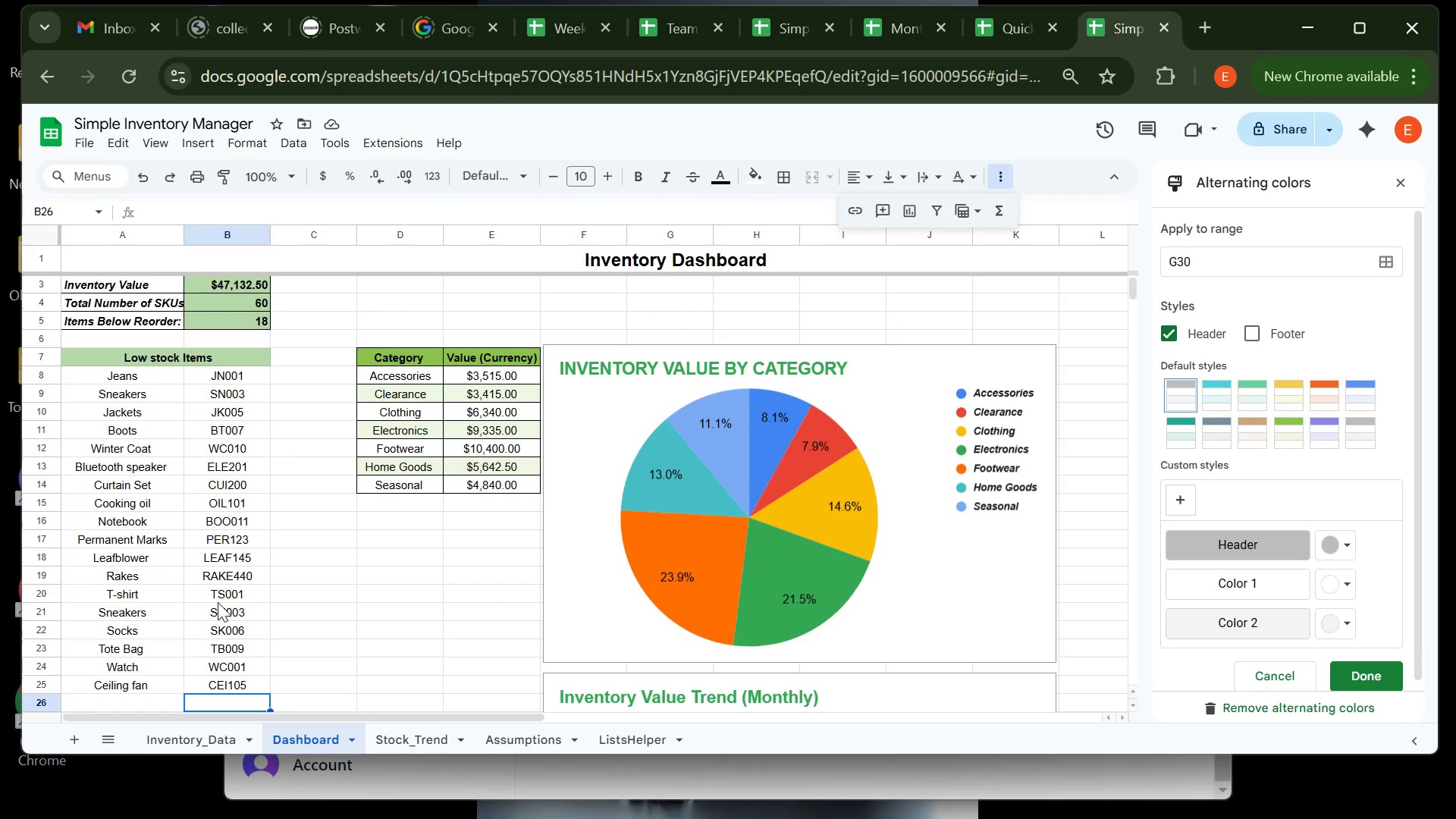 
wait(20.76)
 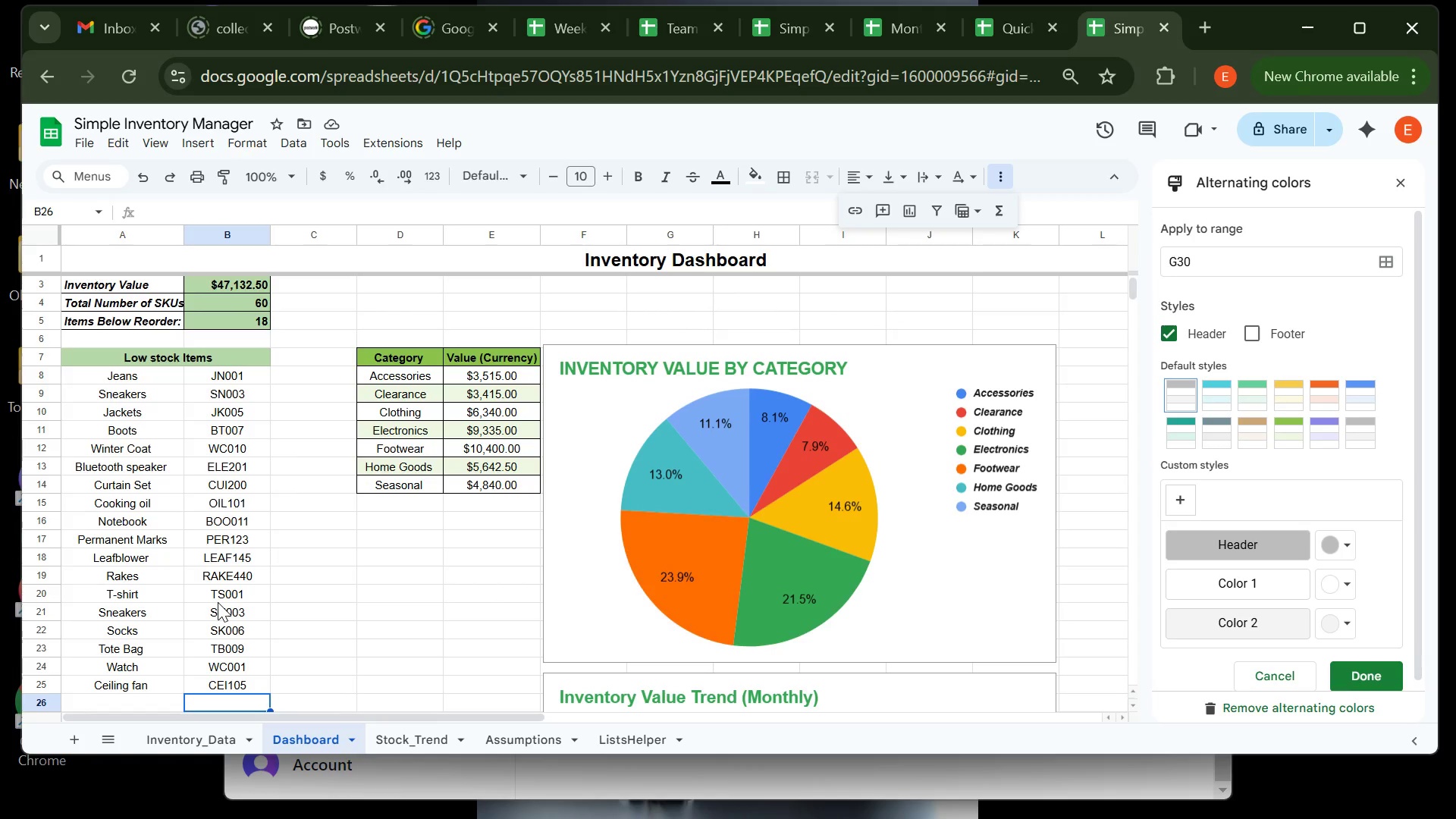 
left_click([162, 578])
 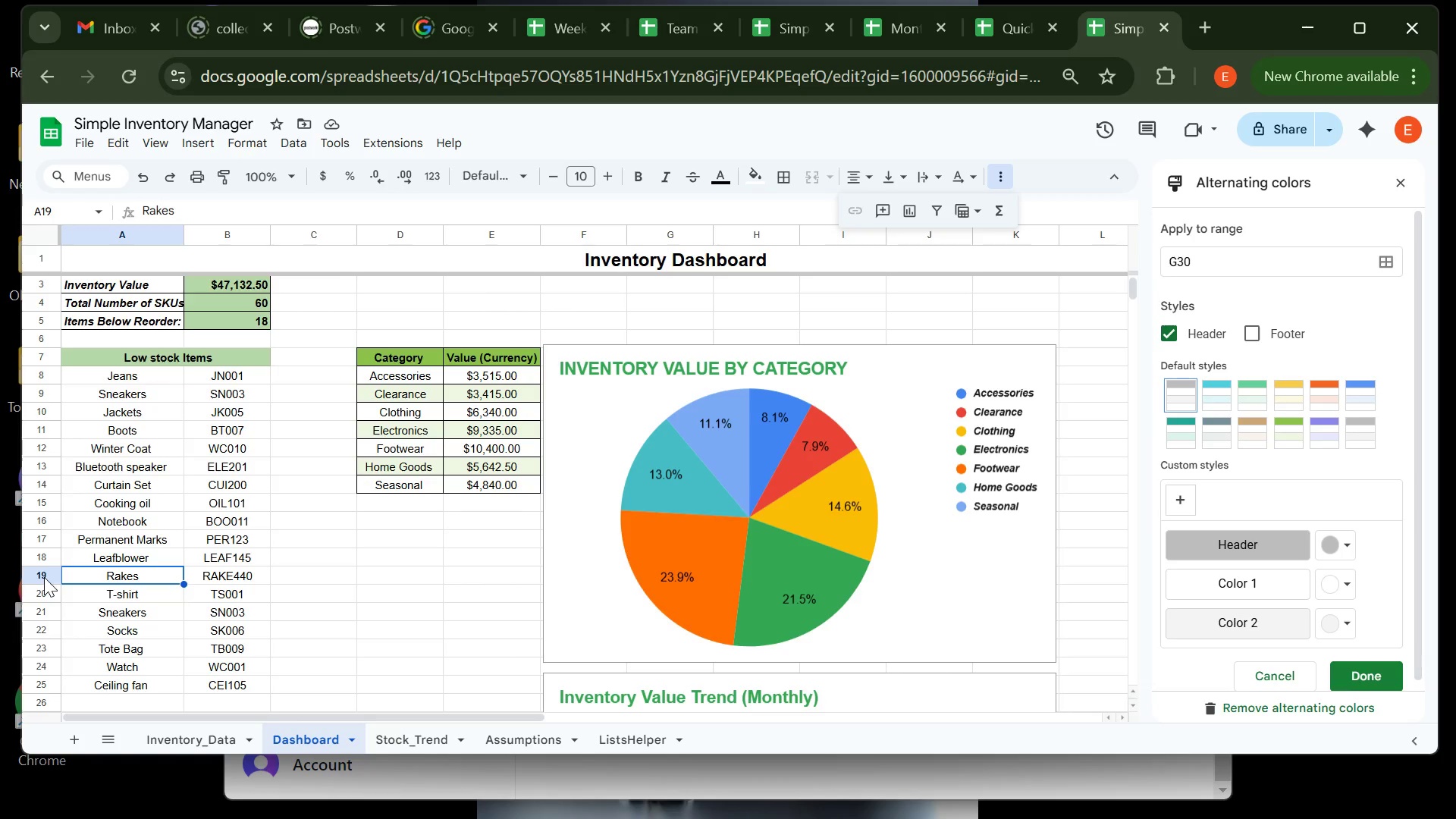 
left_click([44, 577])
 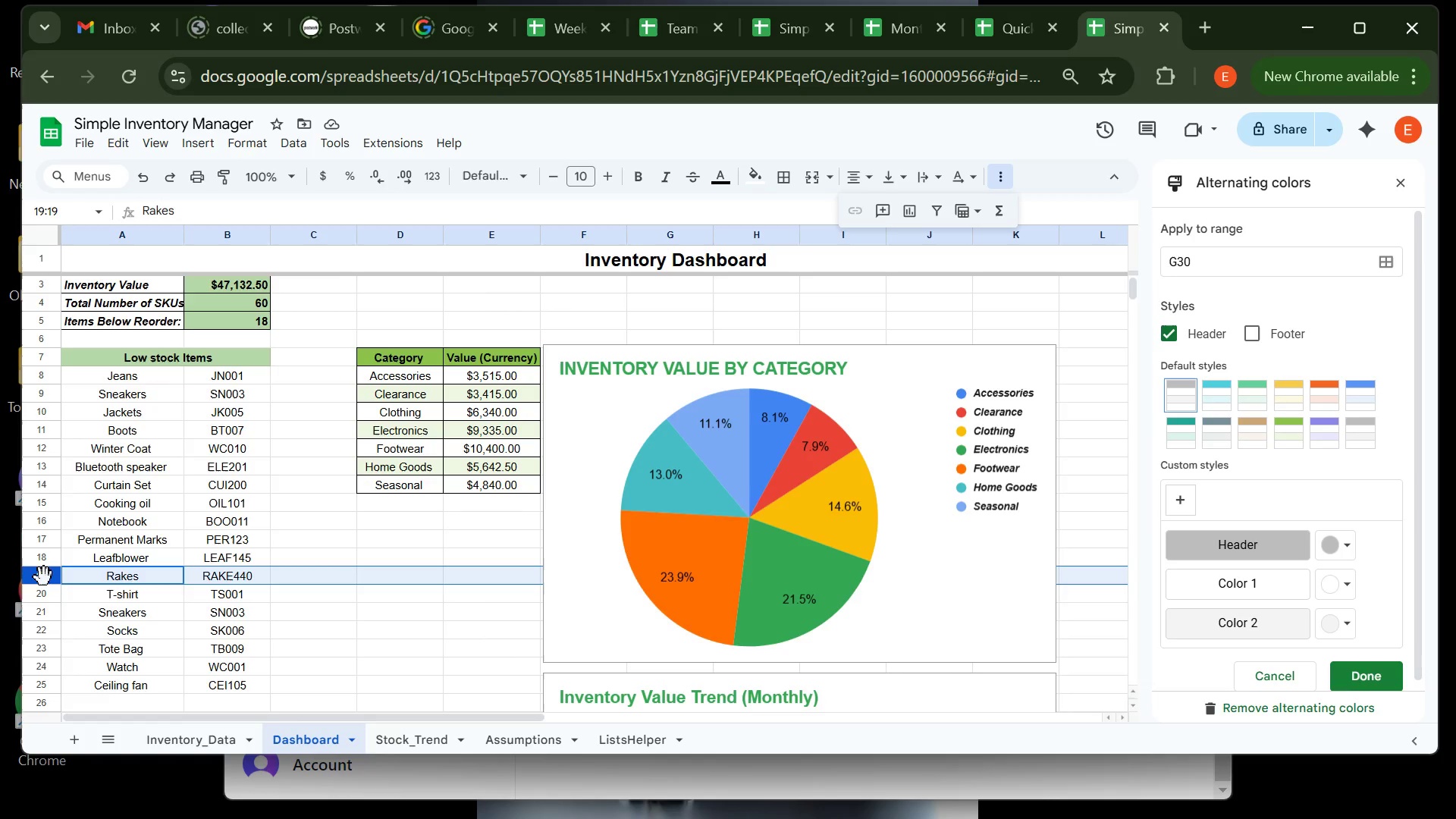 
right_click([44, 577])
 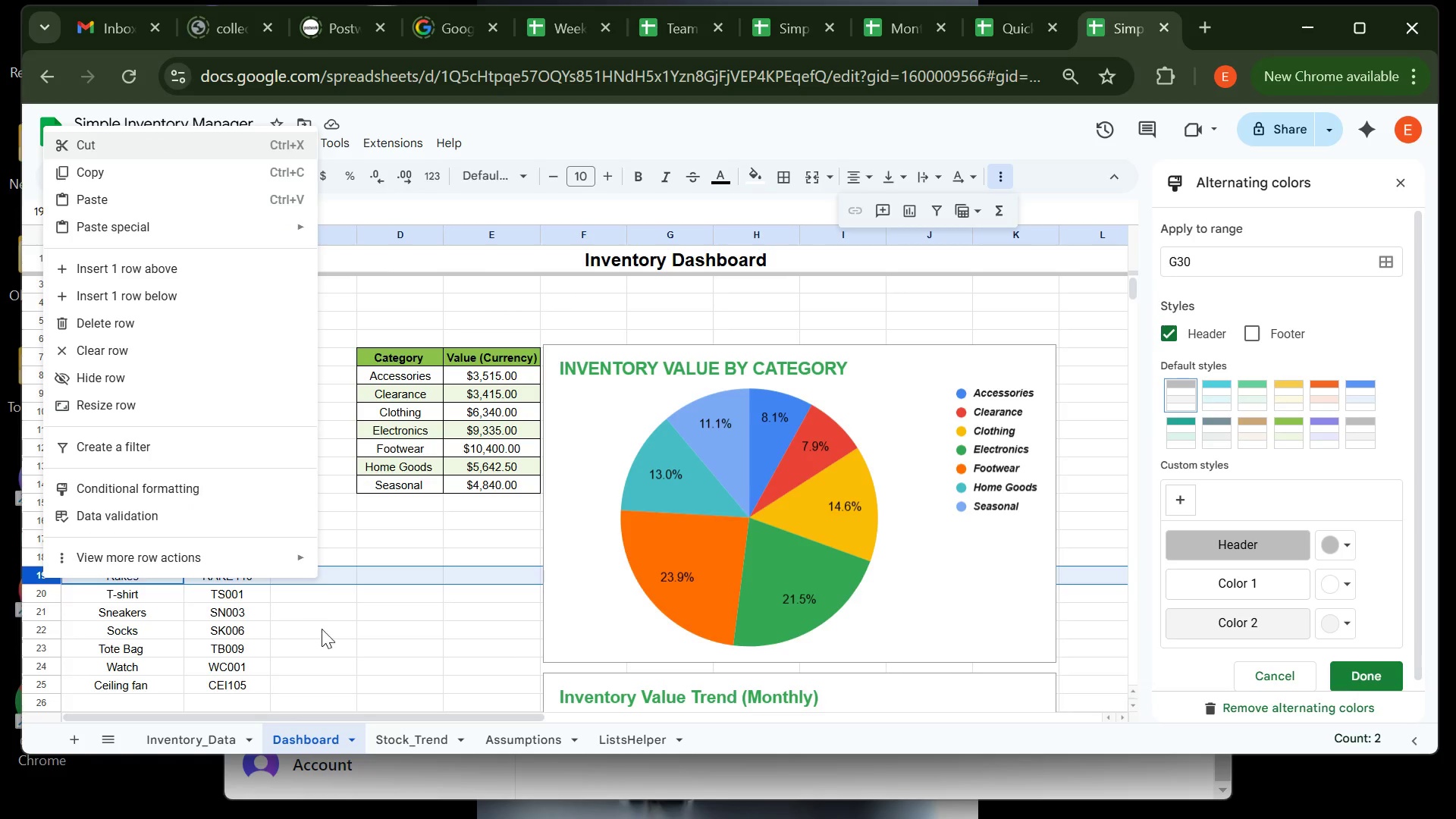 
left_click([339, 629])
 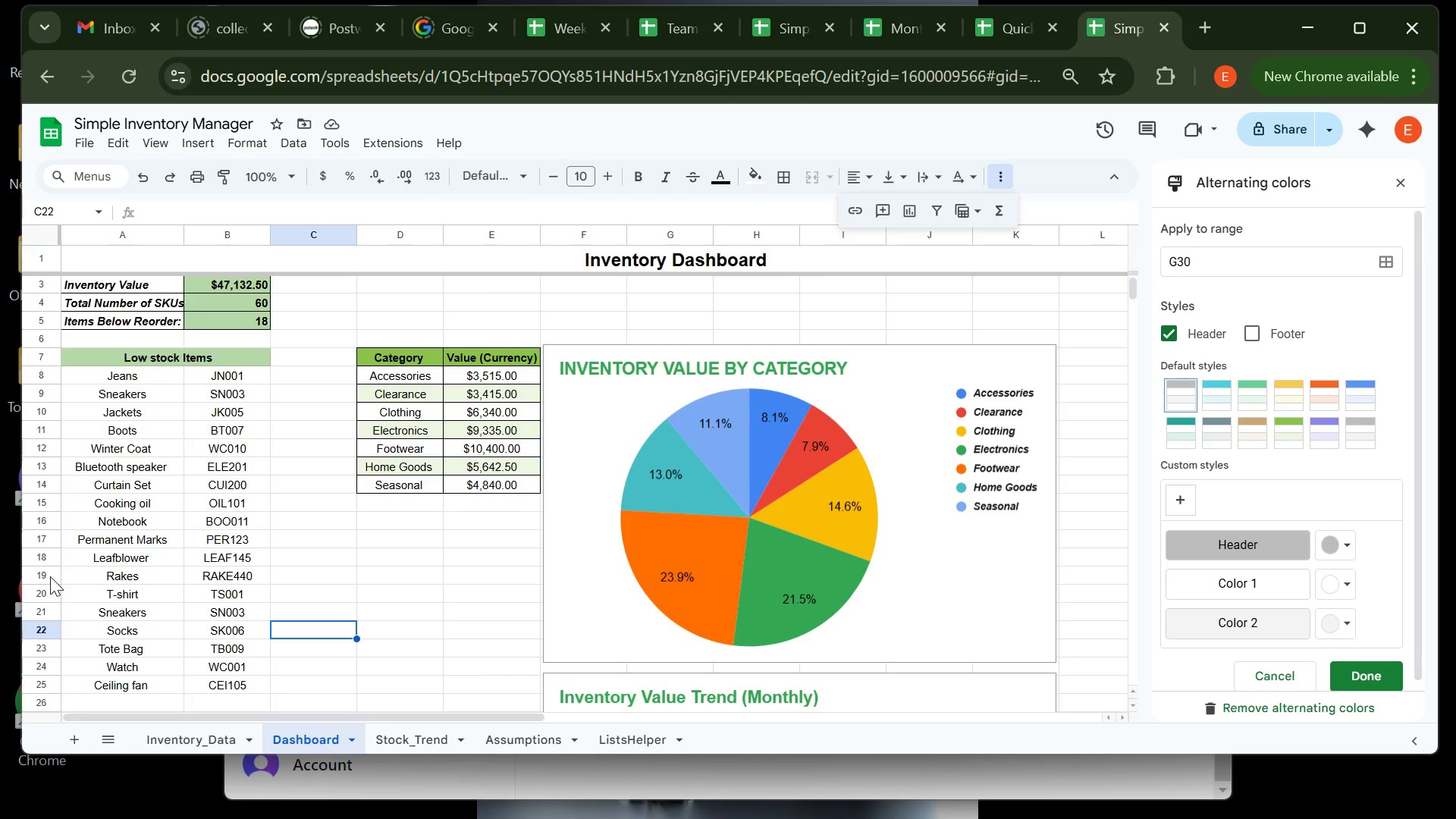 
left_click([50, 576])
 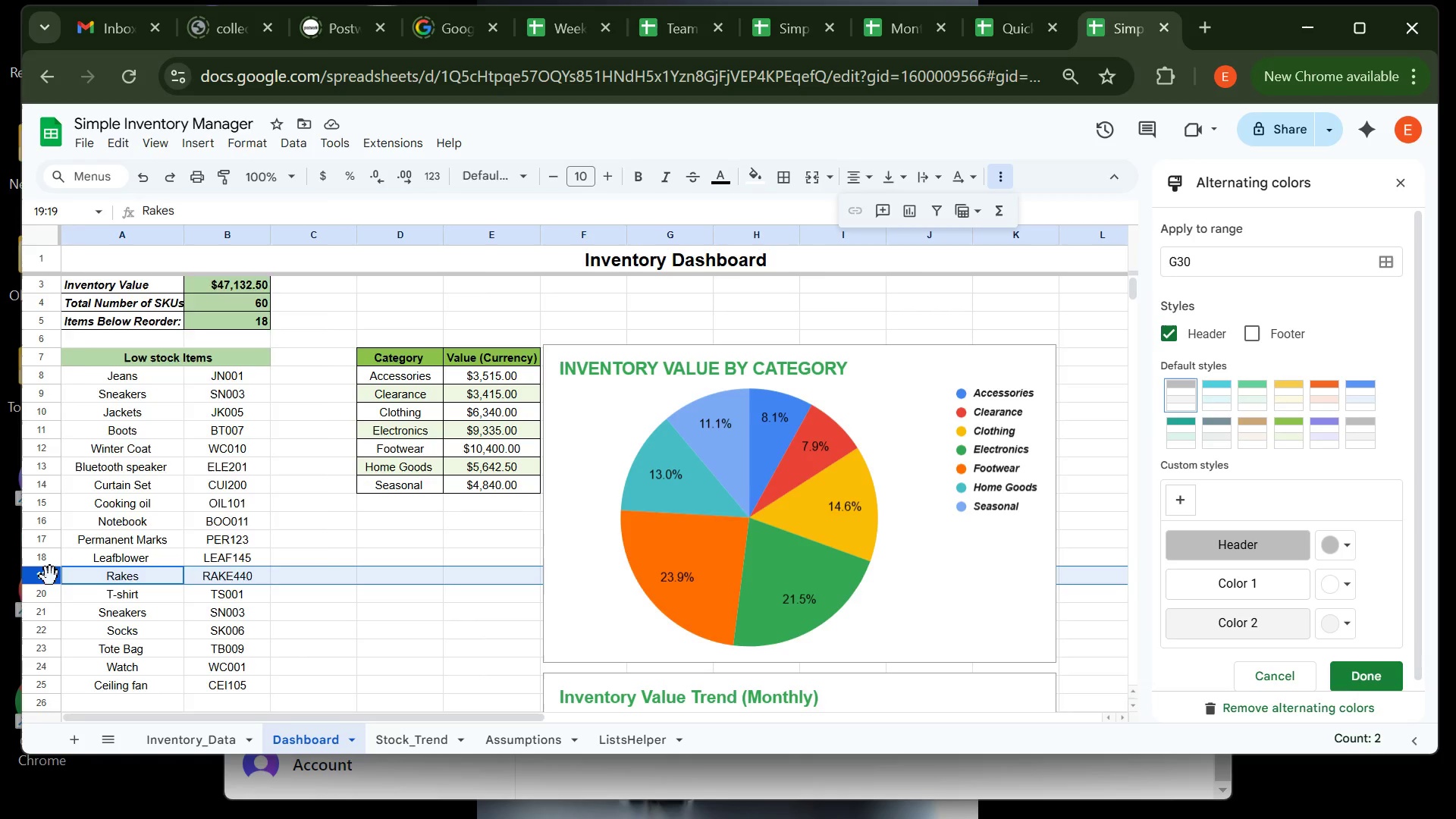 
right_click([50, 576])
 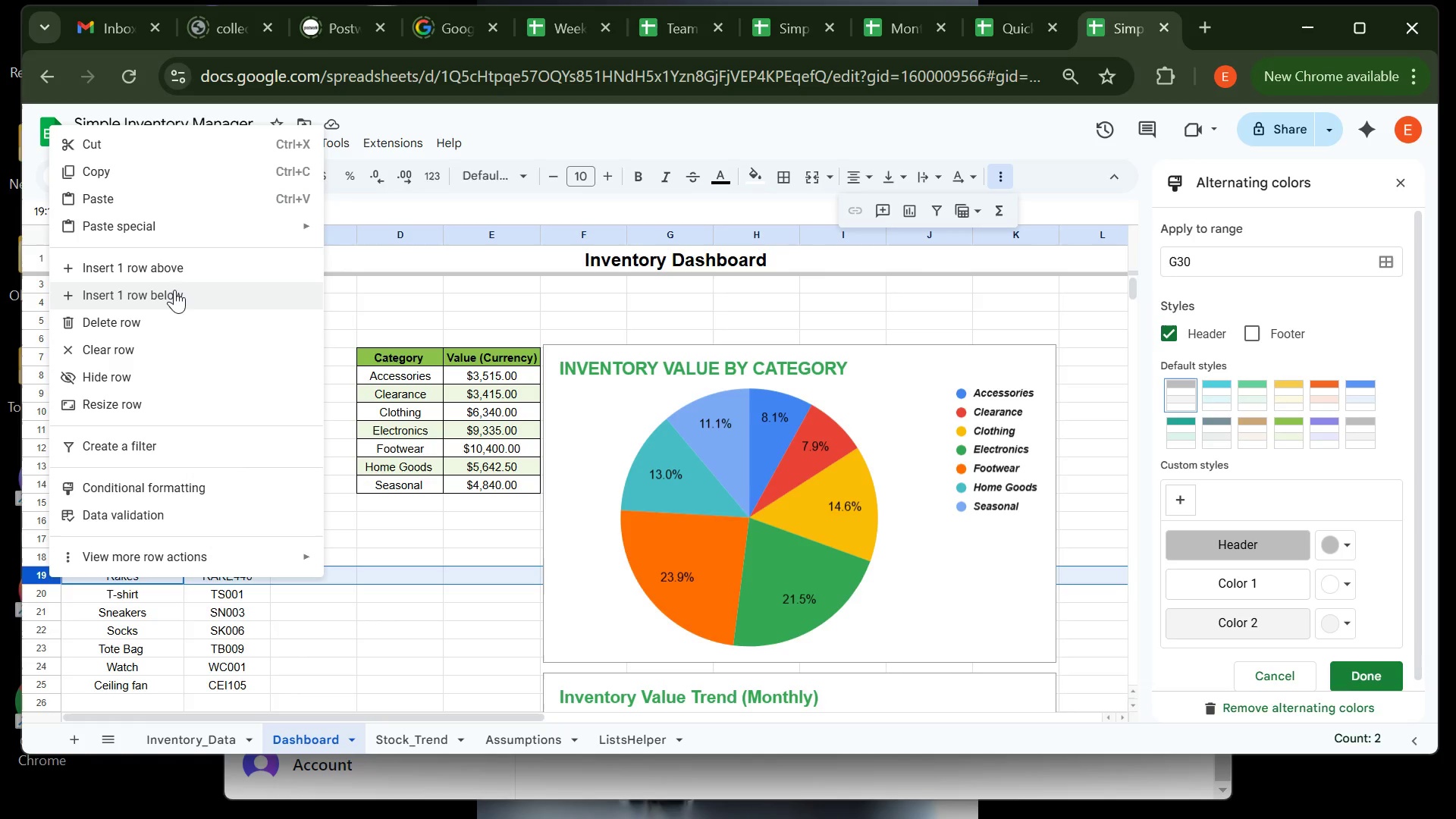 
left_click([174, 293])
 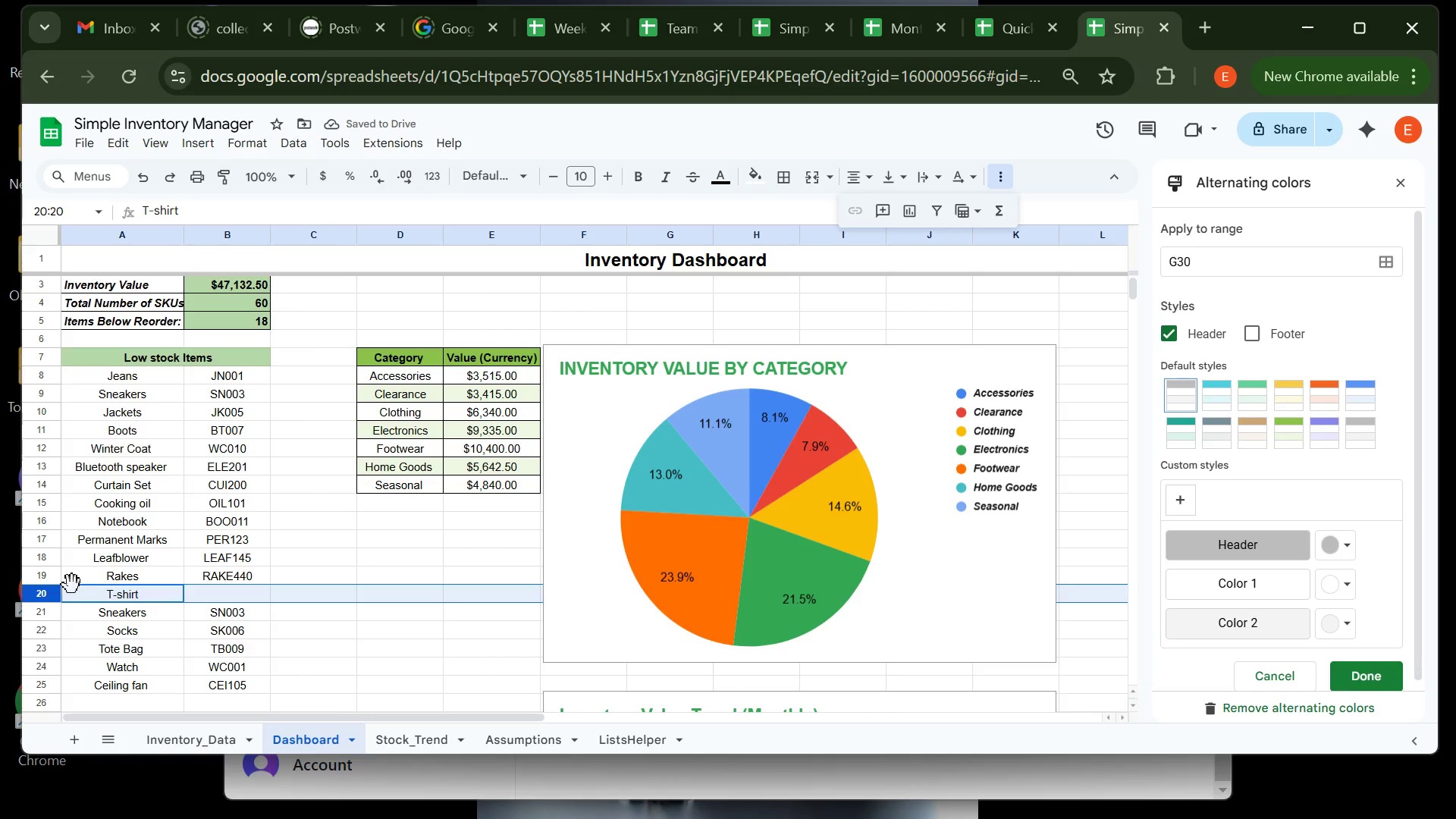 
wait(6.36)
 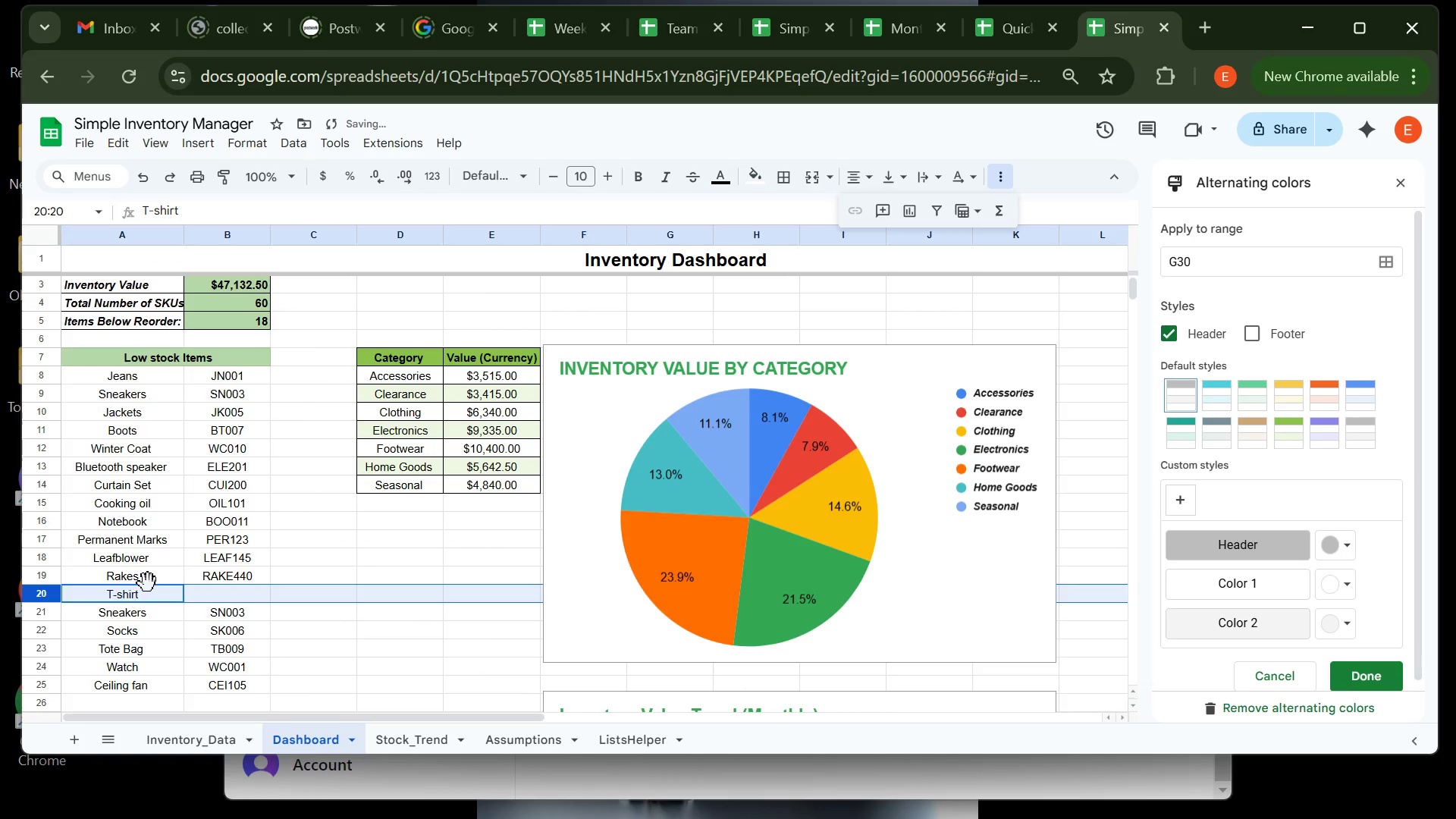 
left_click([37, 578])
 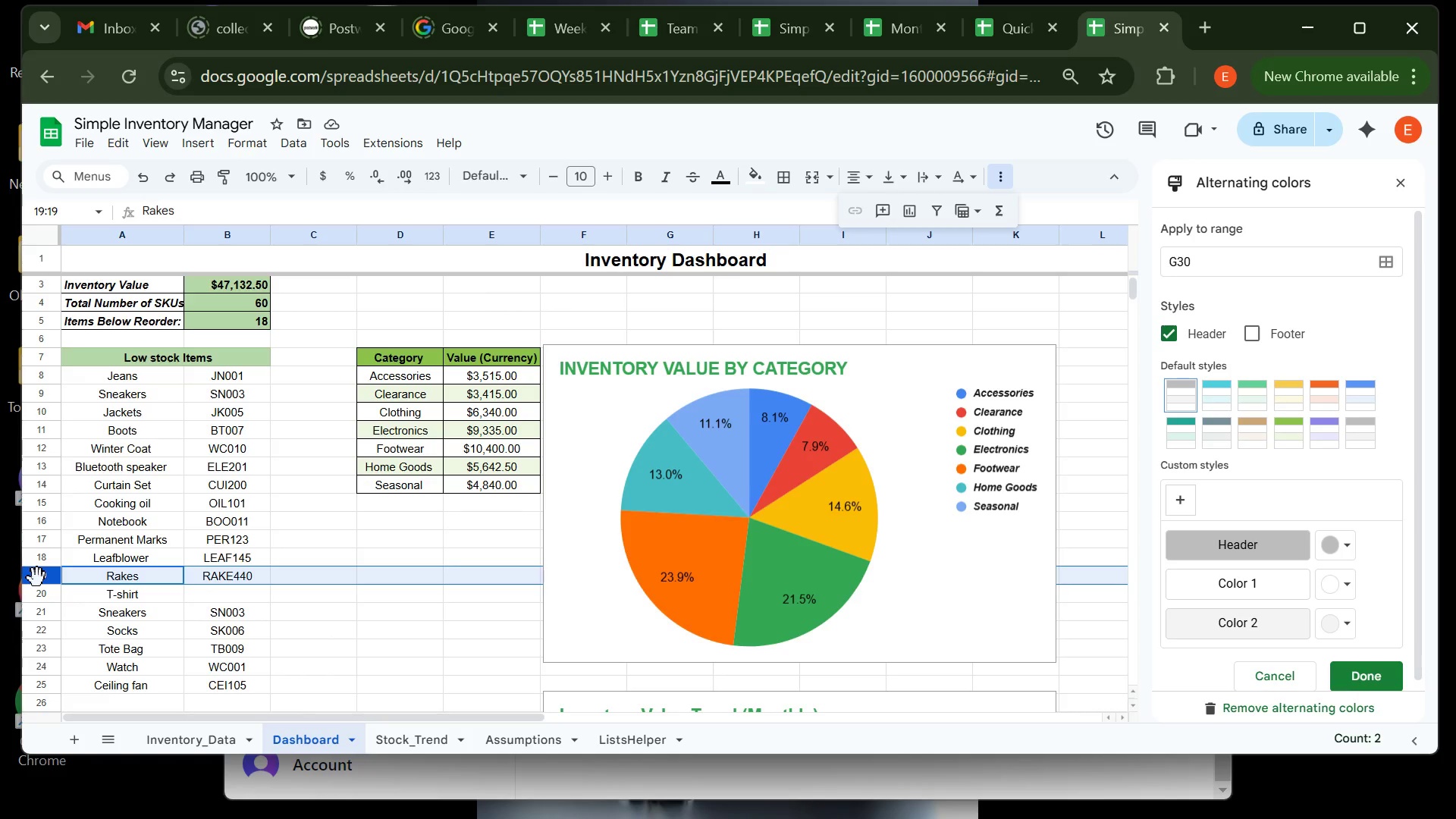 
right_click([37, 578])
 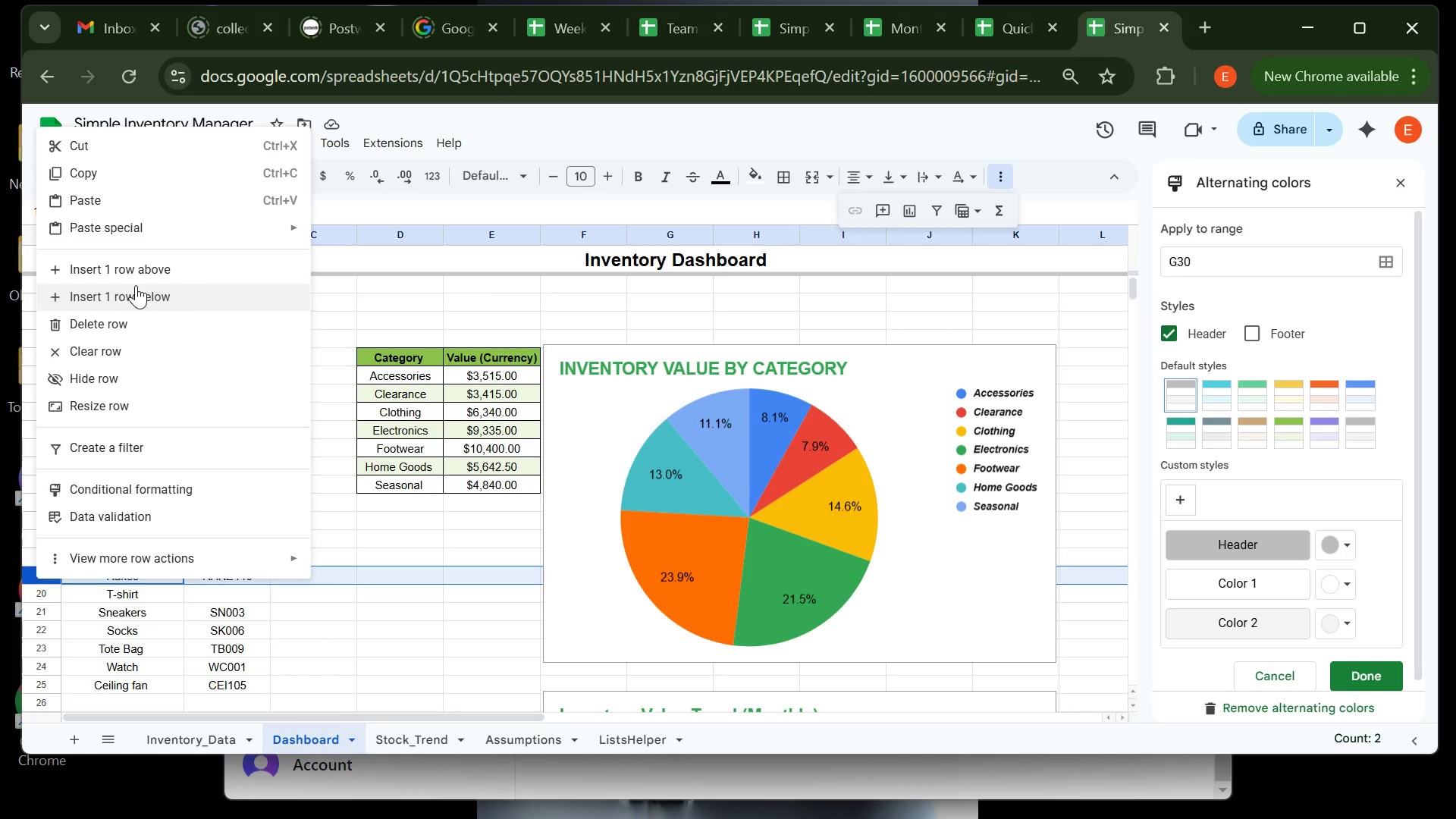 
left_click([136, 285])
 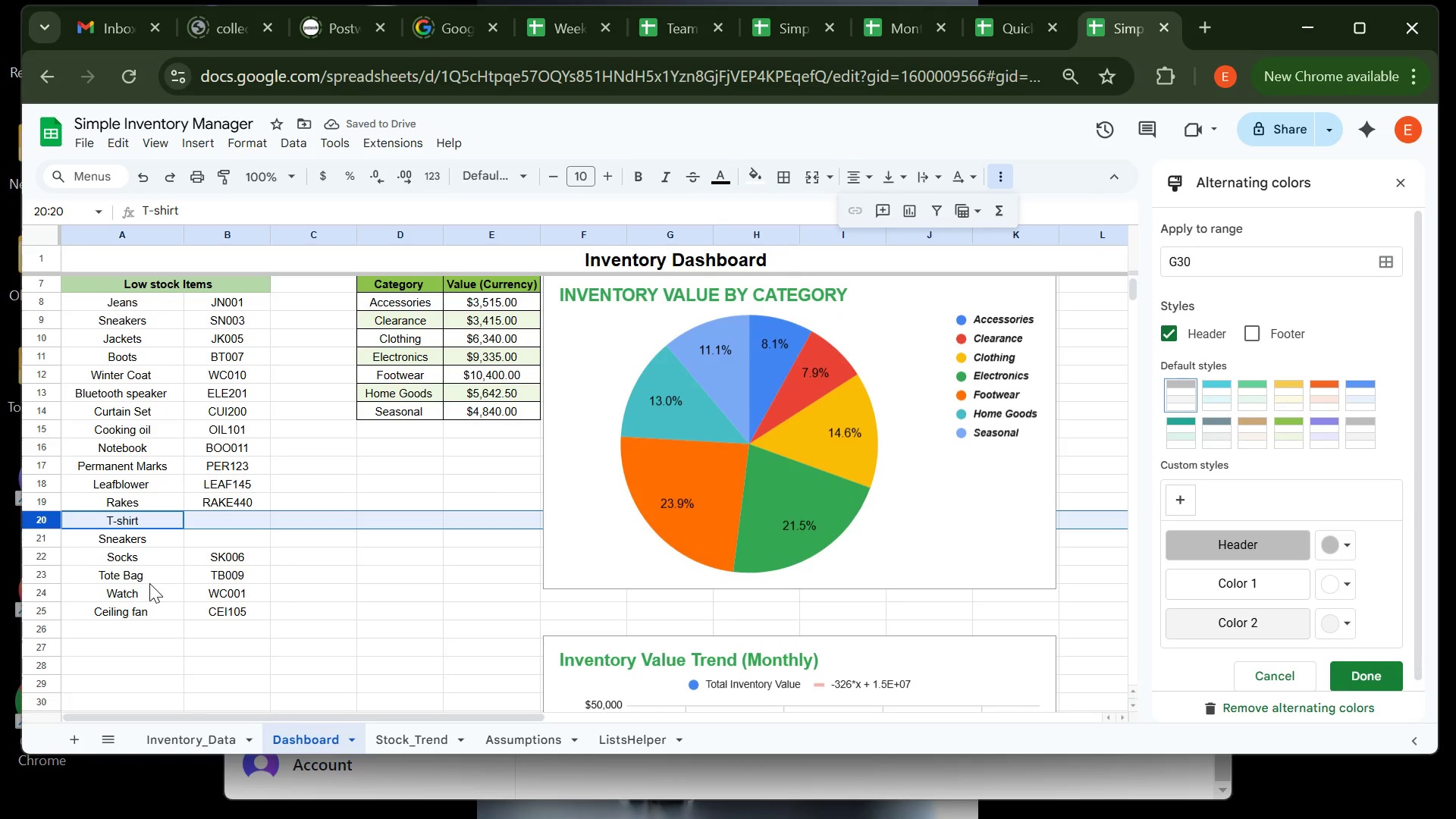 
wait(7.25)
 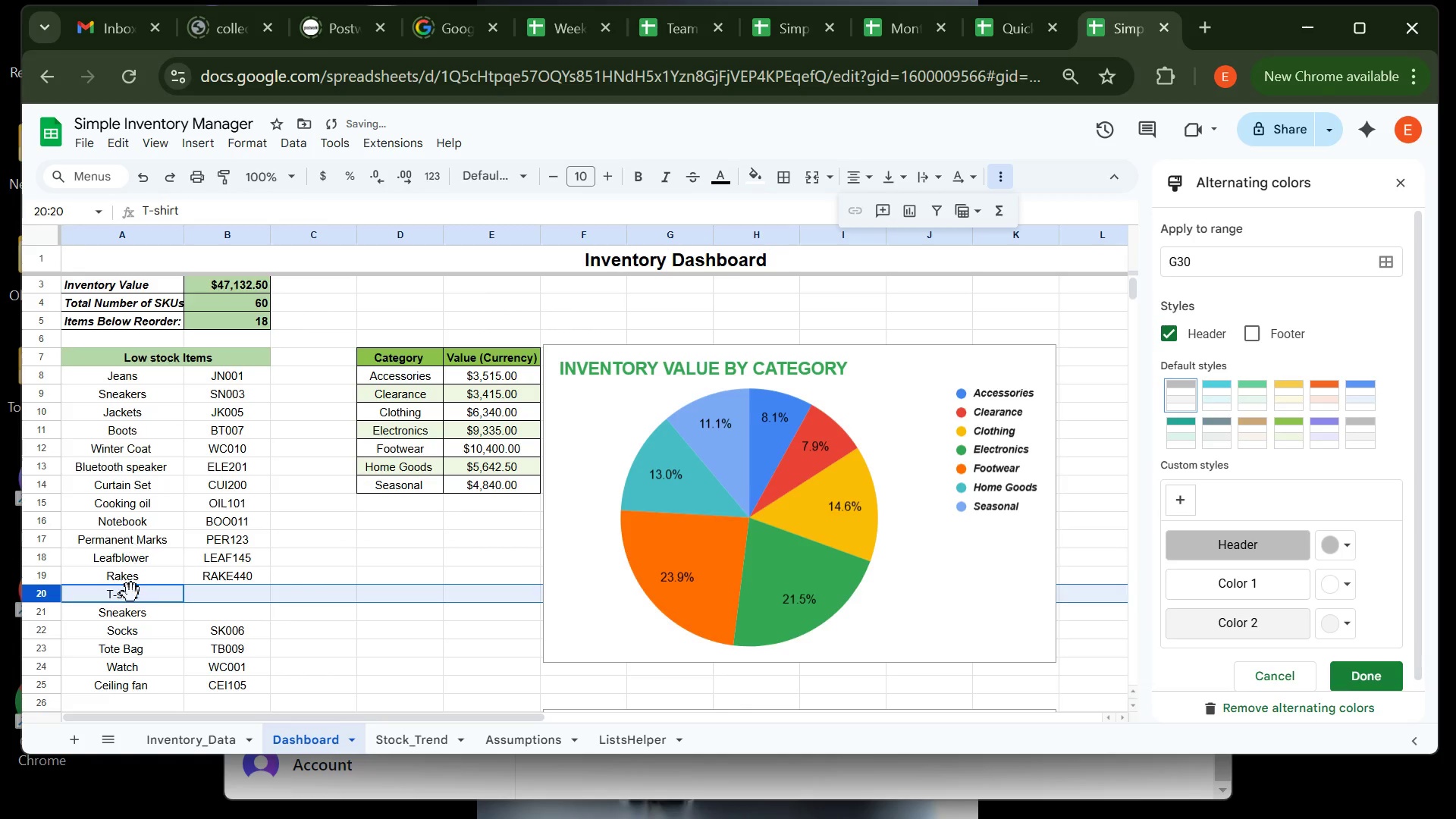 
key(Control+Z)
 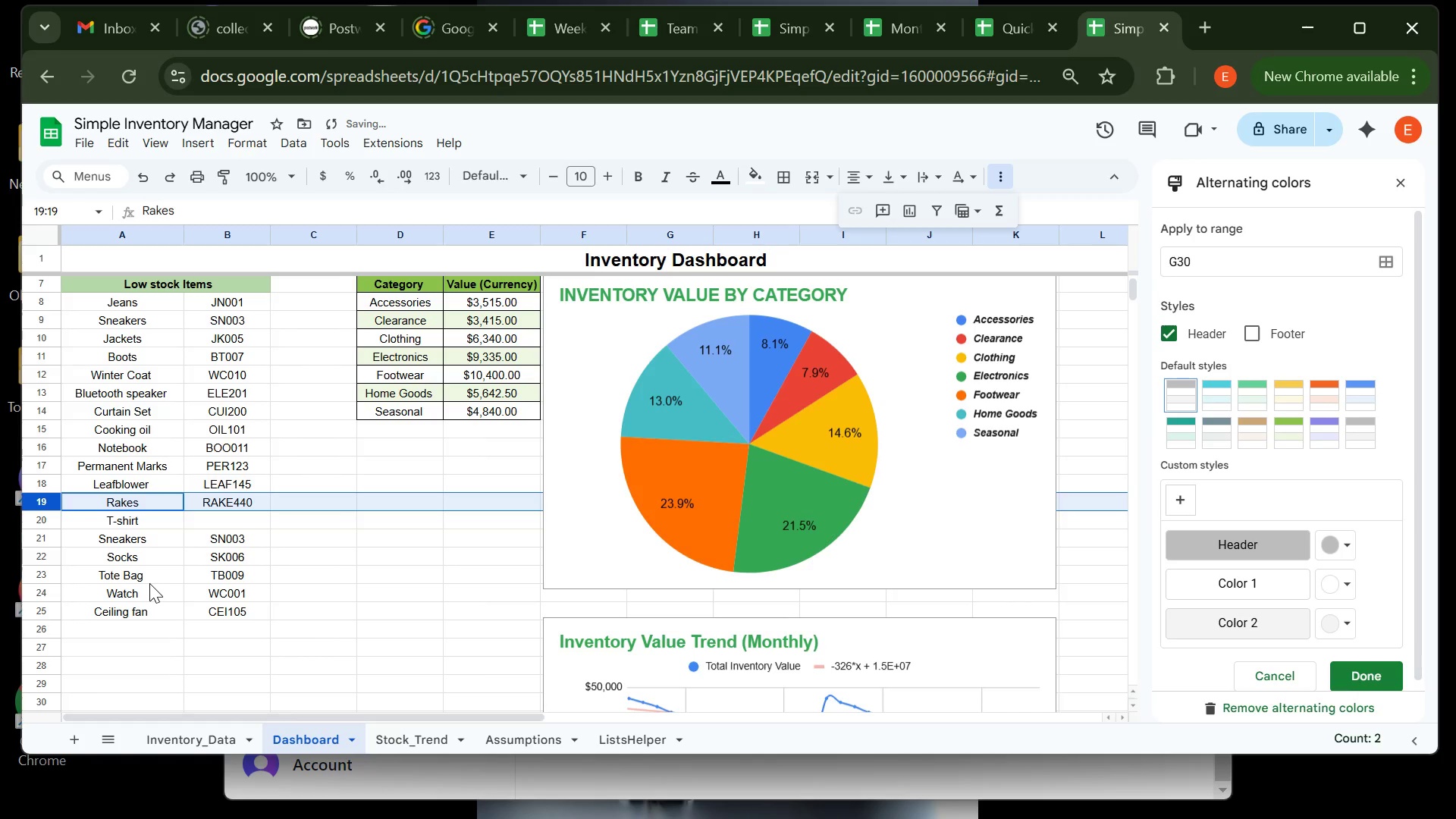 
key(Control+Z)
 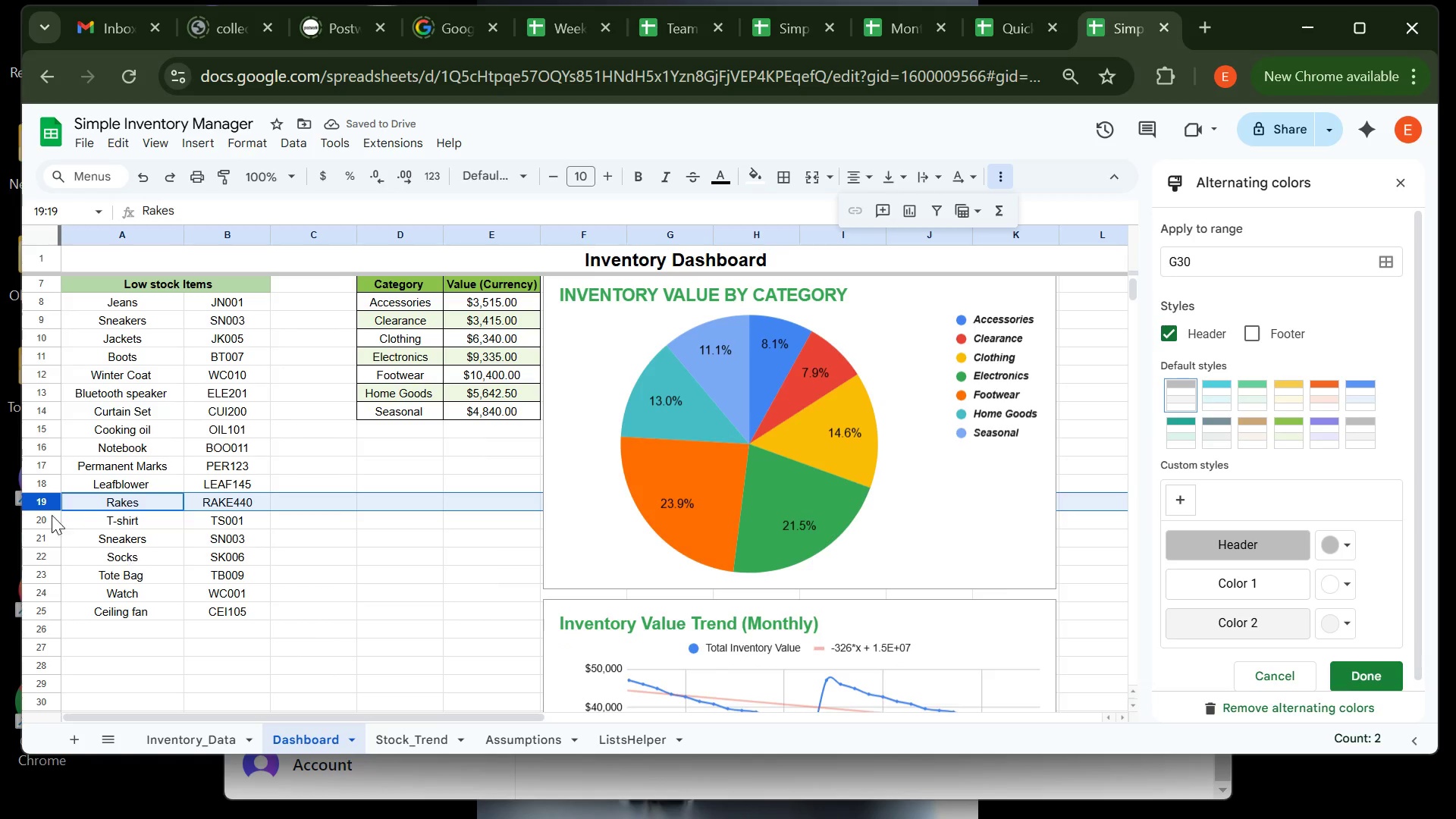 
left_click([33, 504])
 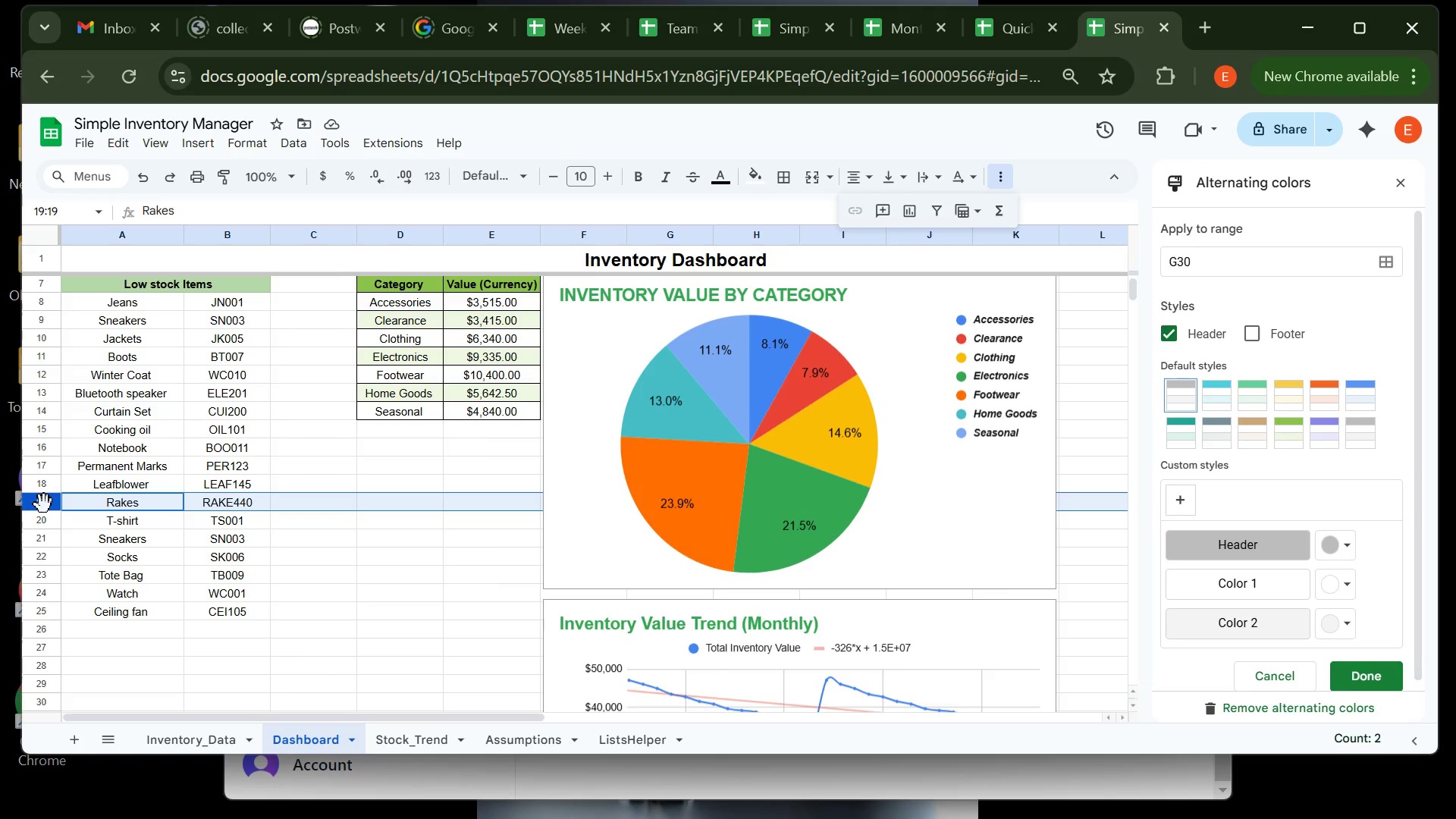 
right_click([44, 504])
 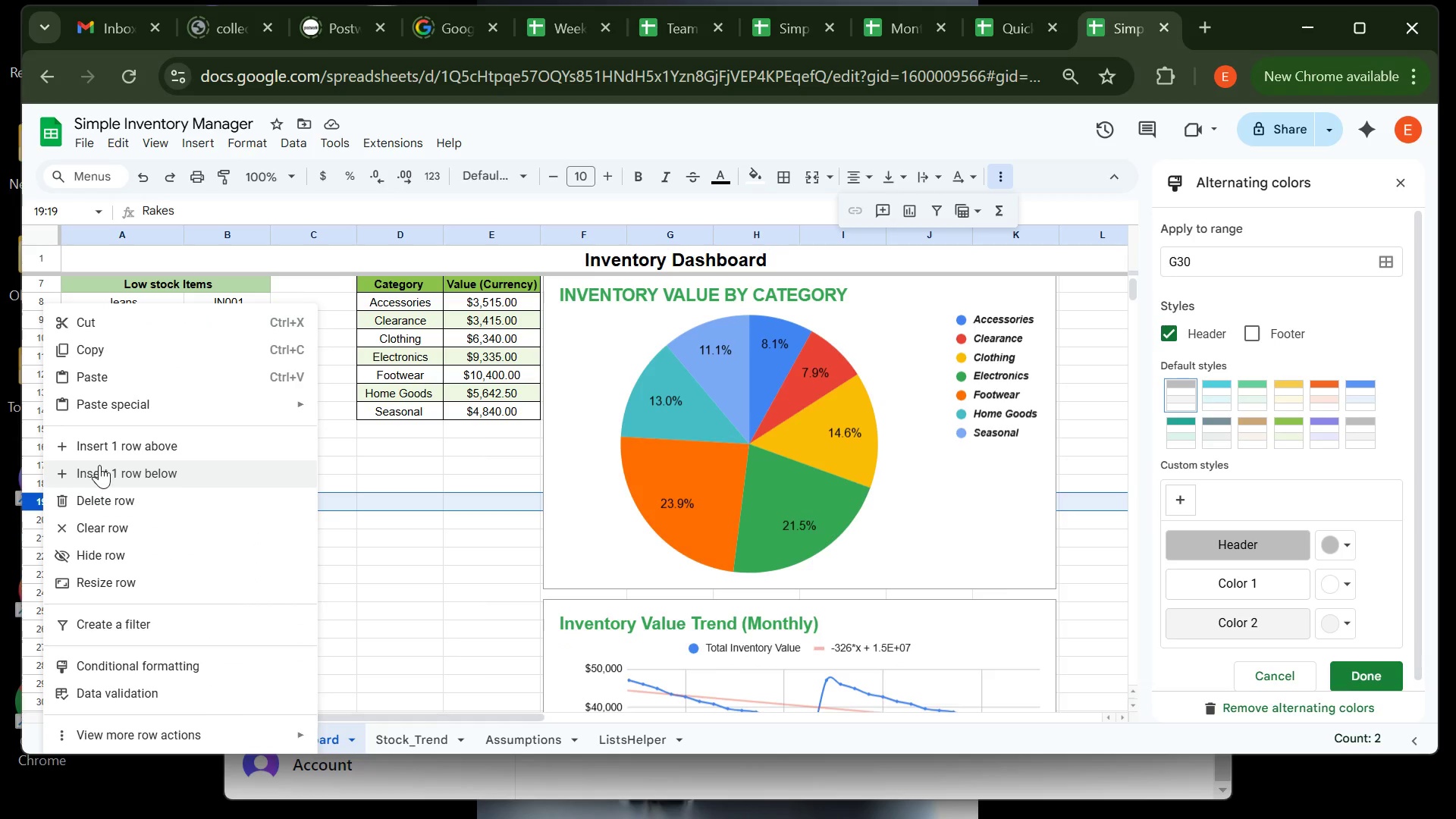 
left_click([99, 465])
 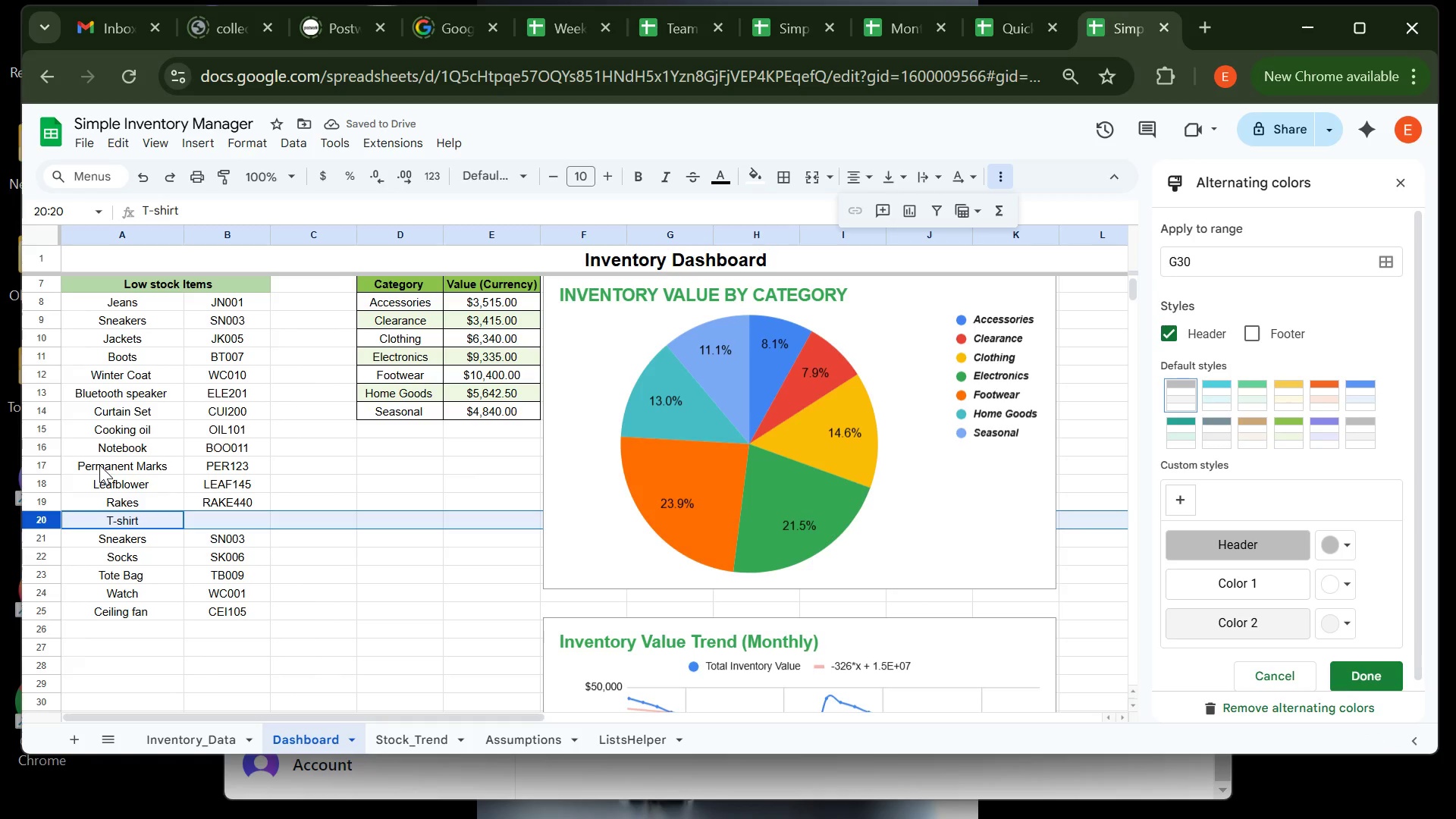 
wait(10.3)
 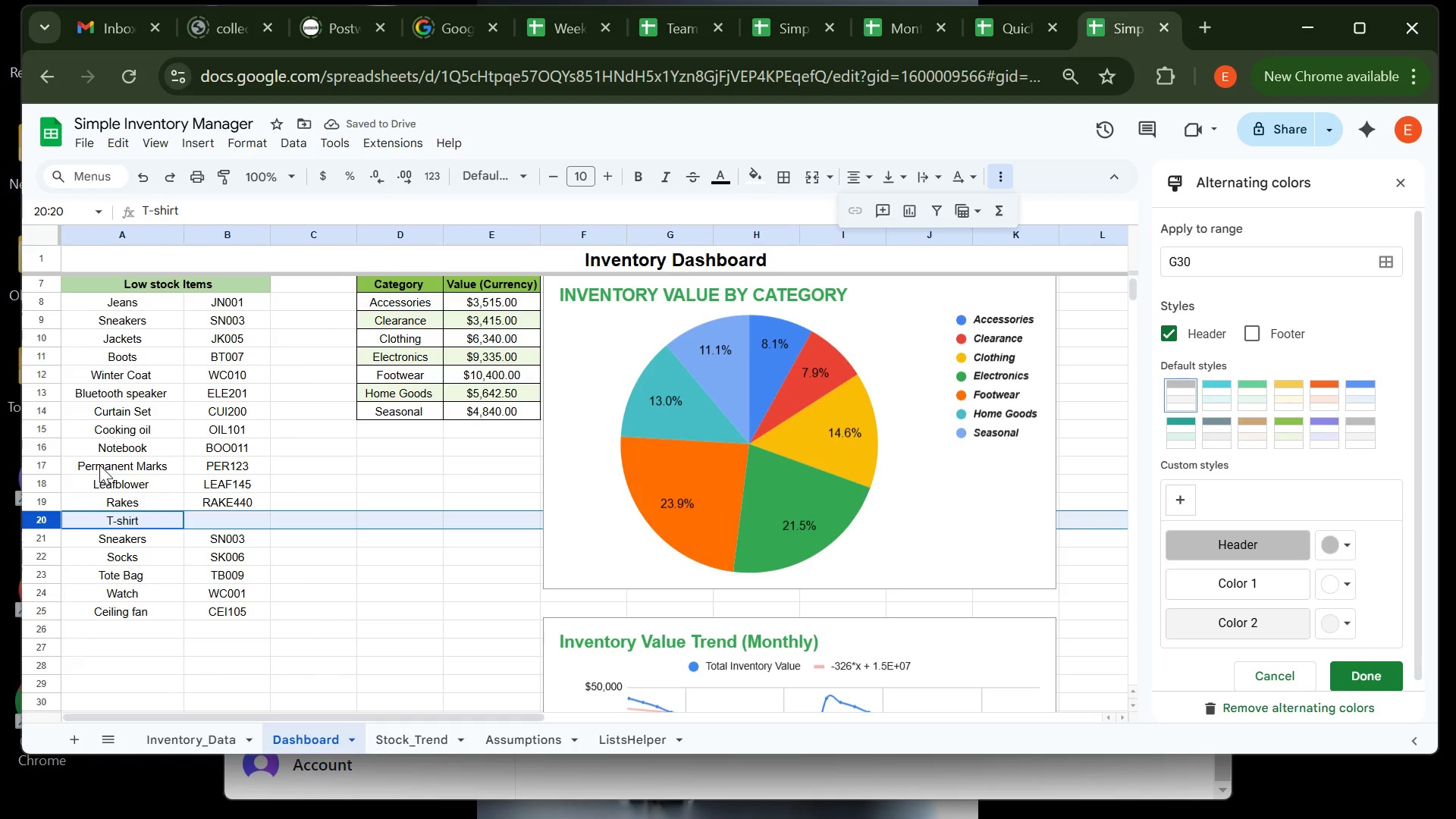 
key(Backspace)
 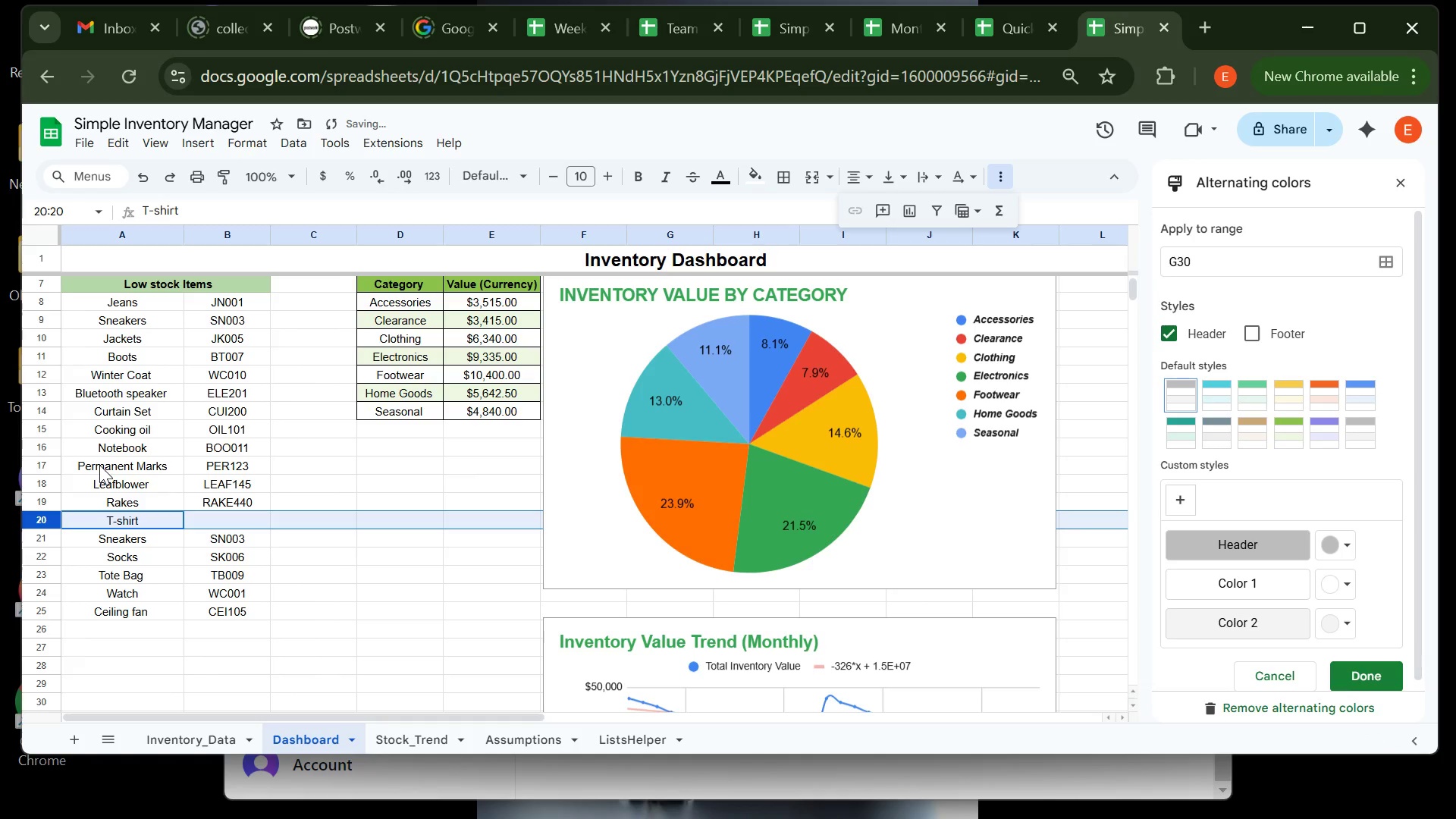 
key(Backspace)
 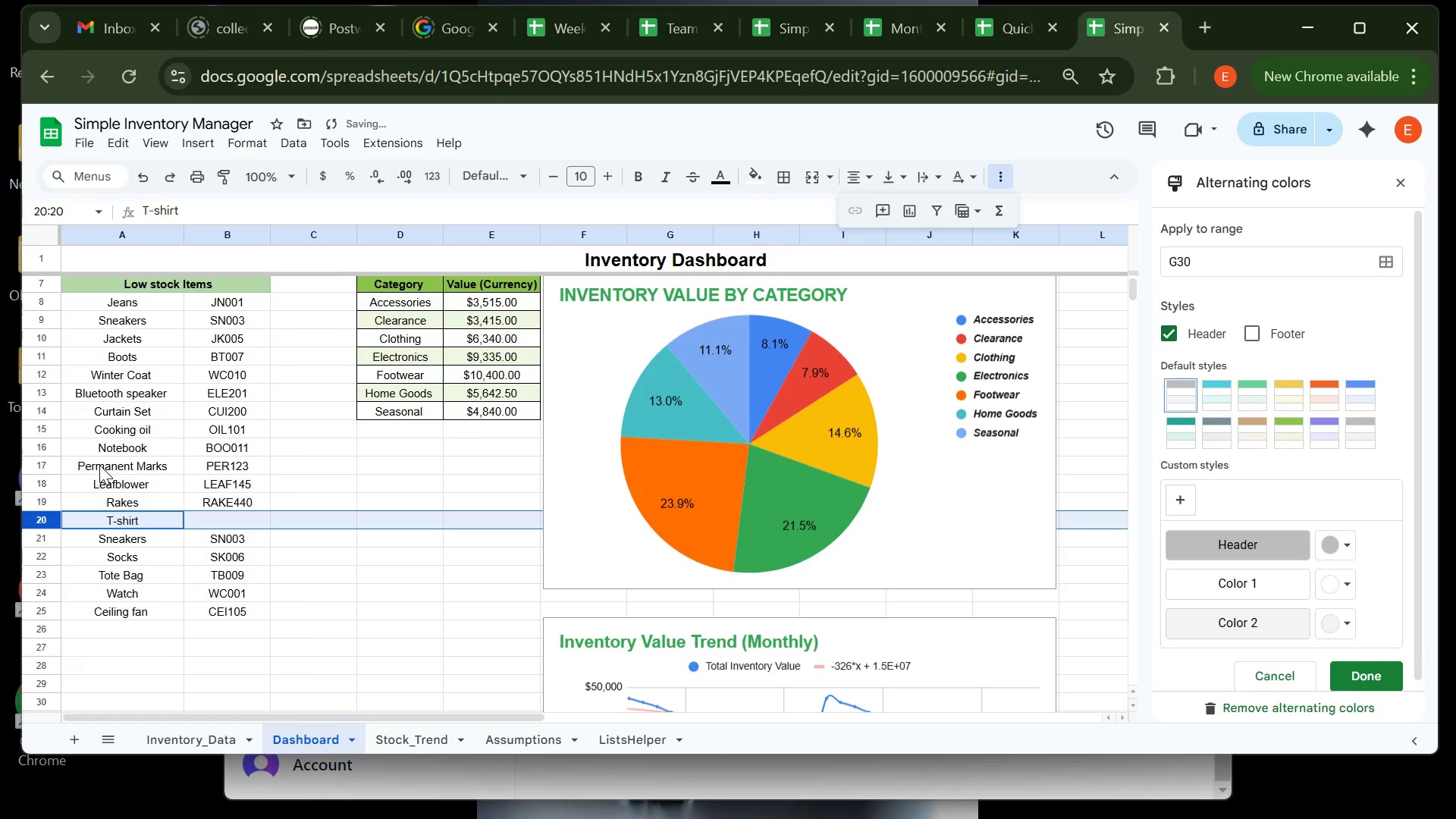 
key(Backspace)
 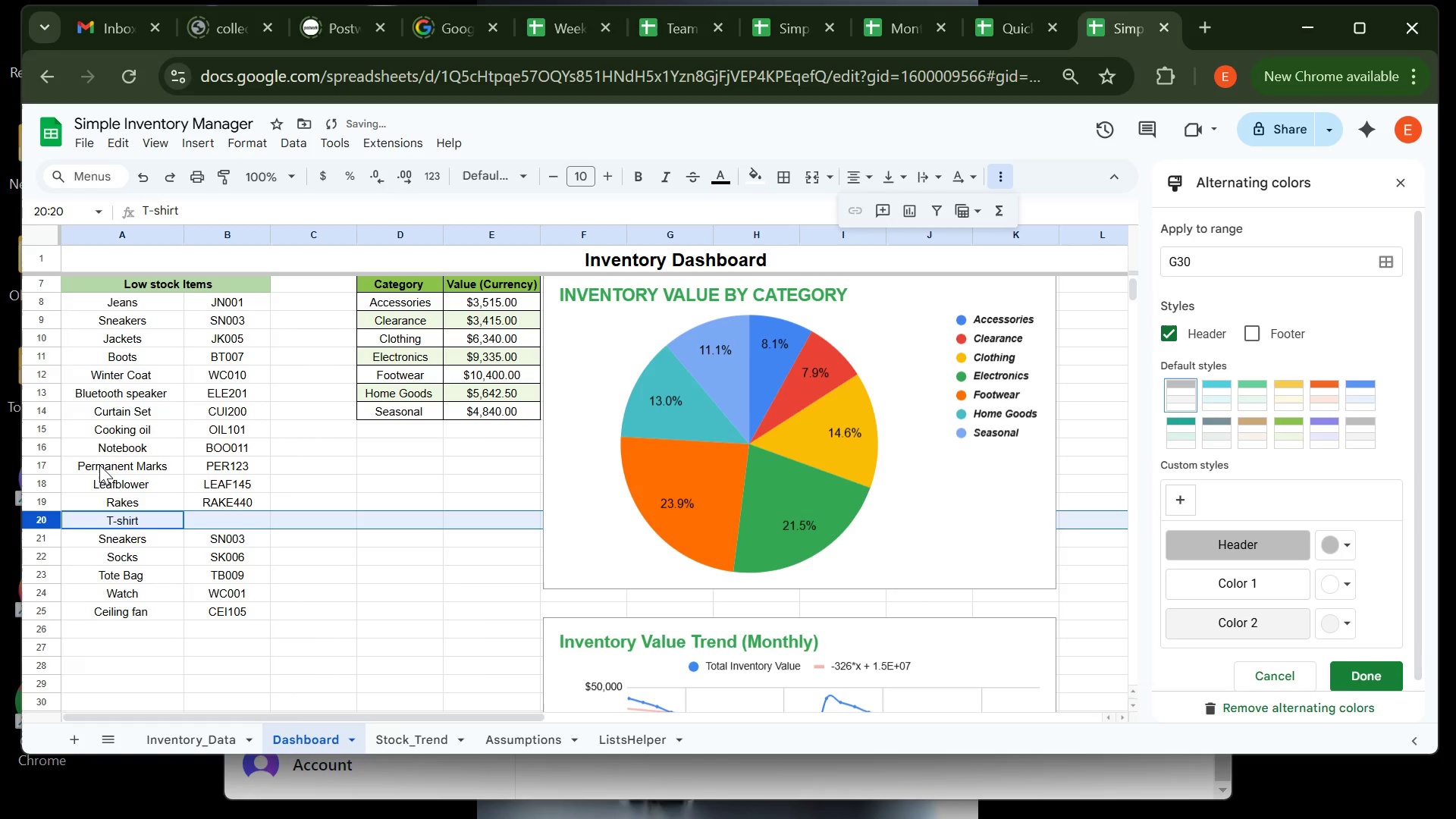 
key(Control+Z)
 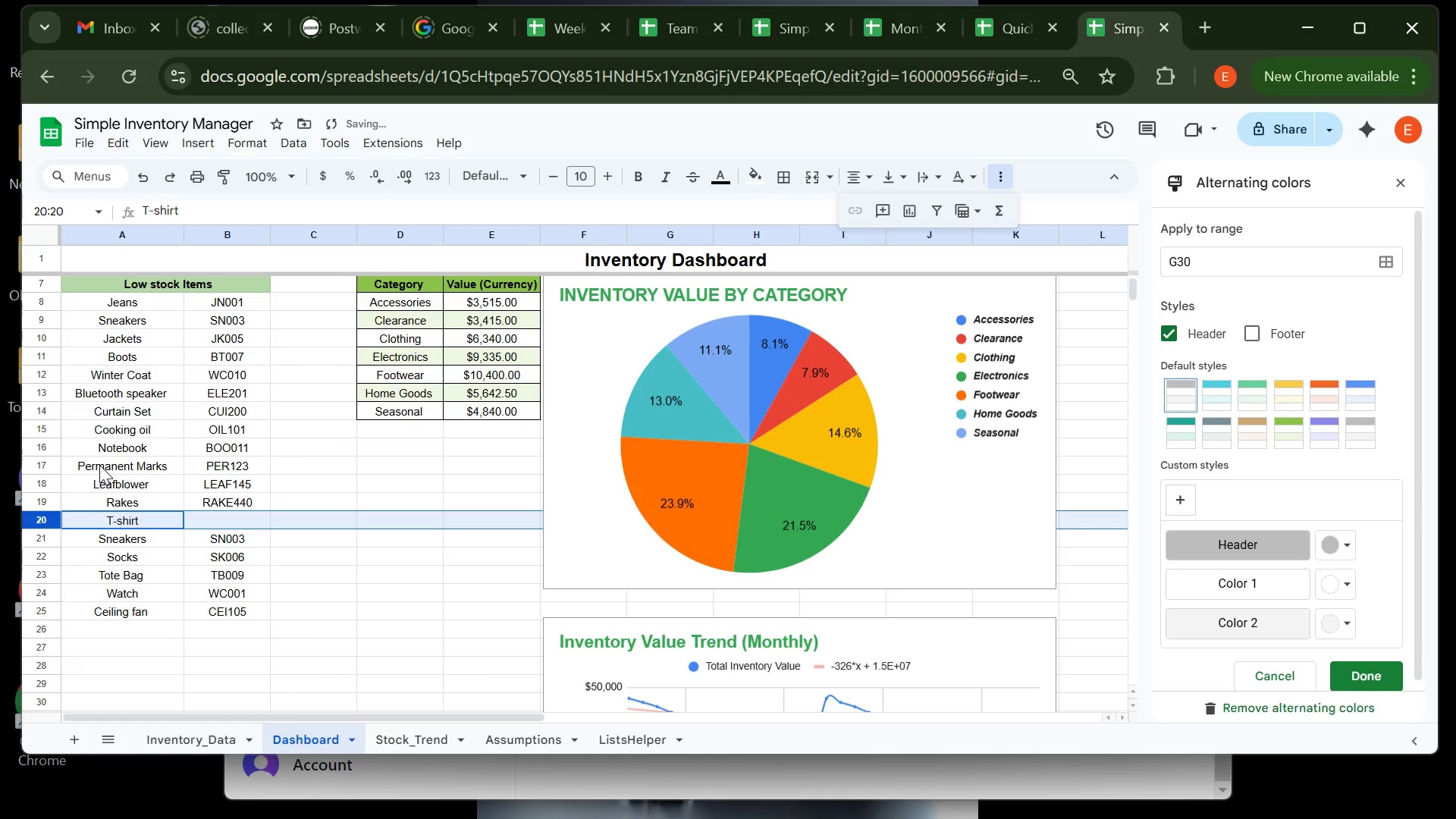 
key(Control+Z)
 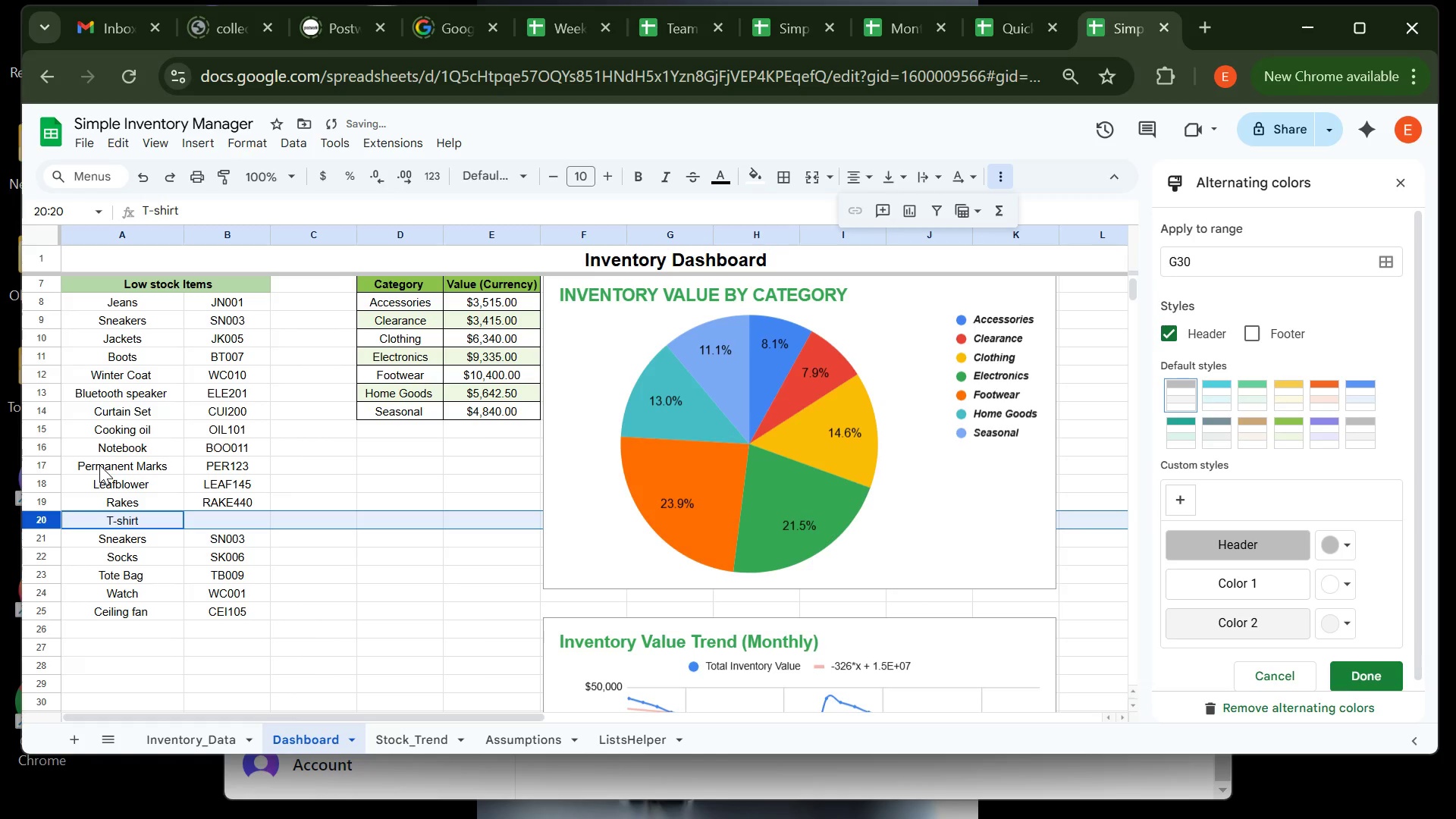 
key(Control+Z)
 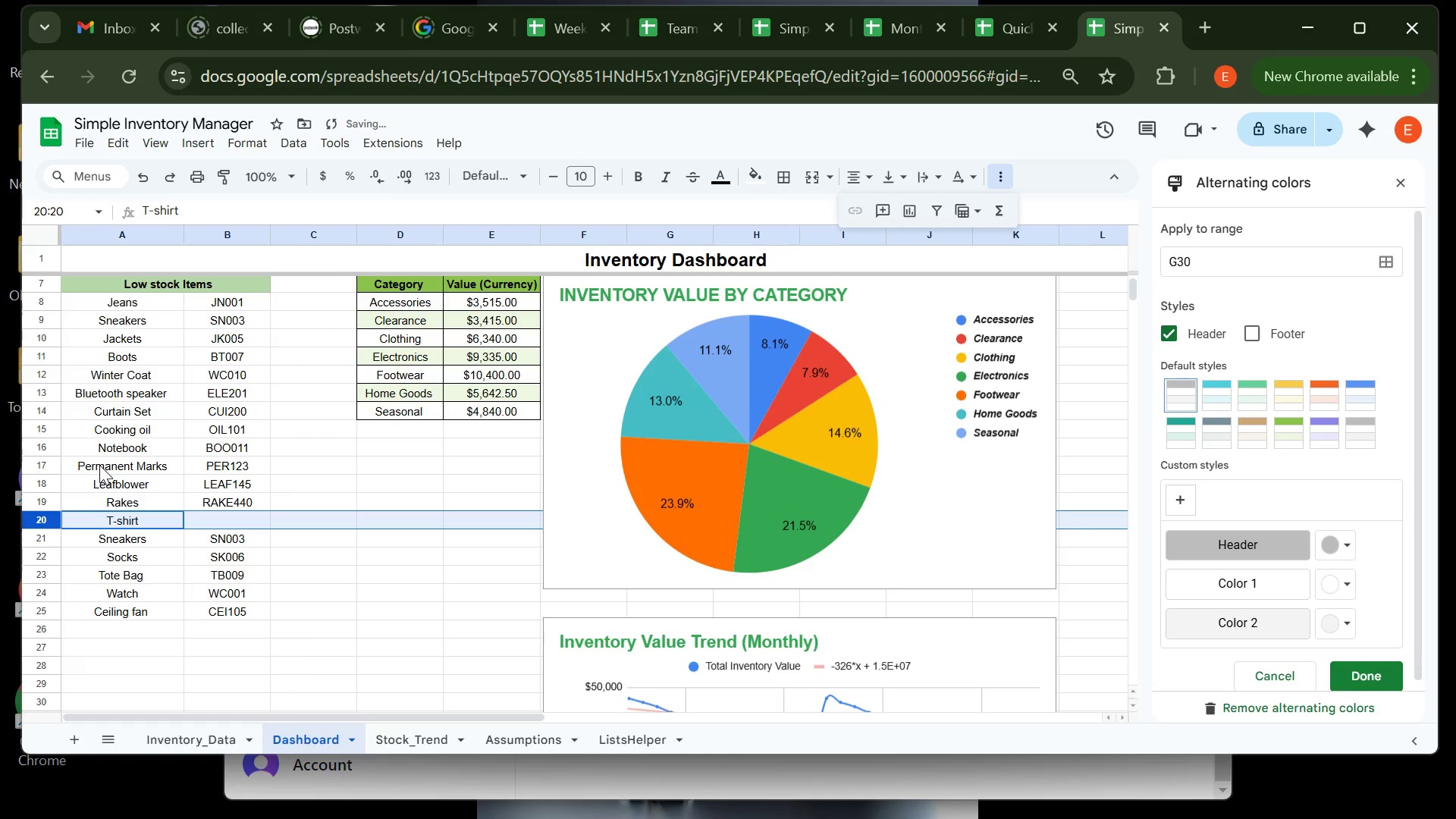 
key(Control+Z)
 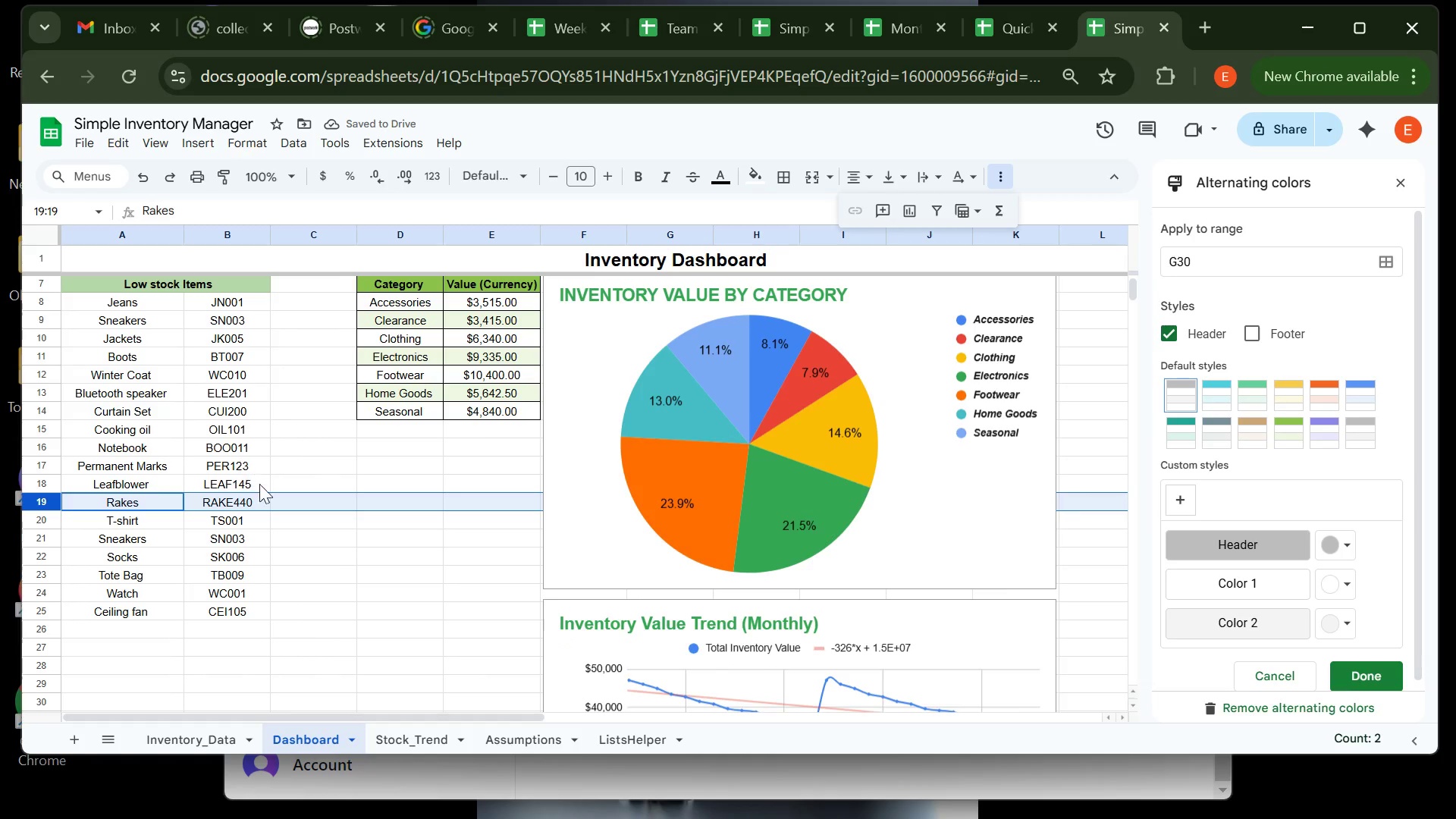 
left_click([279, 501])
 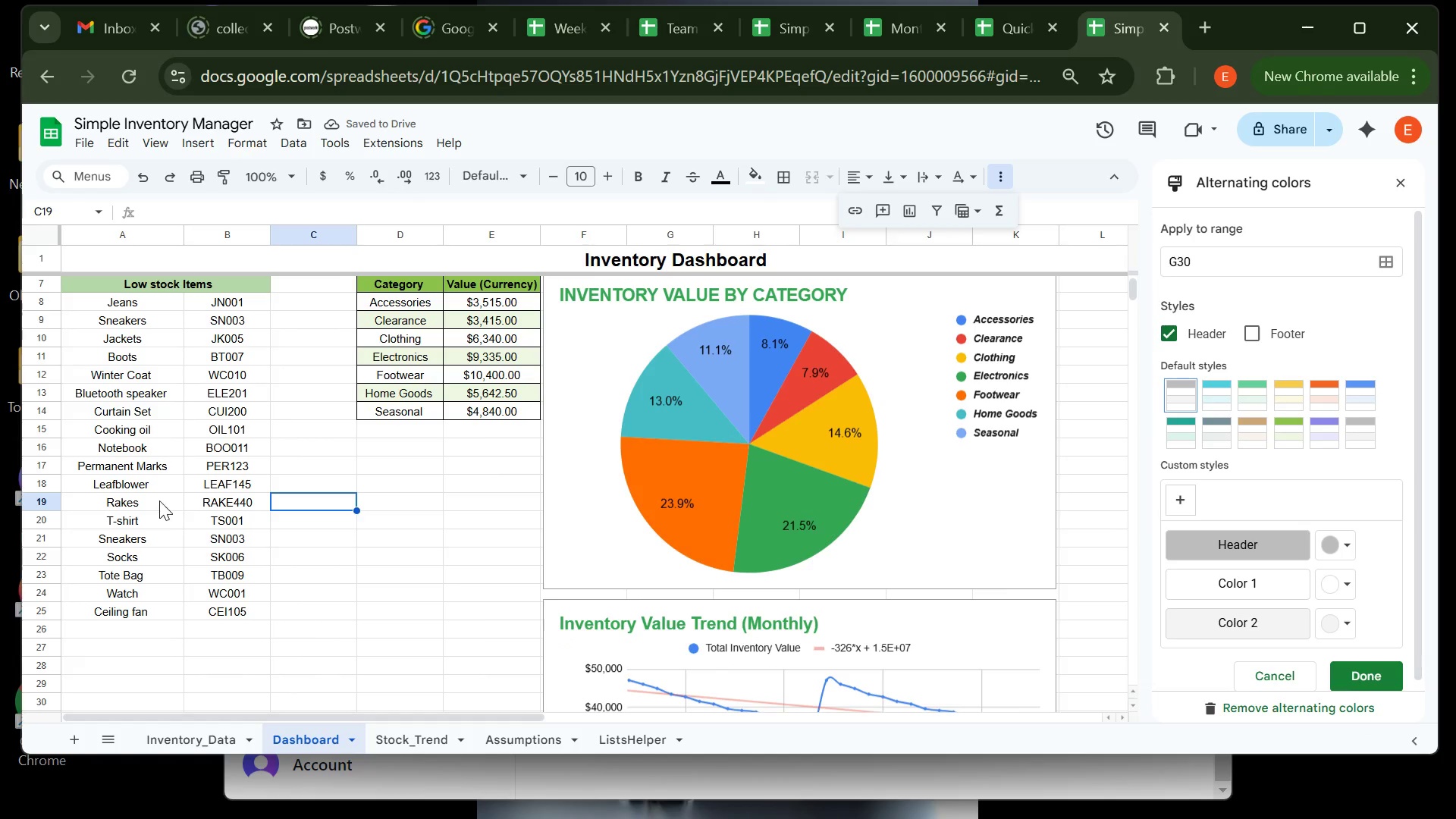 
left_click([159, 500])
 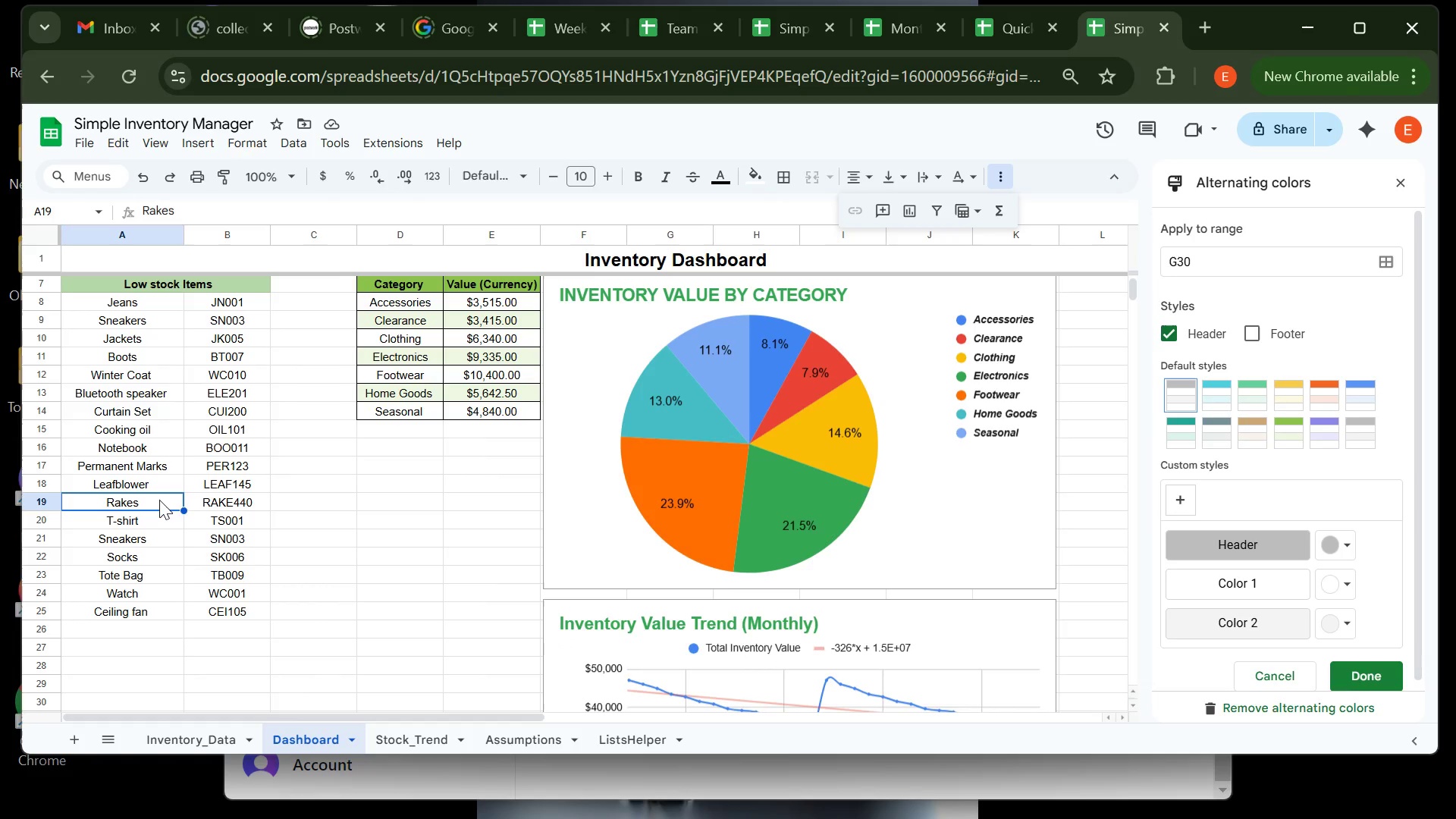 
right_click([159, 500])
 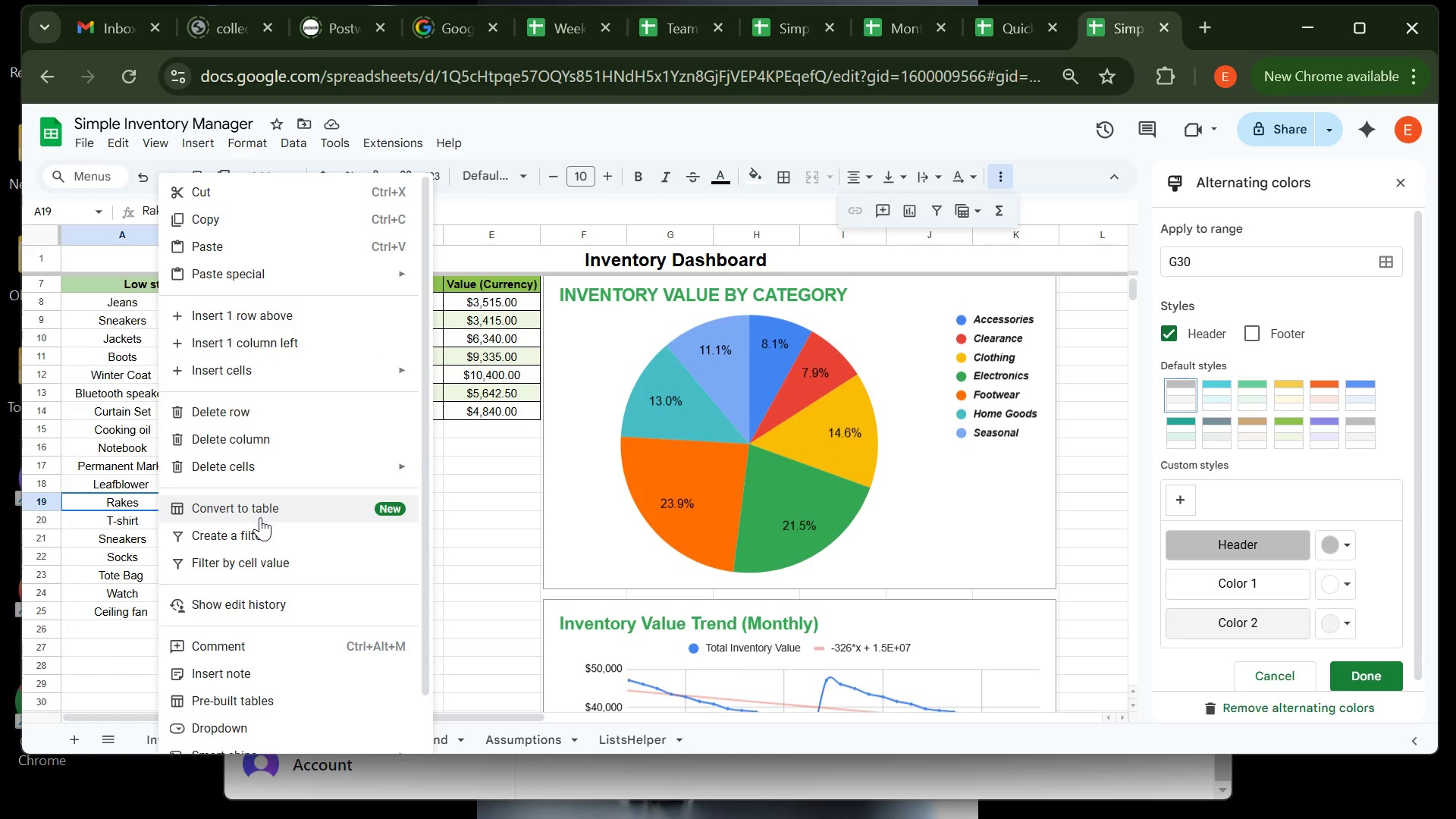 
wait(8.19)
 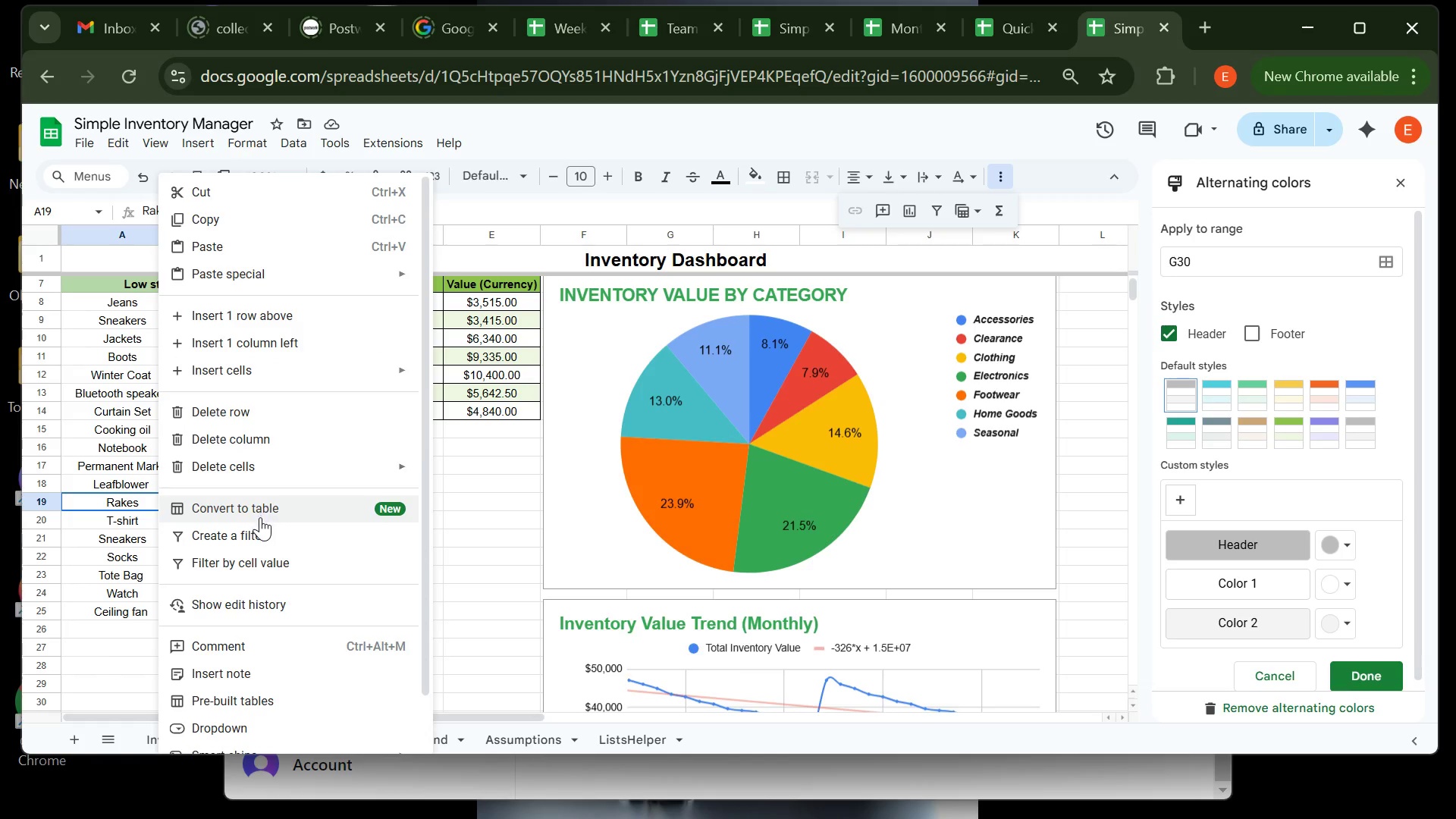 
left_click([129, 520])
 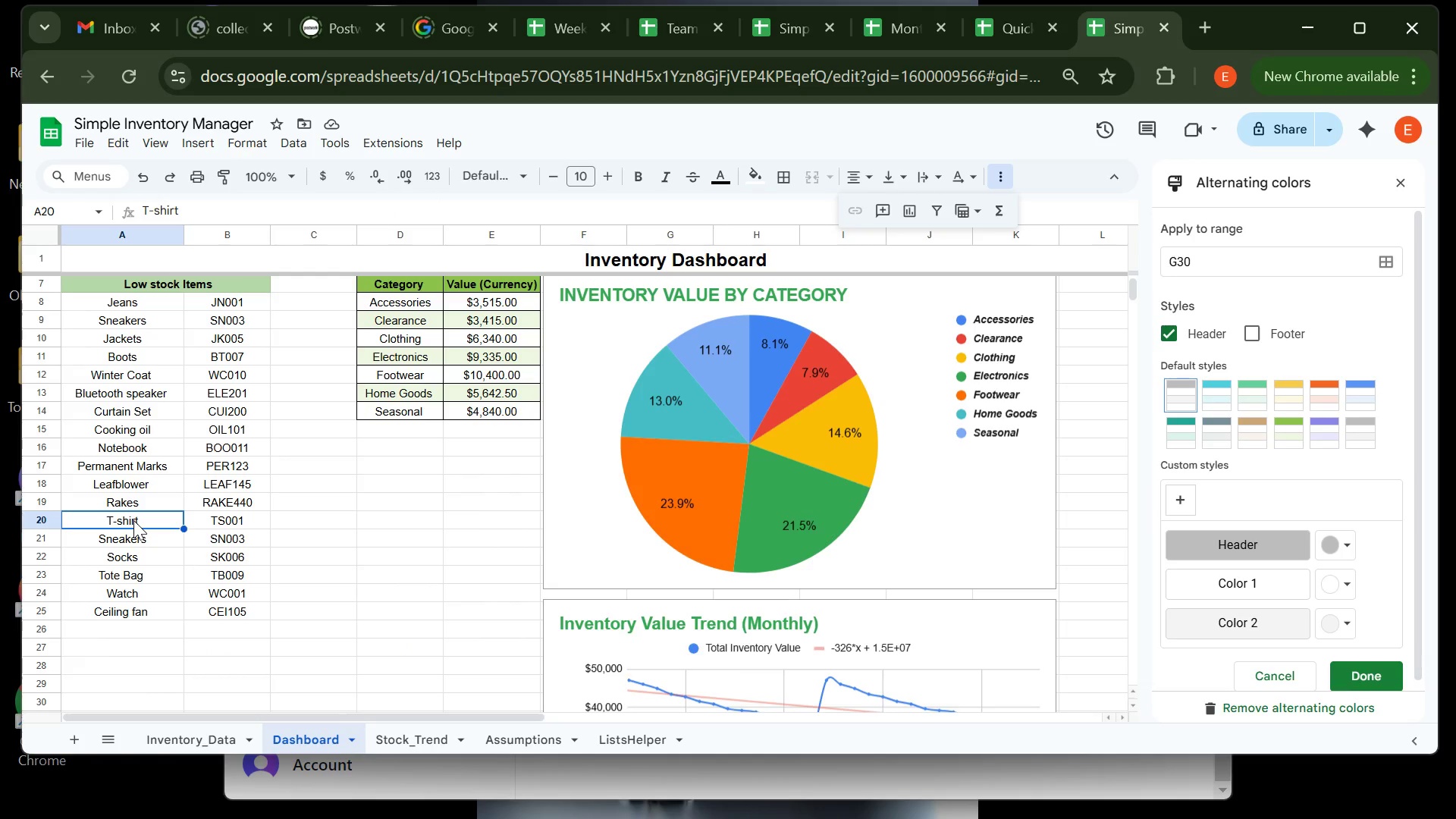 
right_click([133, 520])
 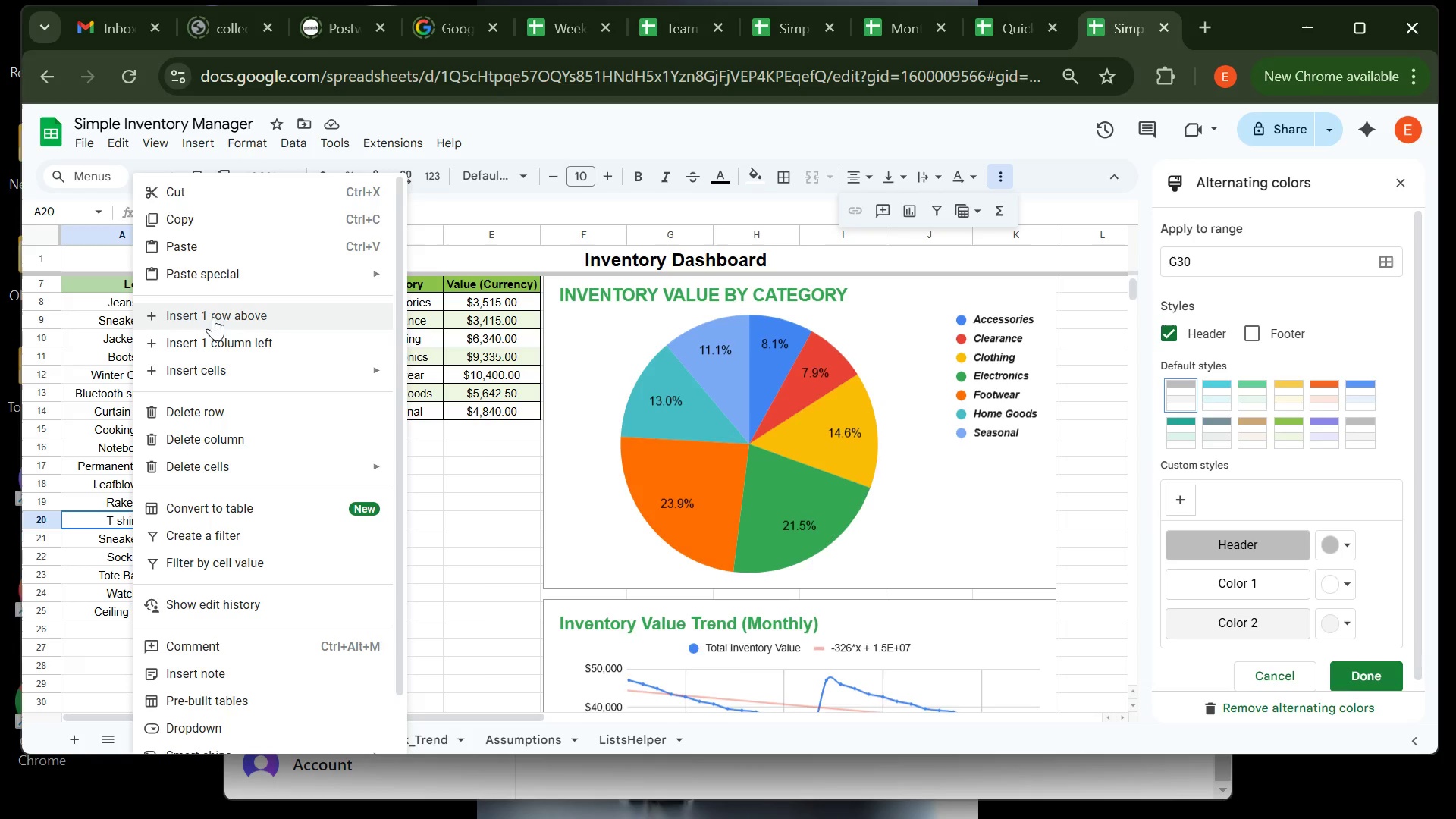 
left_click([214, 312])
 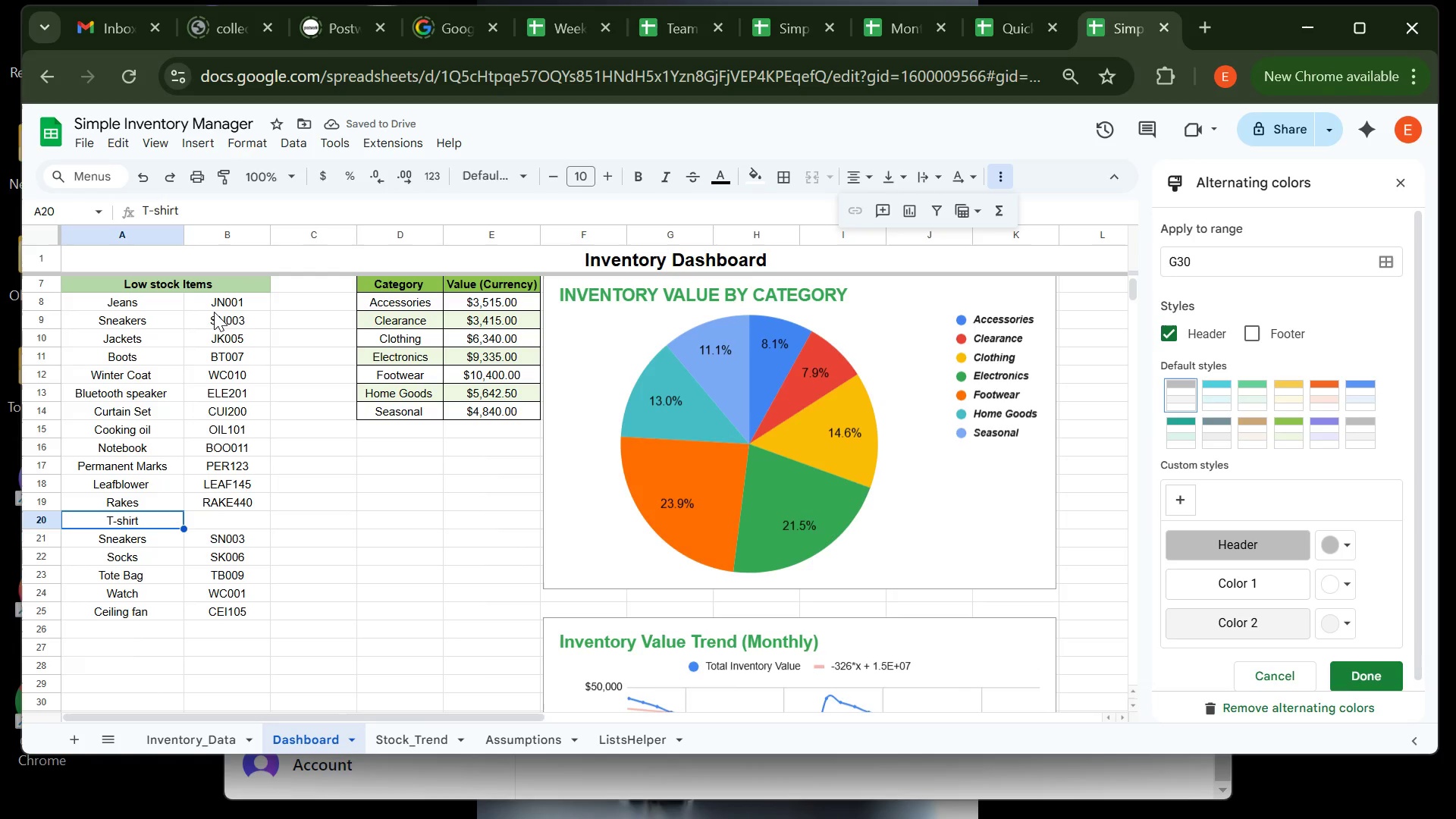 
wait(10.17)
 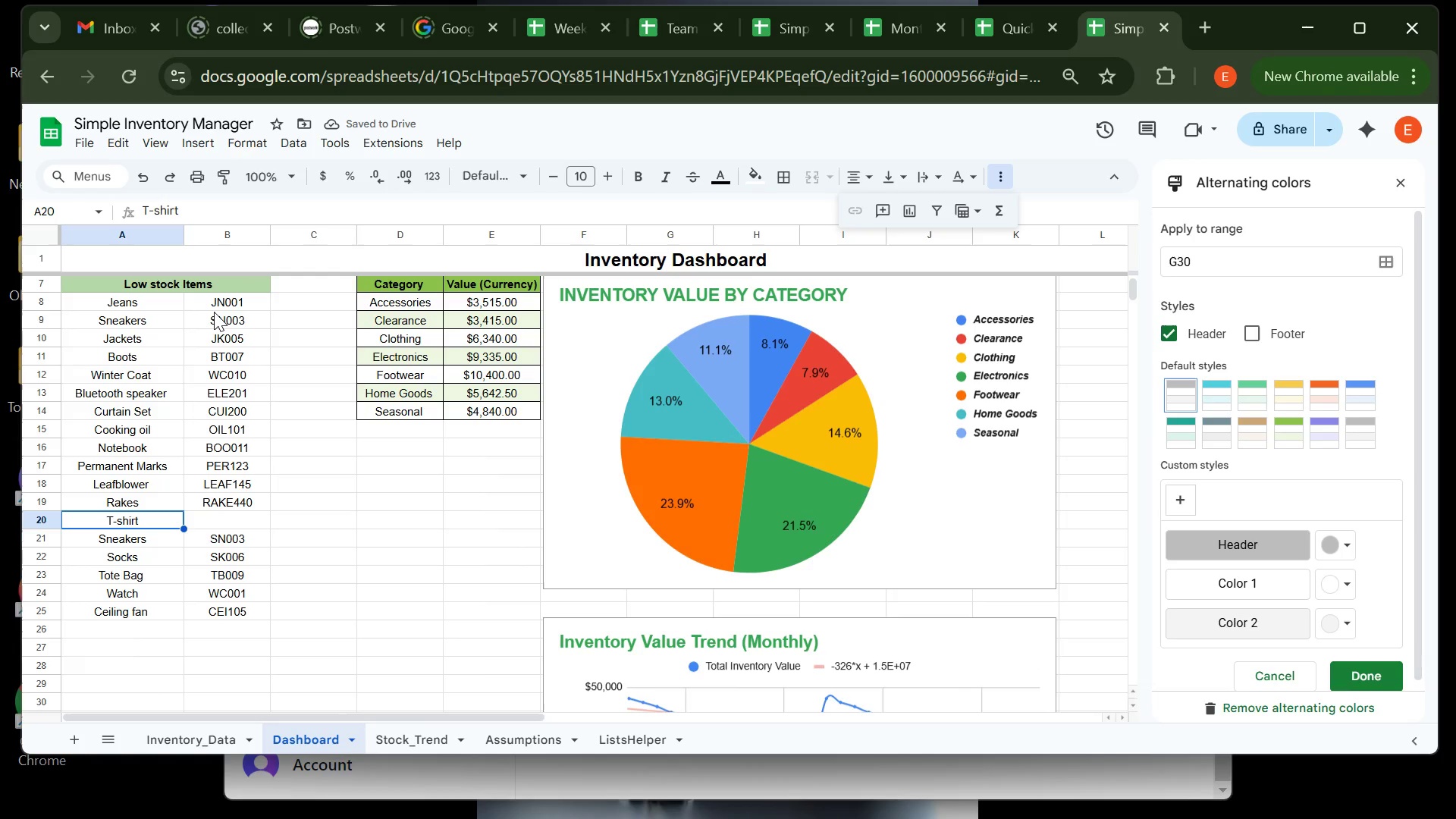 
key(Control+Z)
 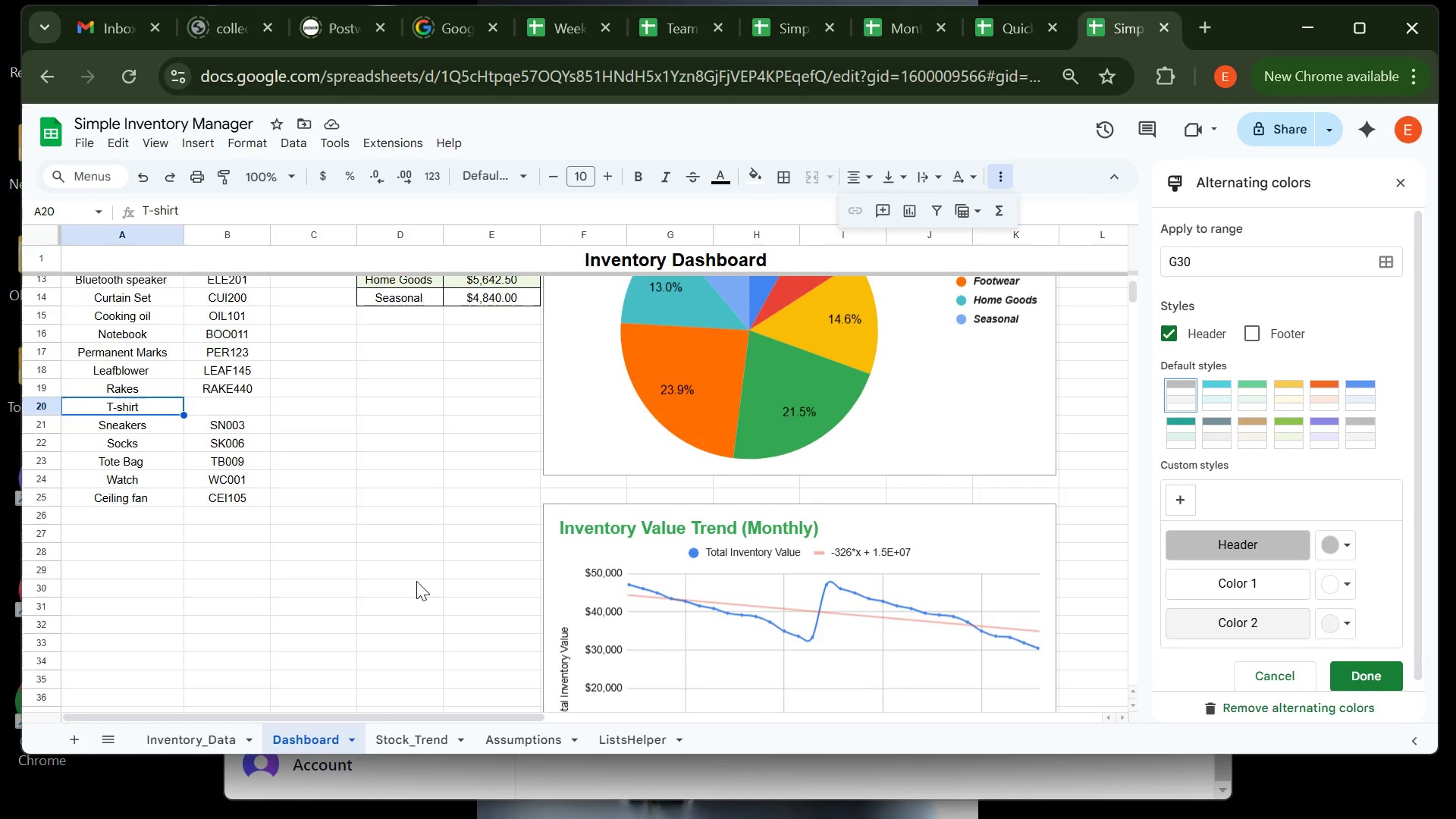 
left_click([666, 562])
 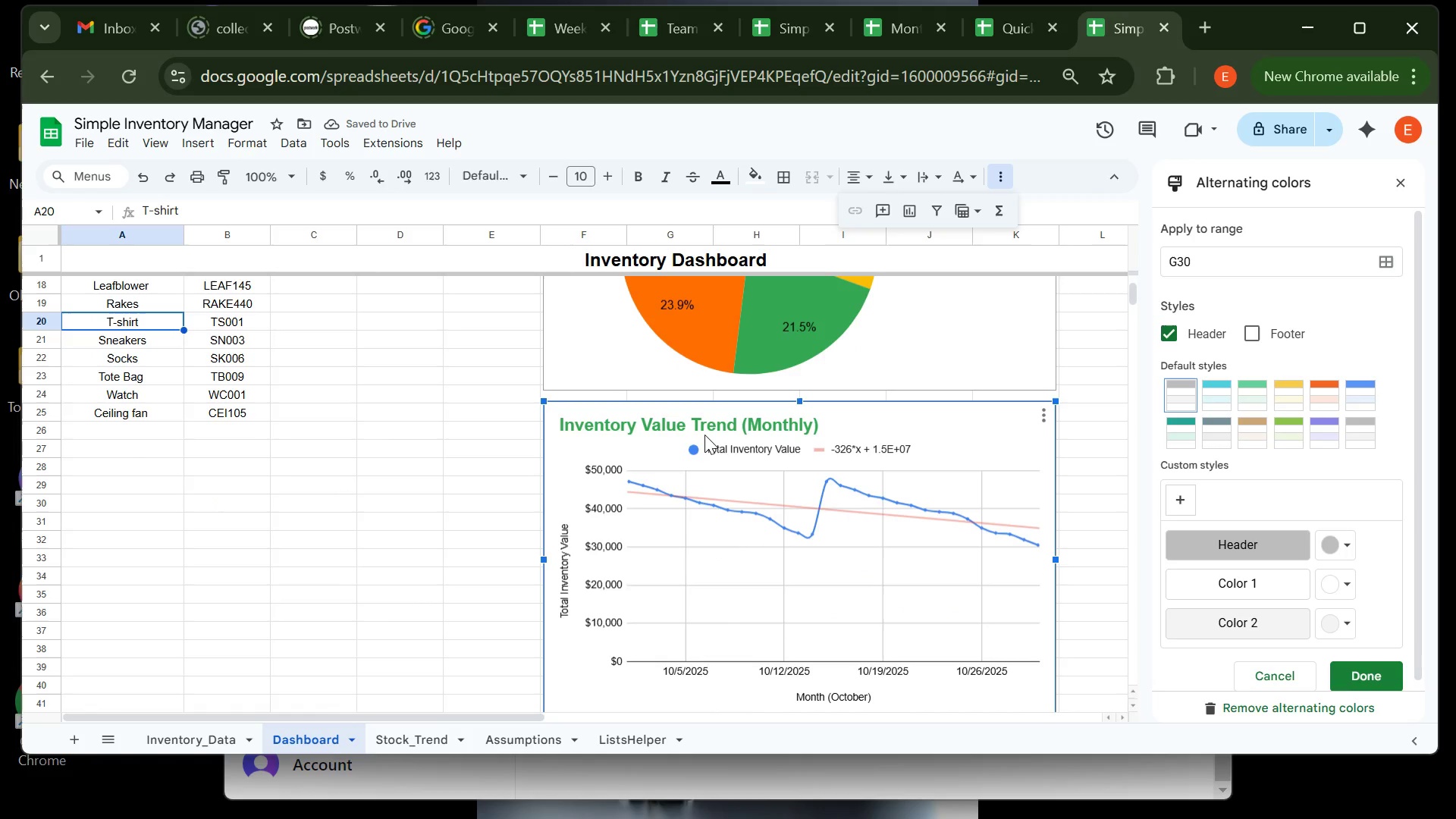 
left_click_drag(start_coordinate=[704, 435], to_coordinate=[708, 760])
 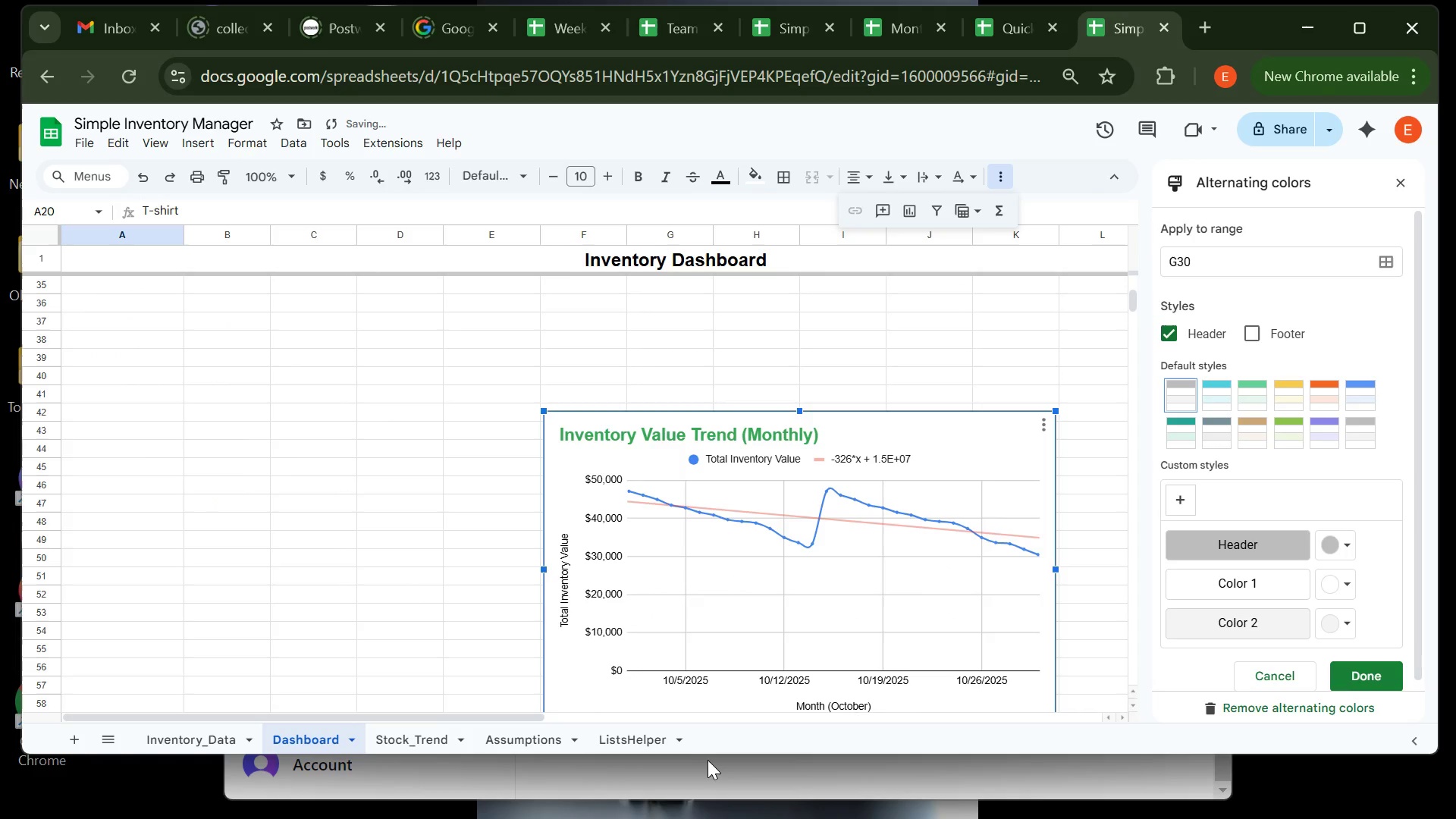 
scroll: coordinate [708, 760], scroll_direction: up, amount: 2.0
 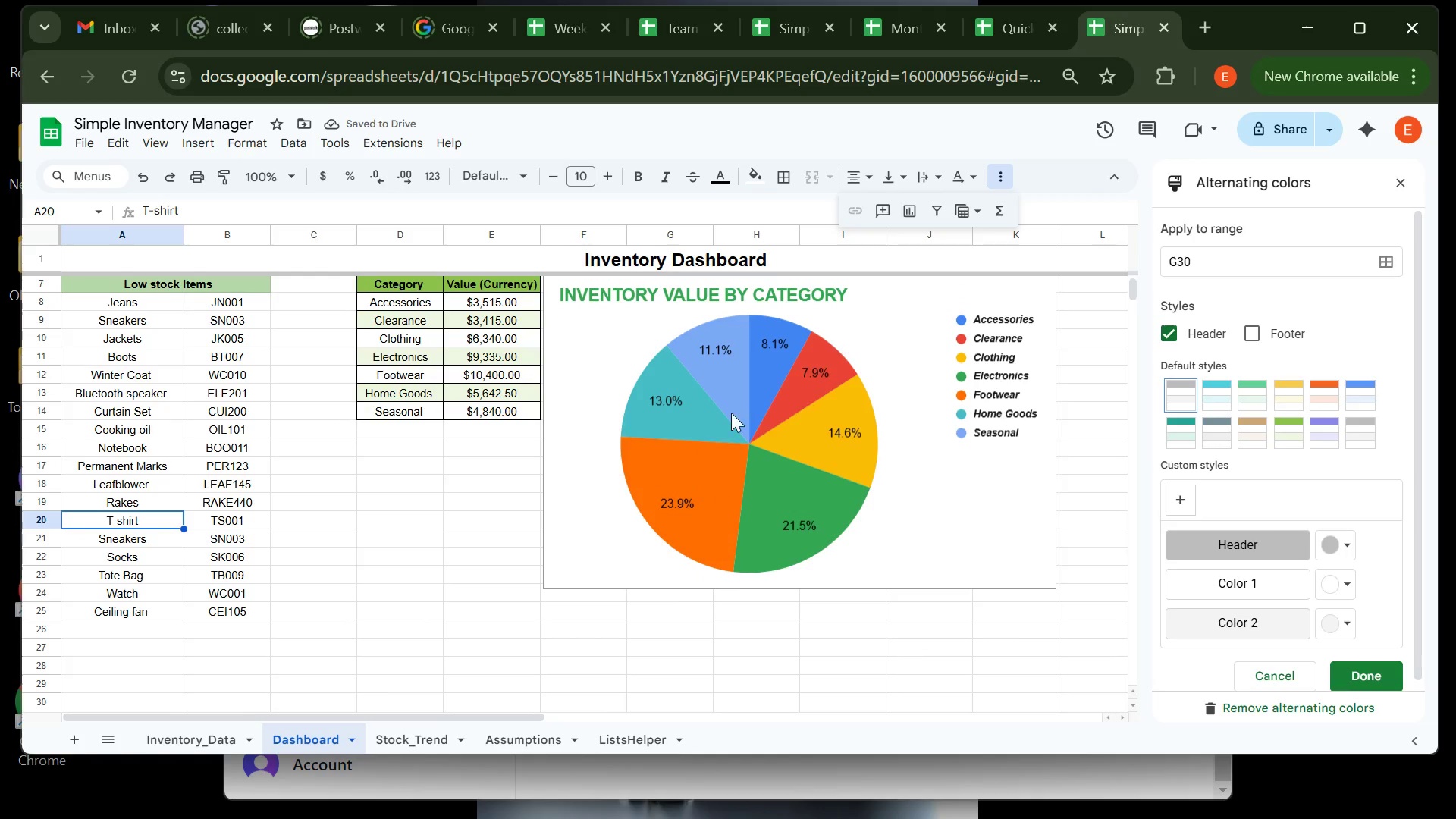 
left_click([736, 383])
 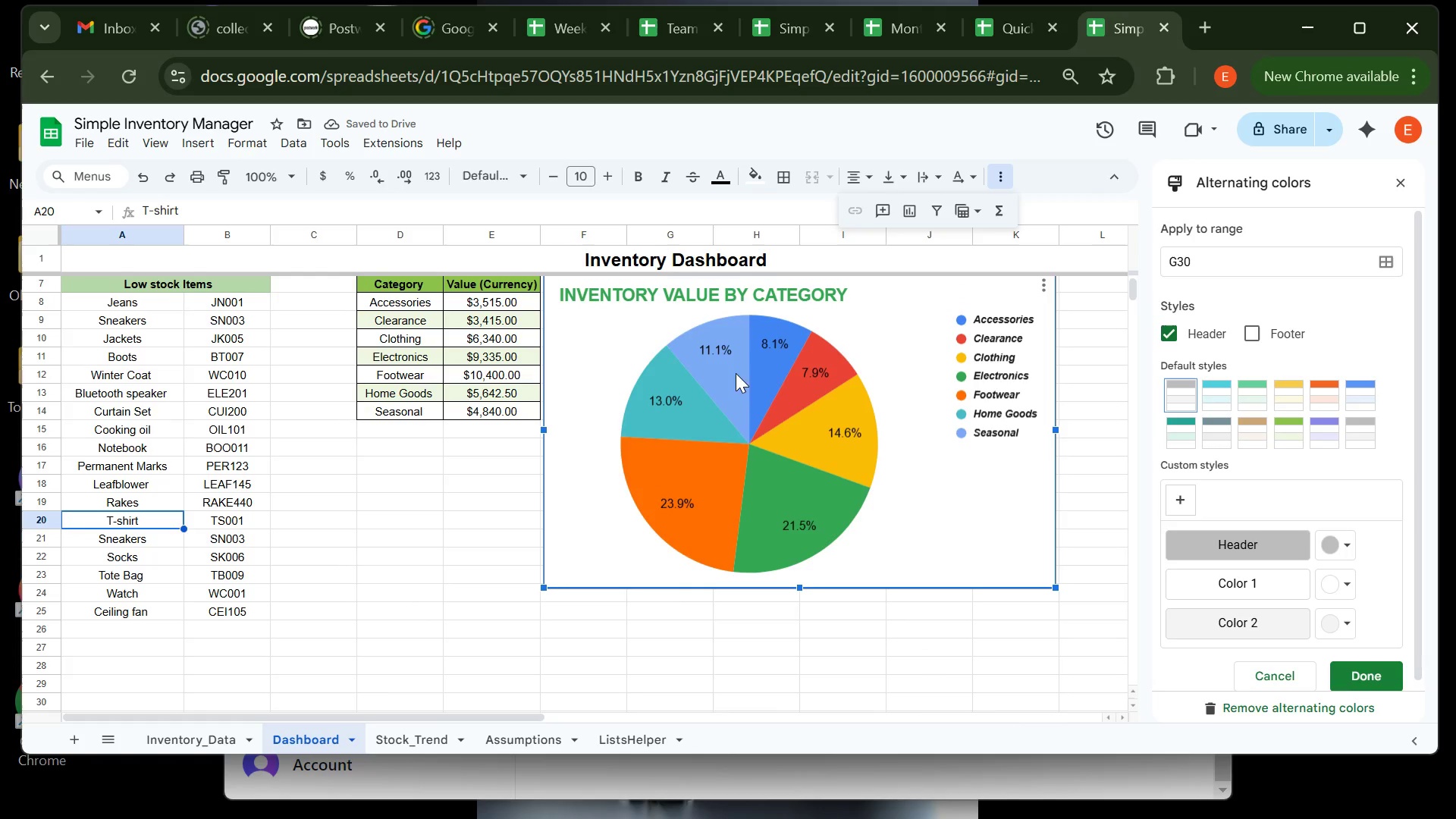 
left_click_drag(start_coordinate=[736, 383], to_coordinate=[738, 785])
 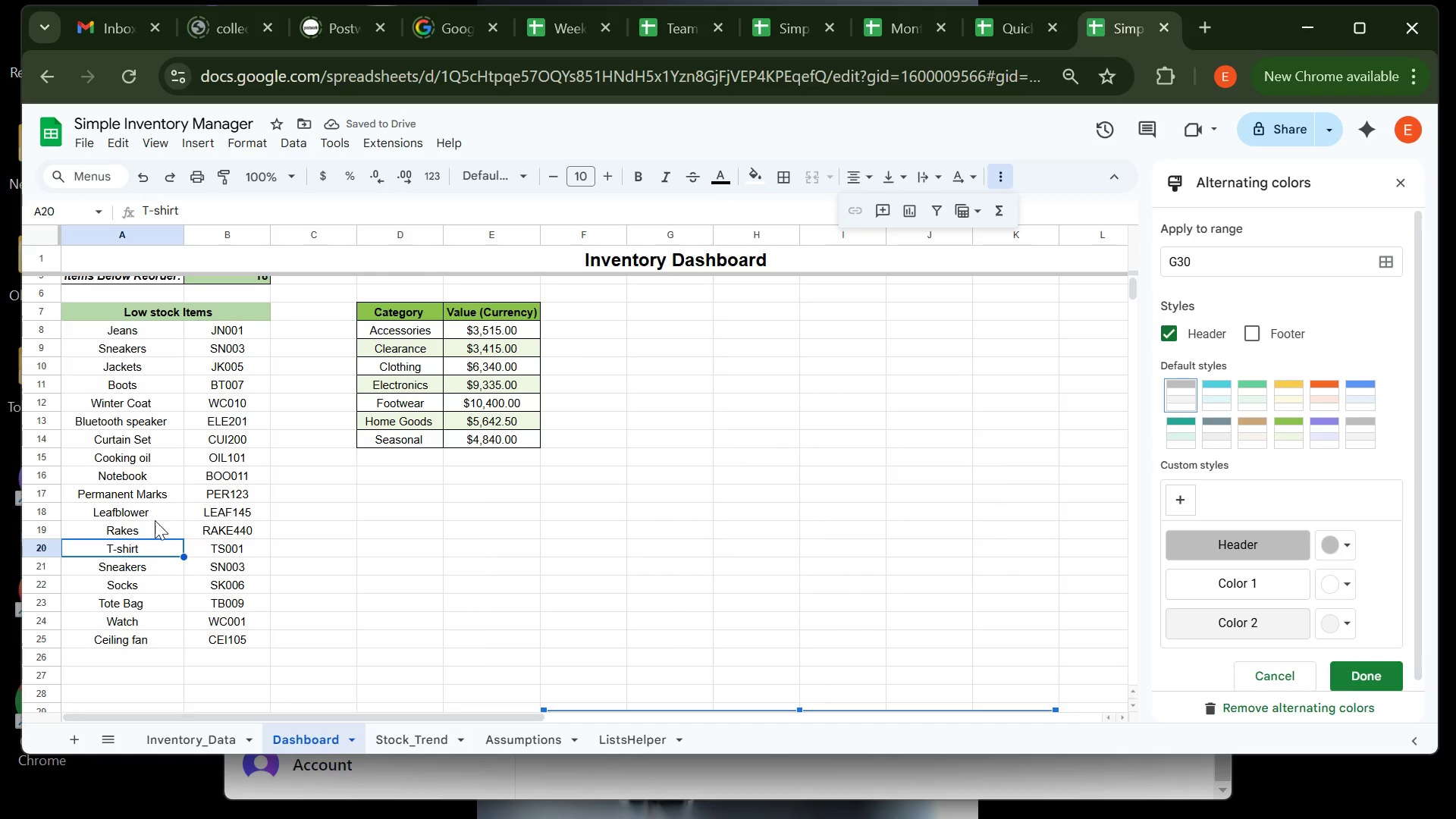 
left_click([152, 526])
 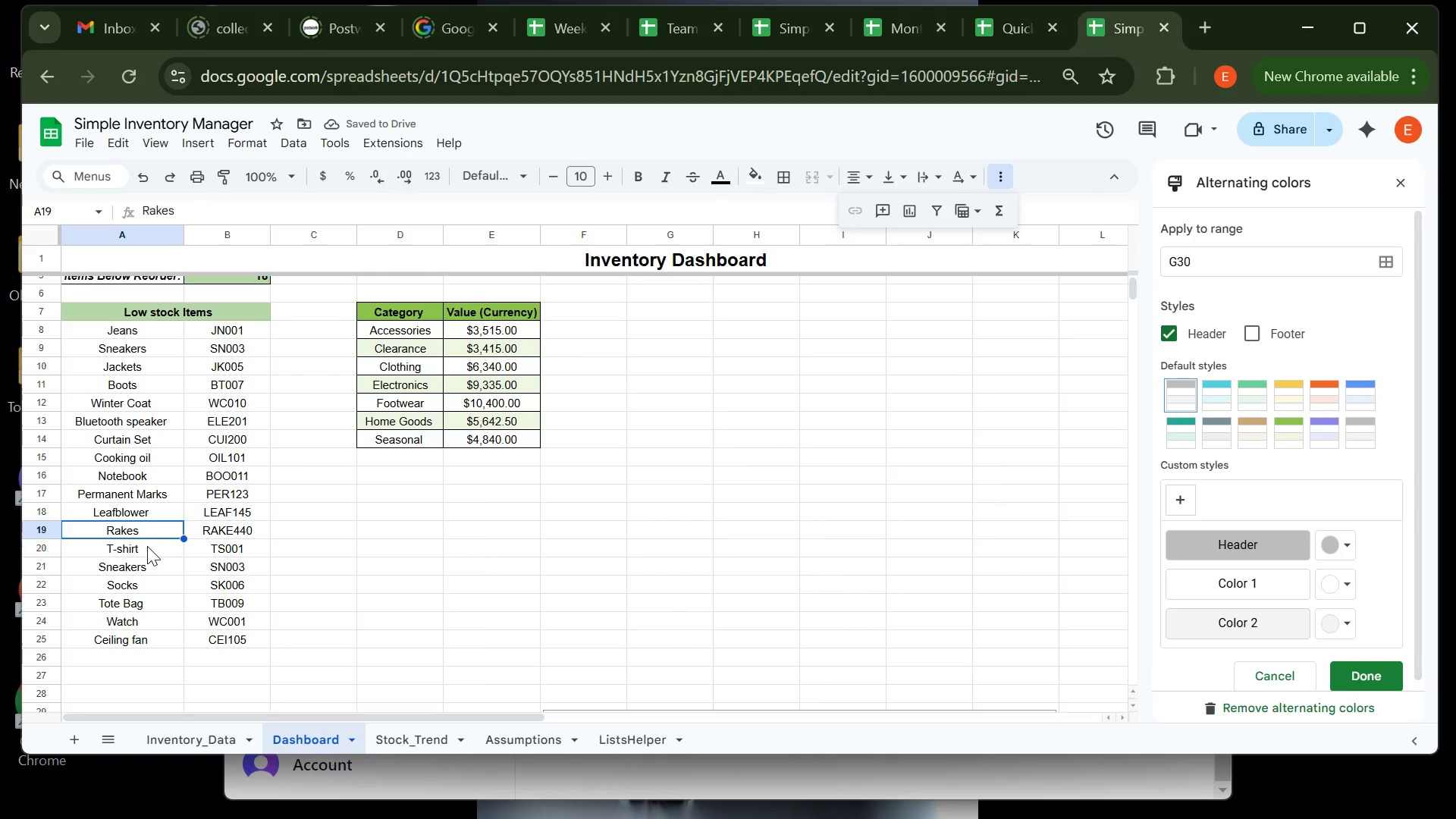 
left_click([147, 546])
 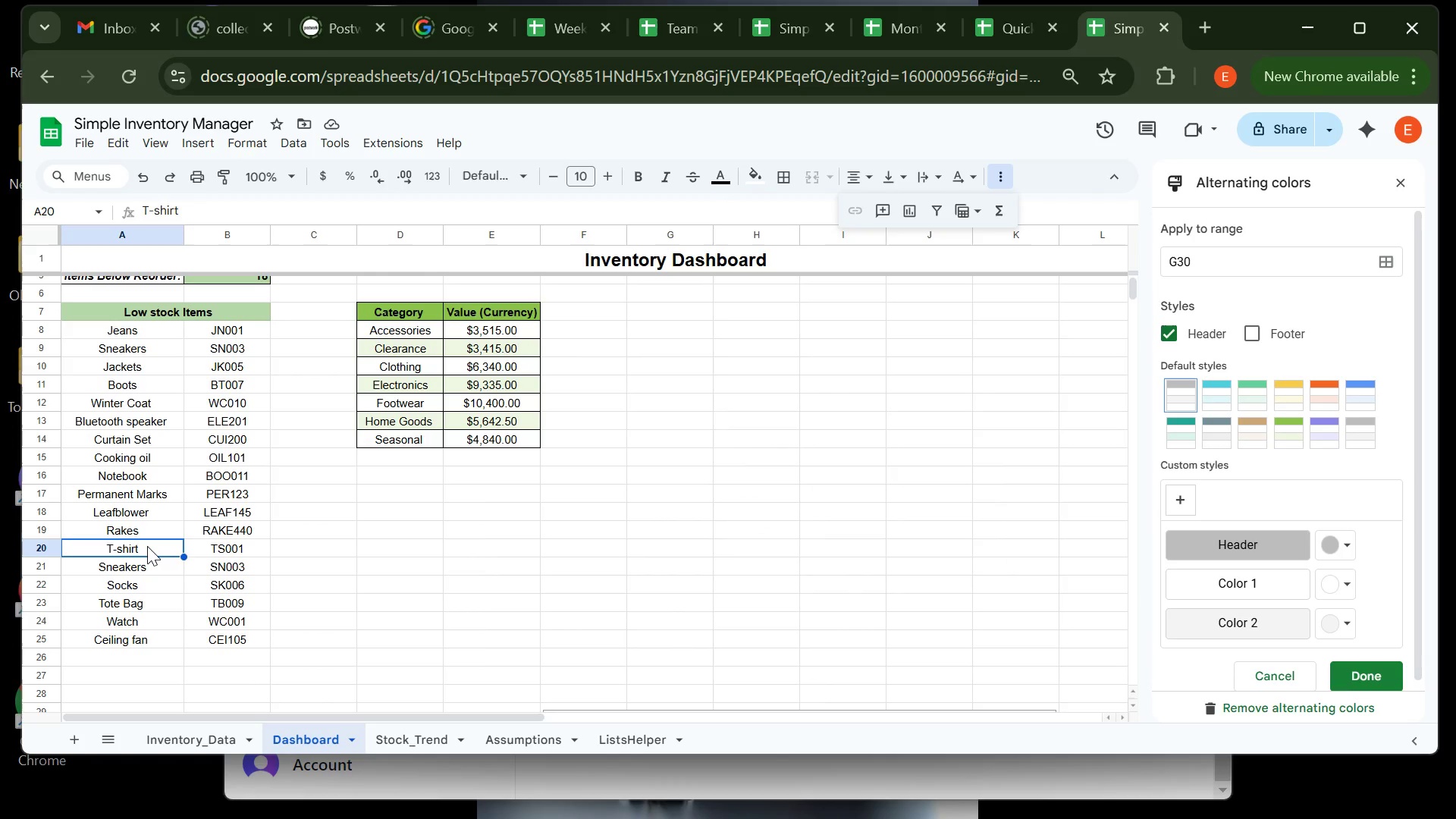 
right_click([147, 546])
 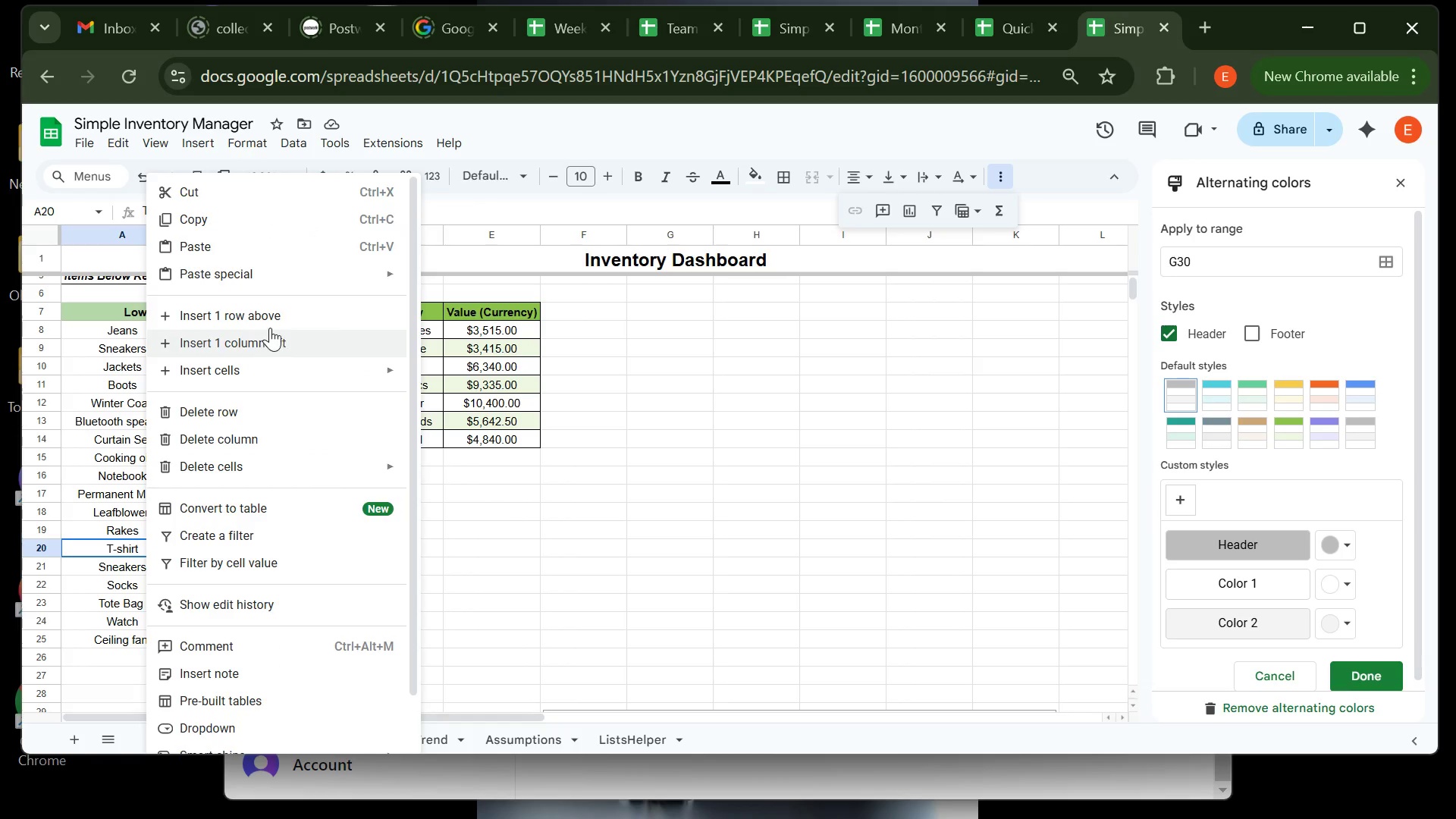 
left_click([272, 316])
 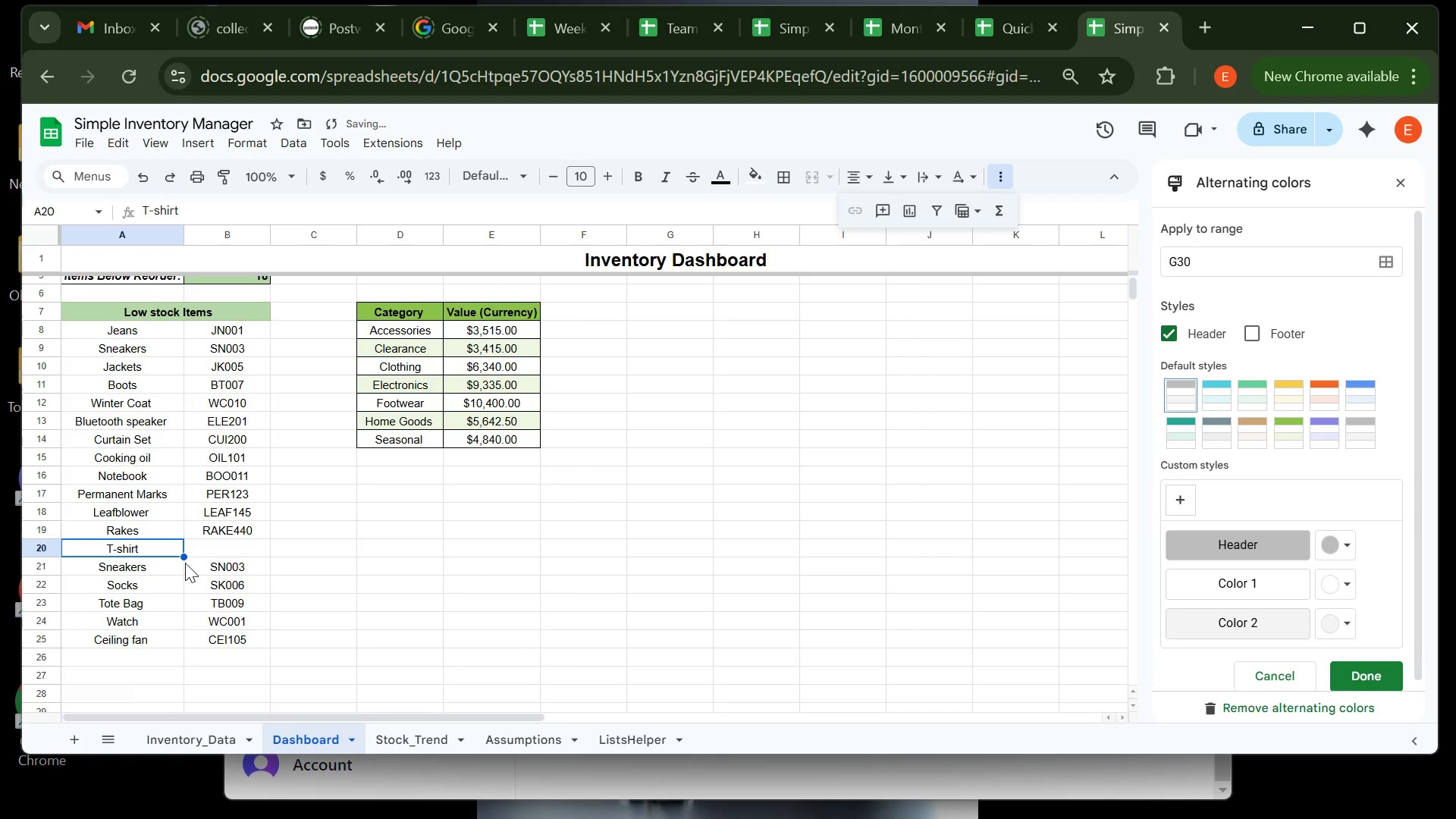 
key(Control+Z)
 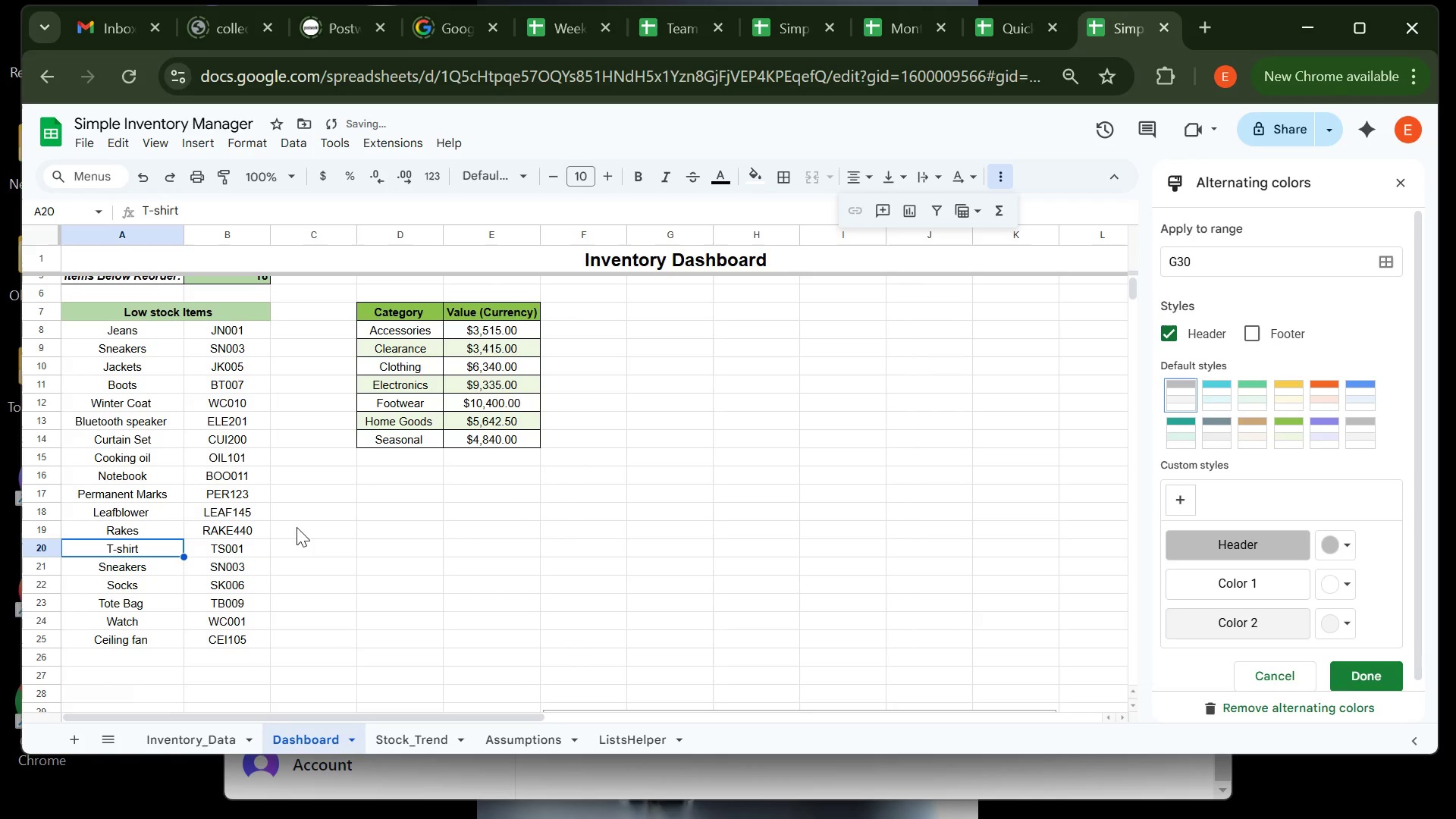 
left_click([297, 526])
 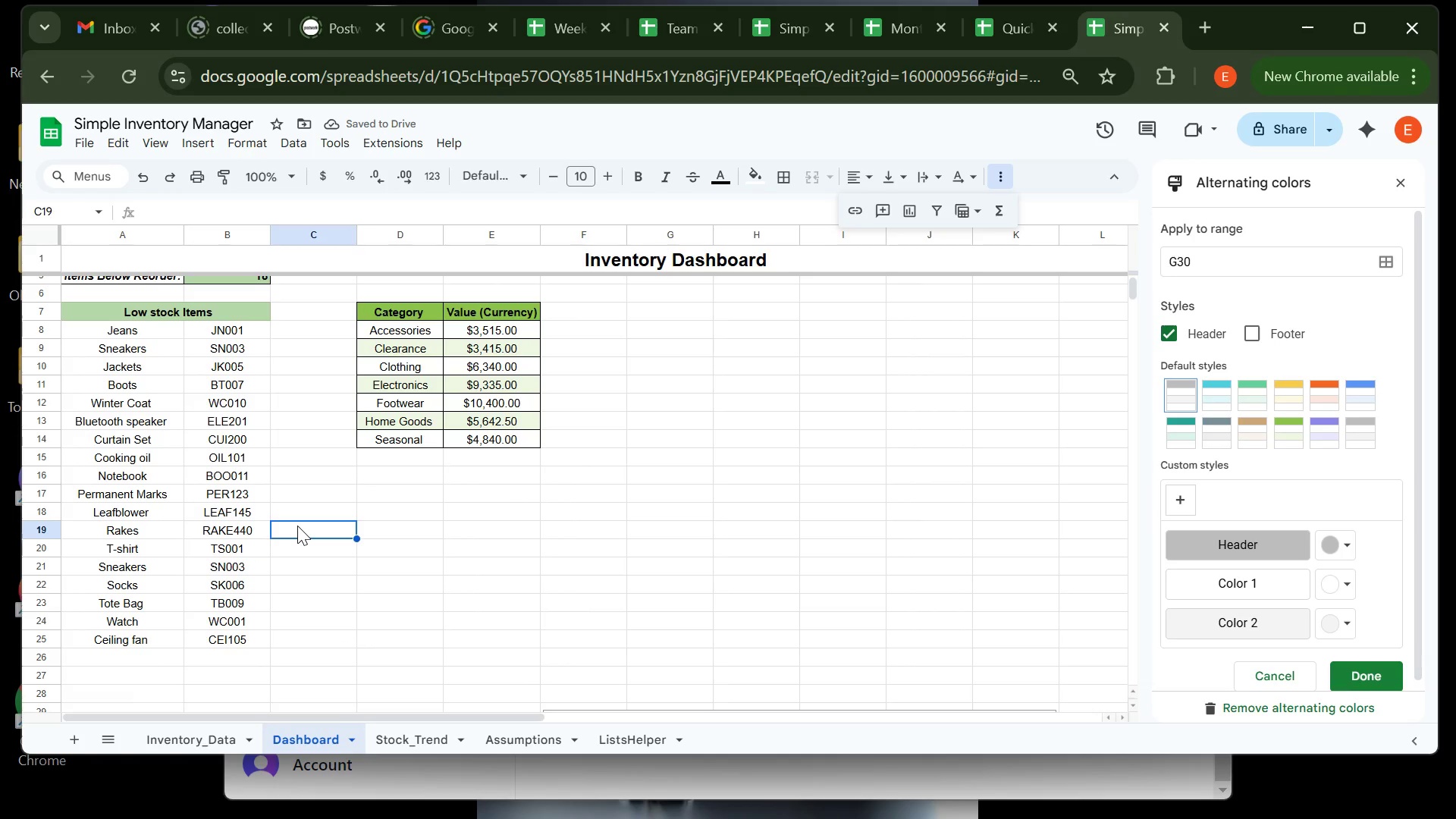 
type(OCO)
key(Backspace)
type(TO)
key(Backspace)
key(Backspace)
key(Backspace)
key(Backspace)
type(NOVEMBER)
 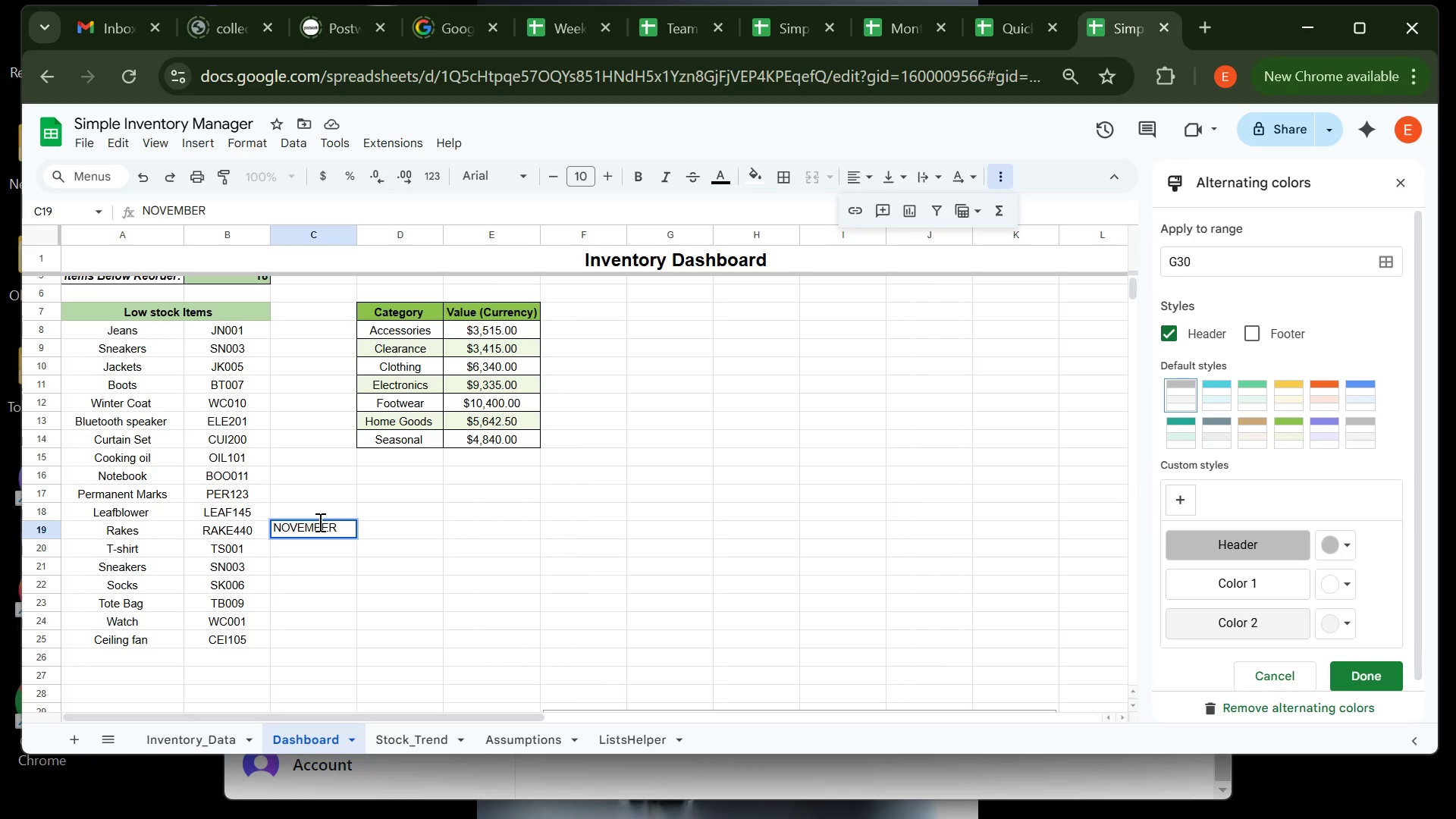 
key(Control+B)
 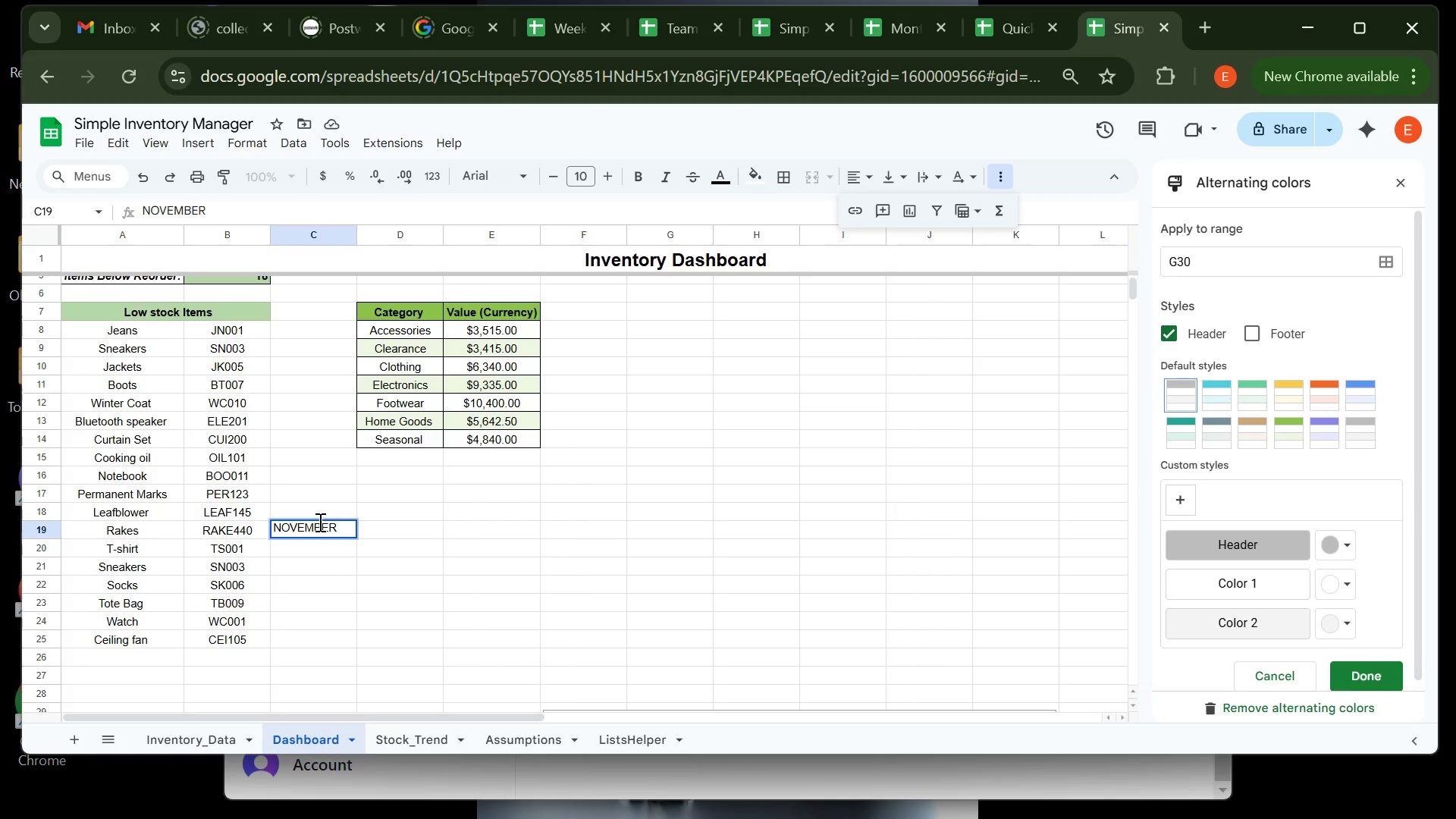 
left_click([347, 541])
 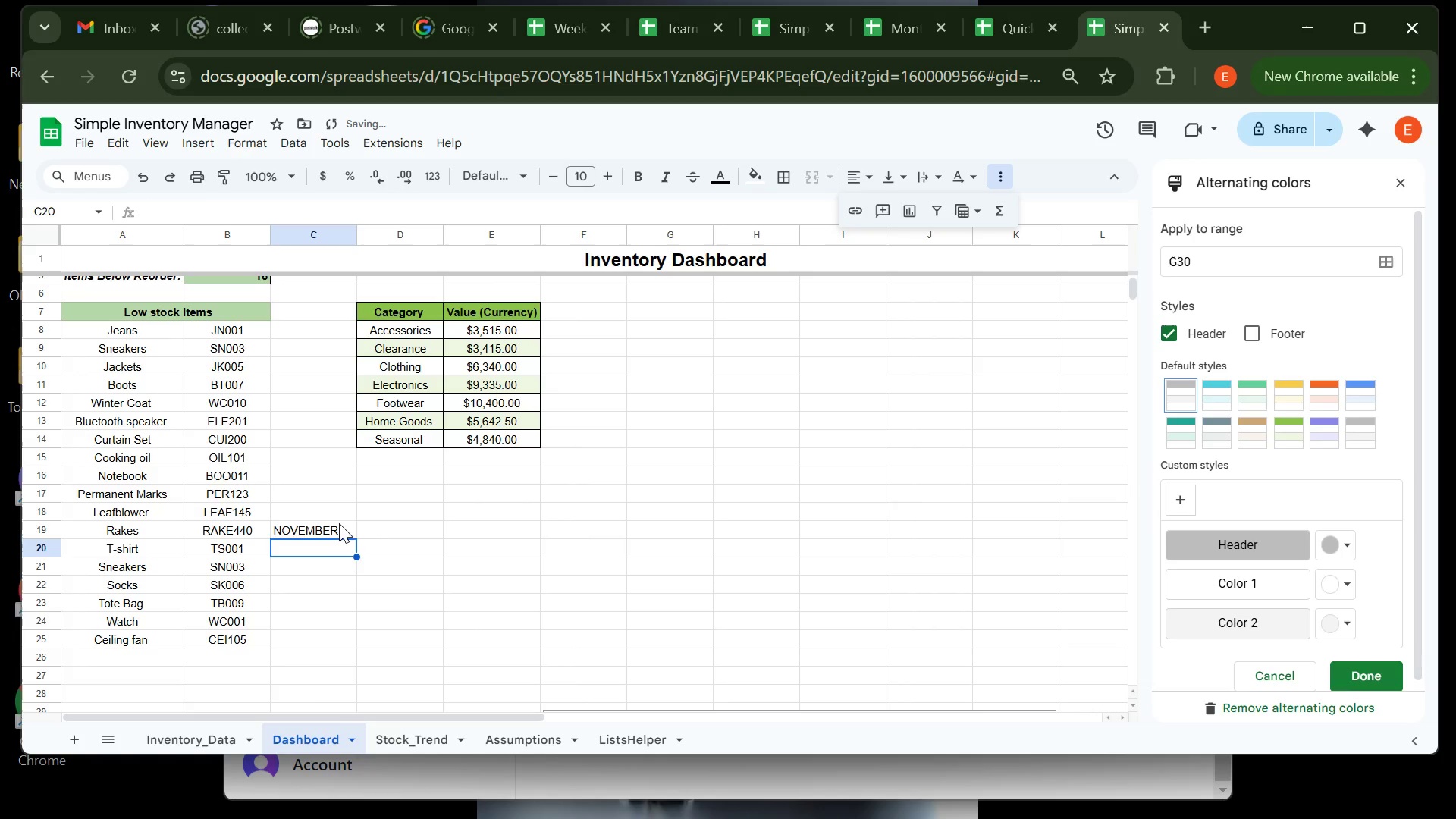 
left_click([339, 523])
 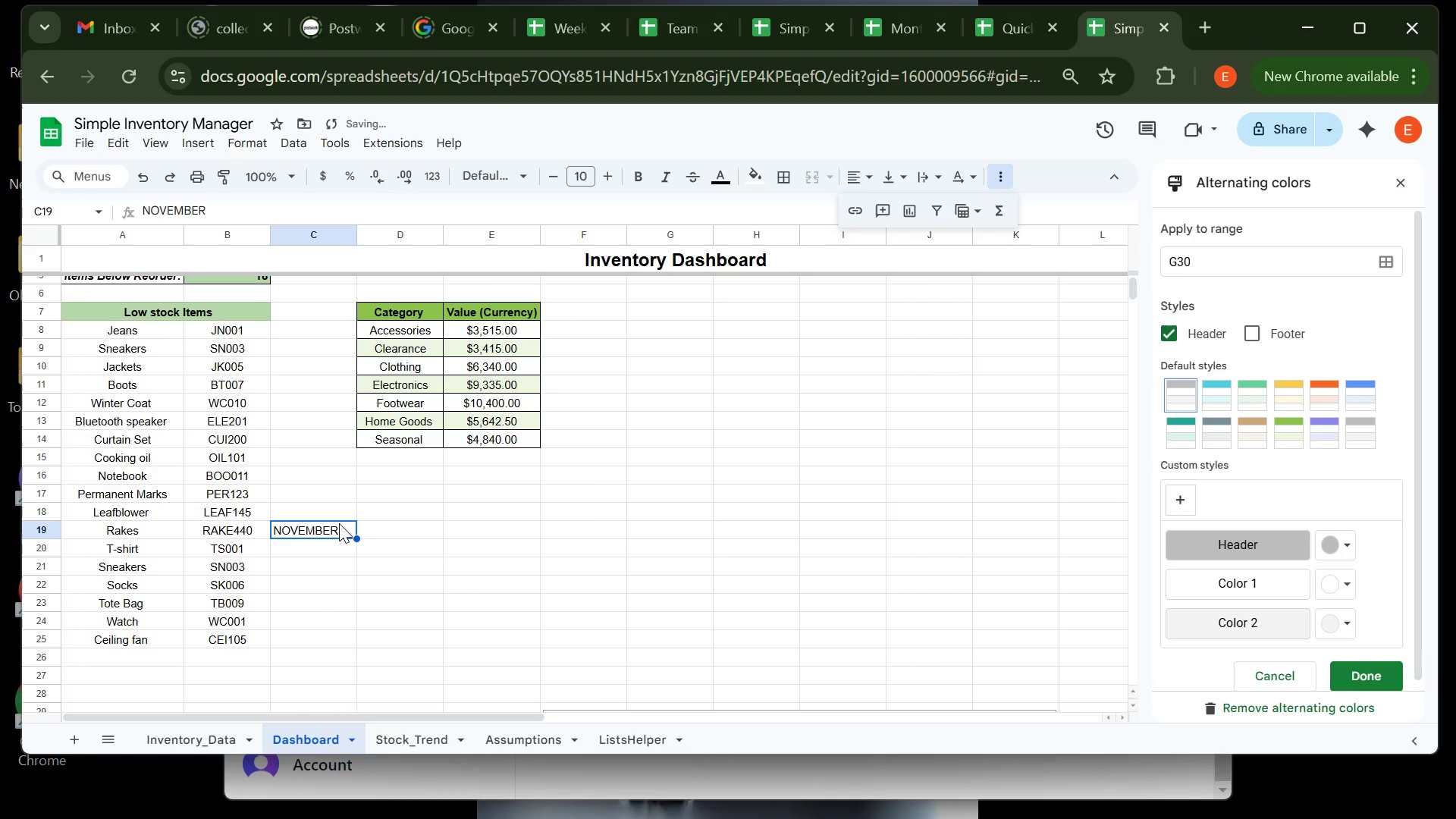 
key(Control+ControlLeft)
 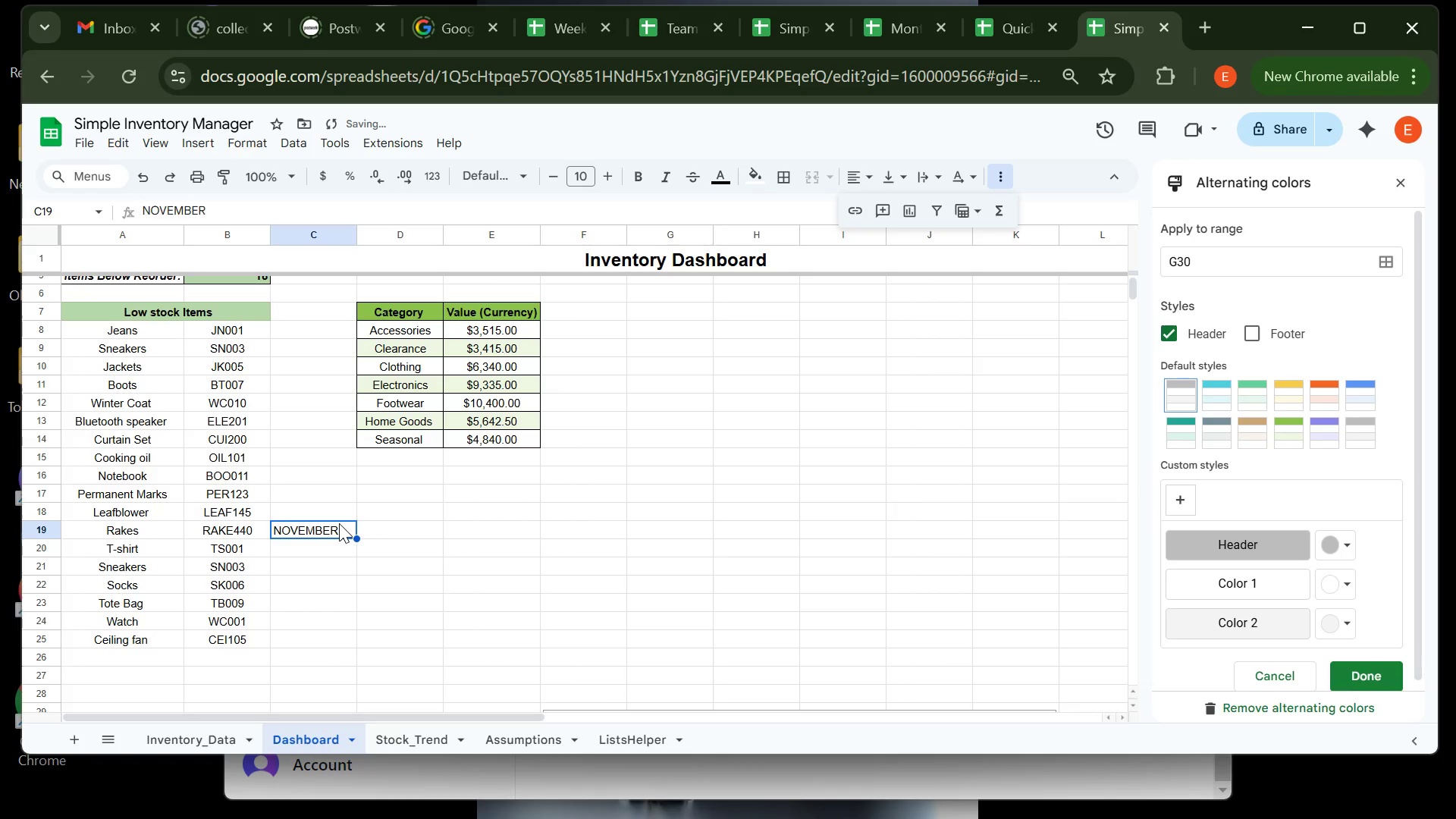 
key(Control+B)
 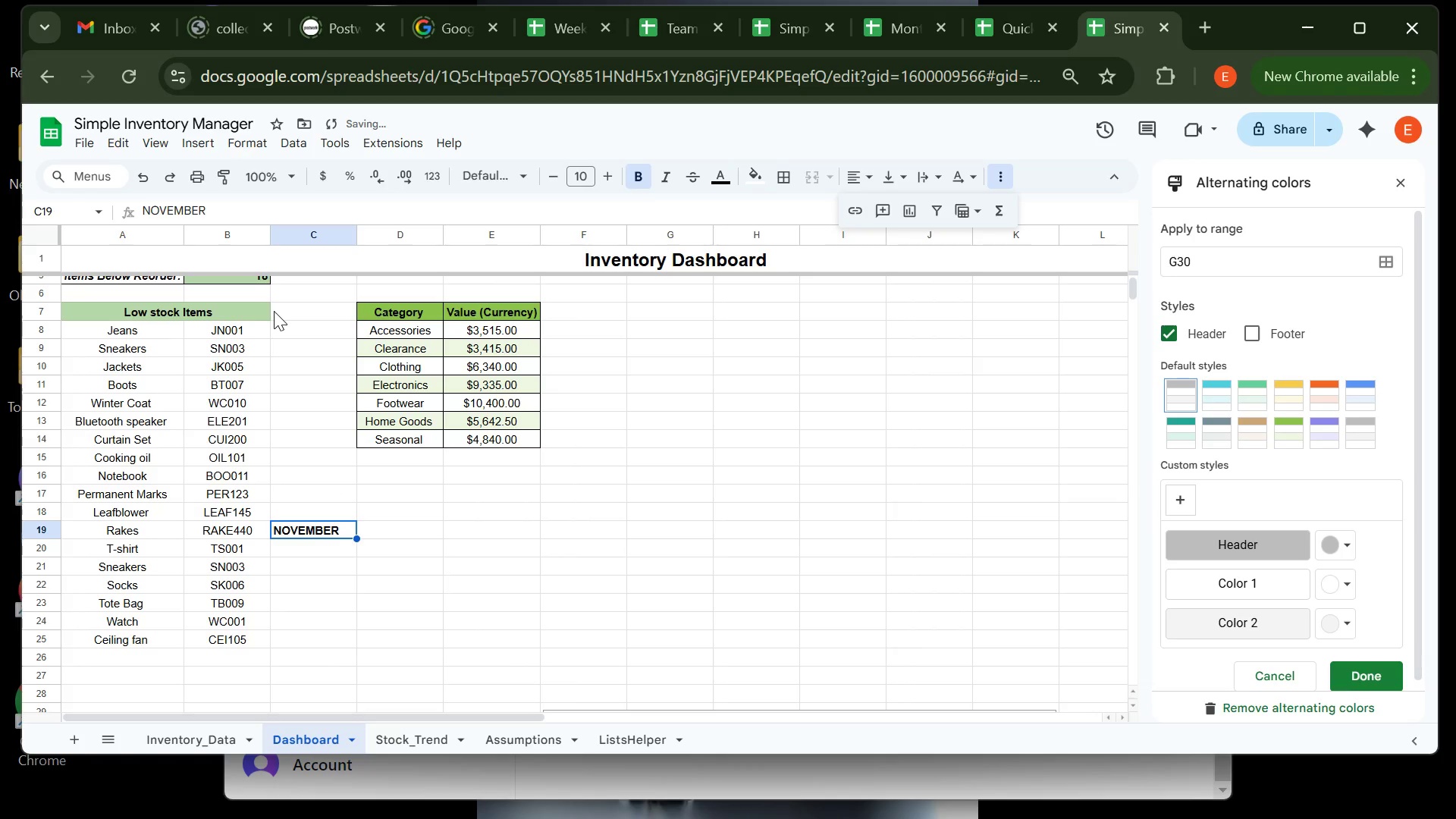 
left_click([278, 311])
 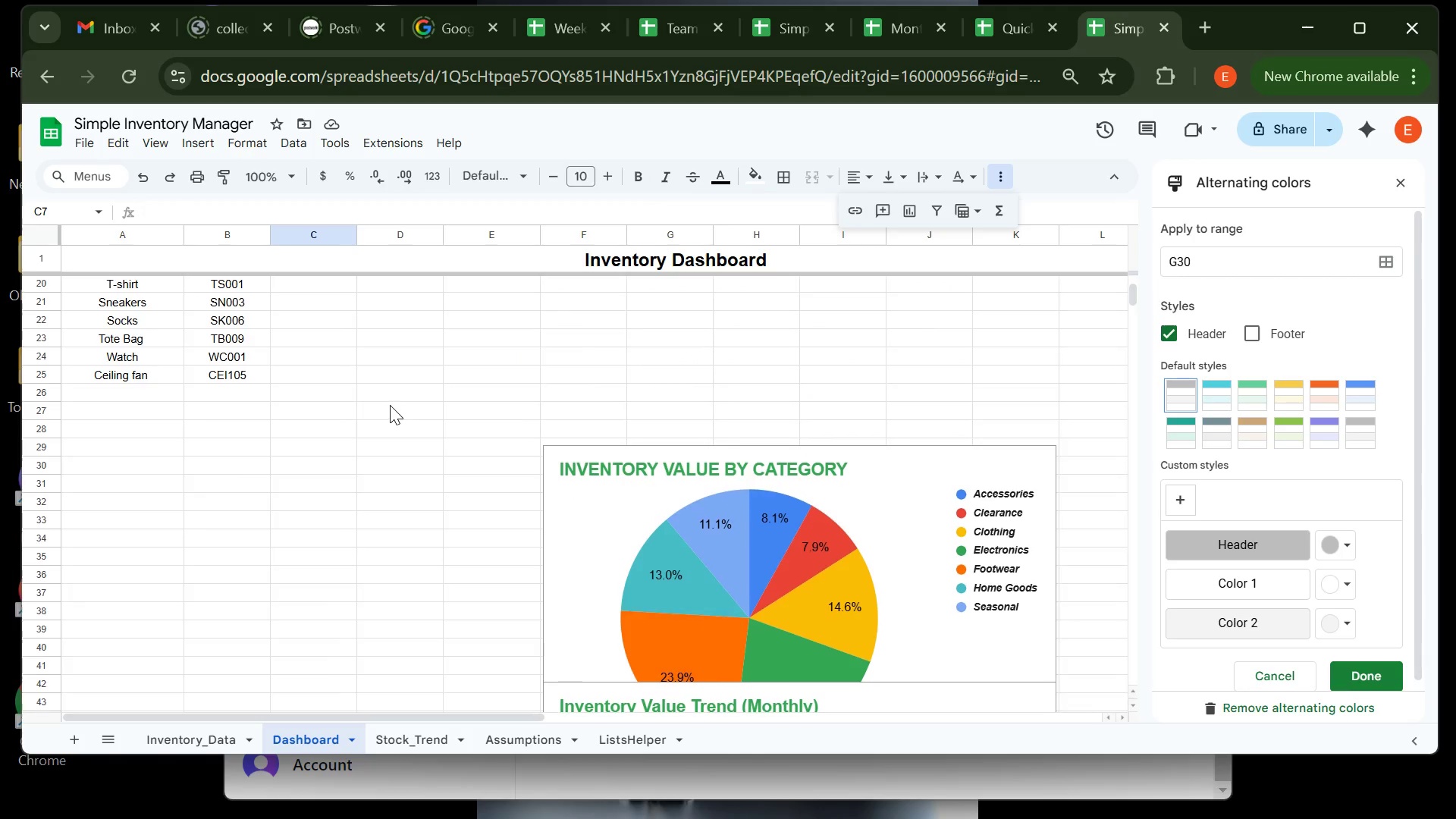 
left_click([654, 490])
 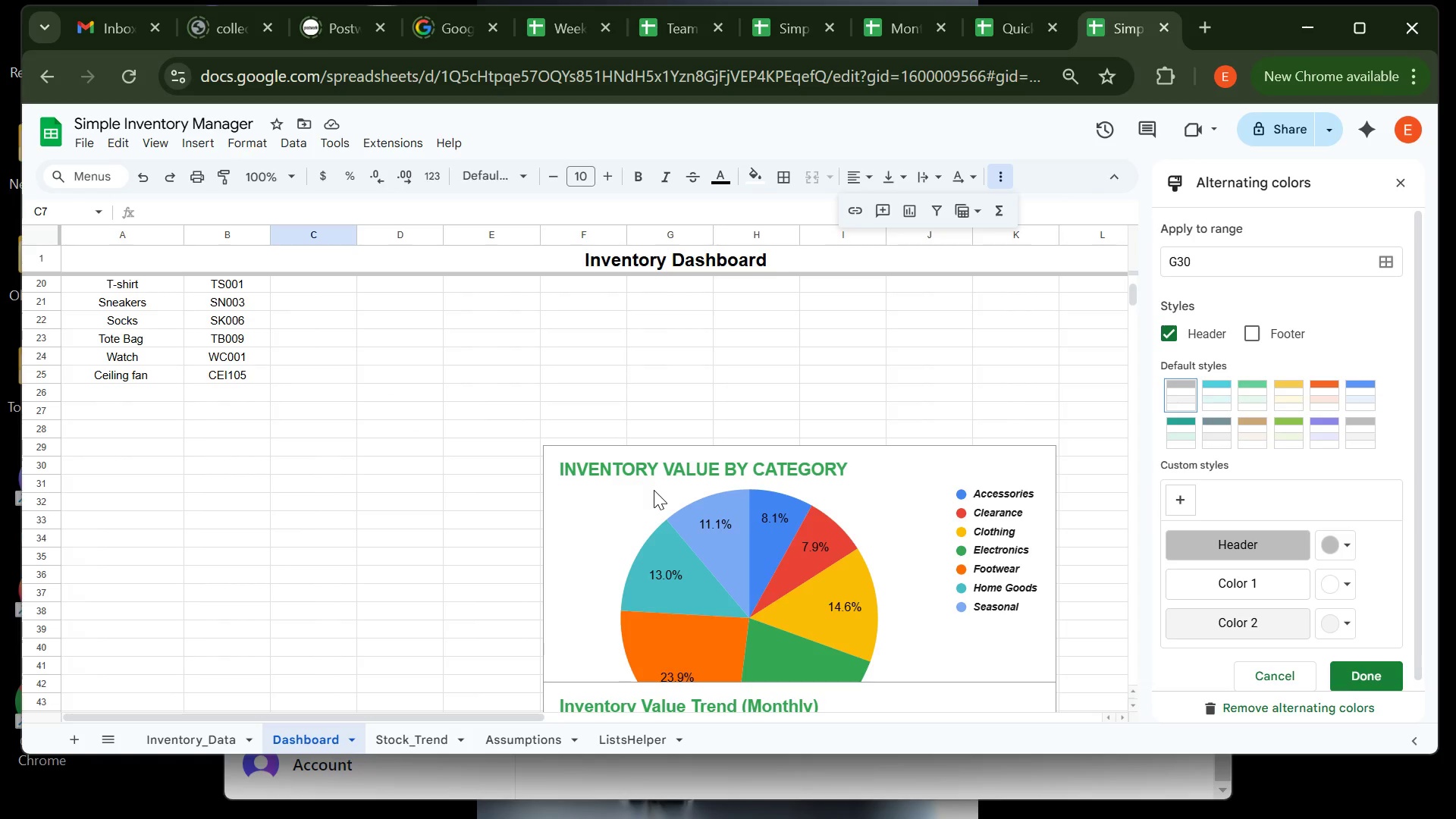 
left_click_drag(start_coordinate=[654, 490], to_coordinate=[668, 425])
 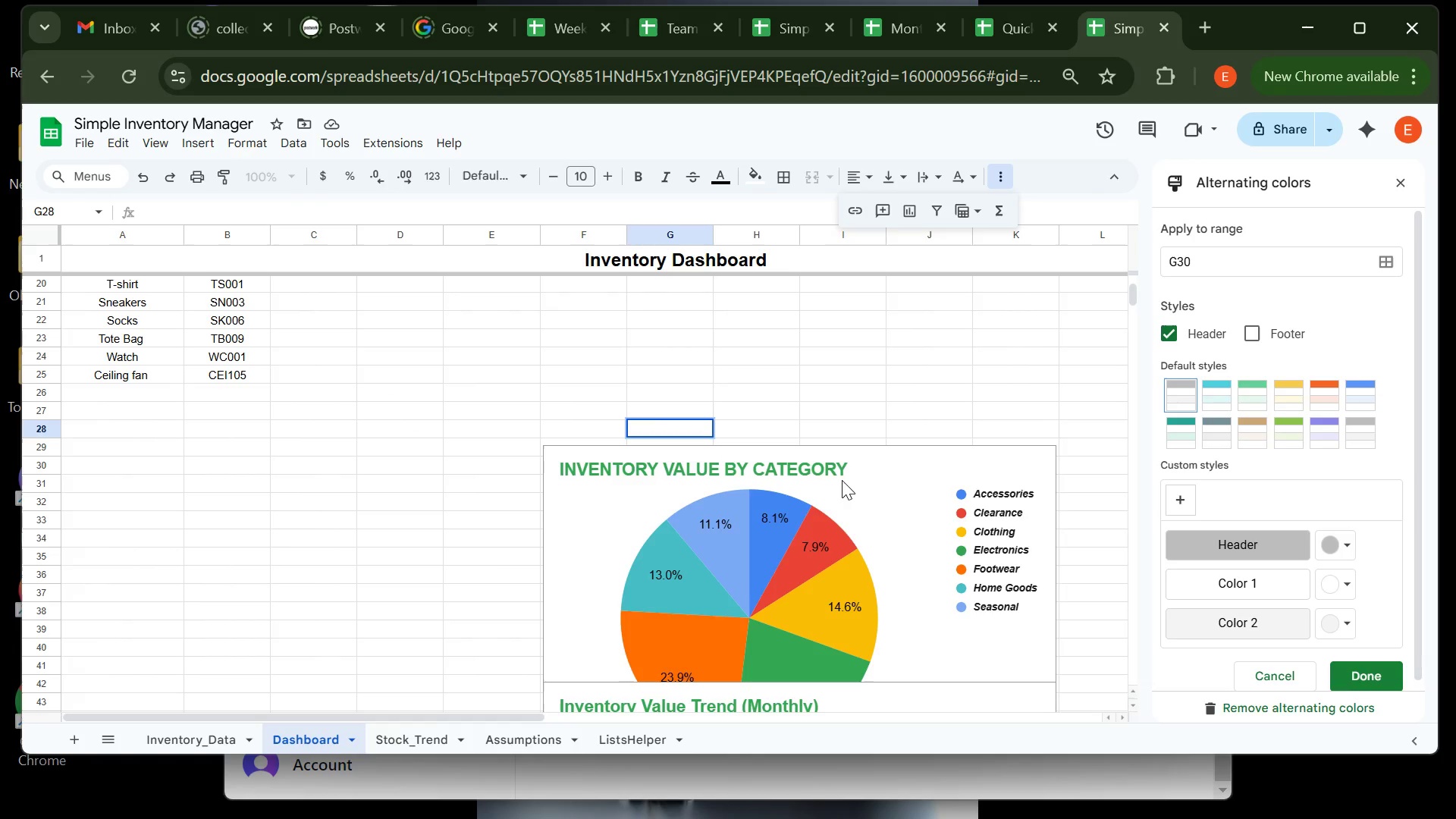 
left_click([842, 480])
 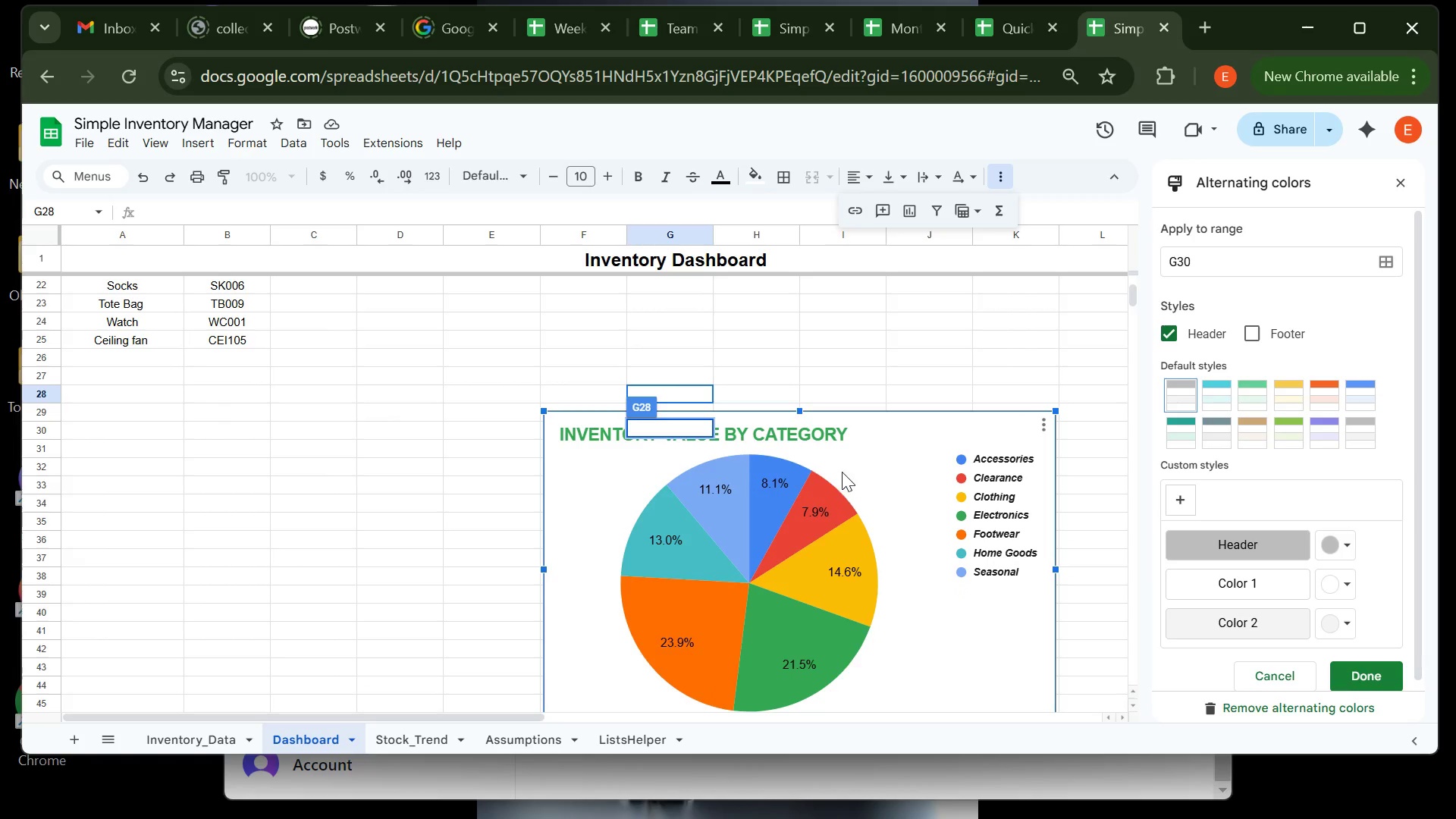 
left_click_drag(start_coordinate=[842, 480], to_coordinate=[868, 253])
 